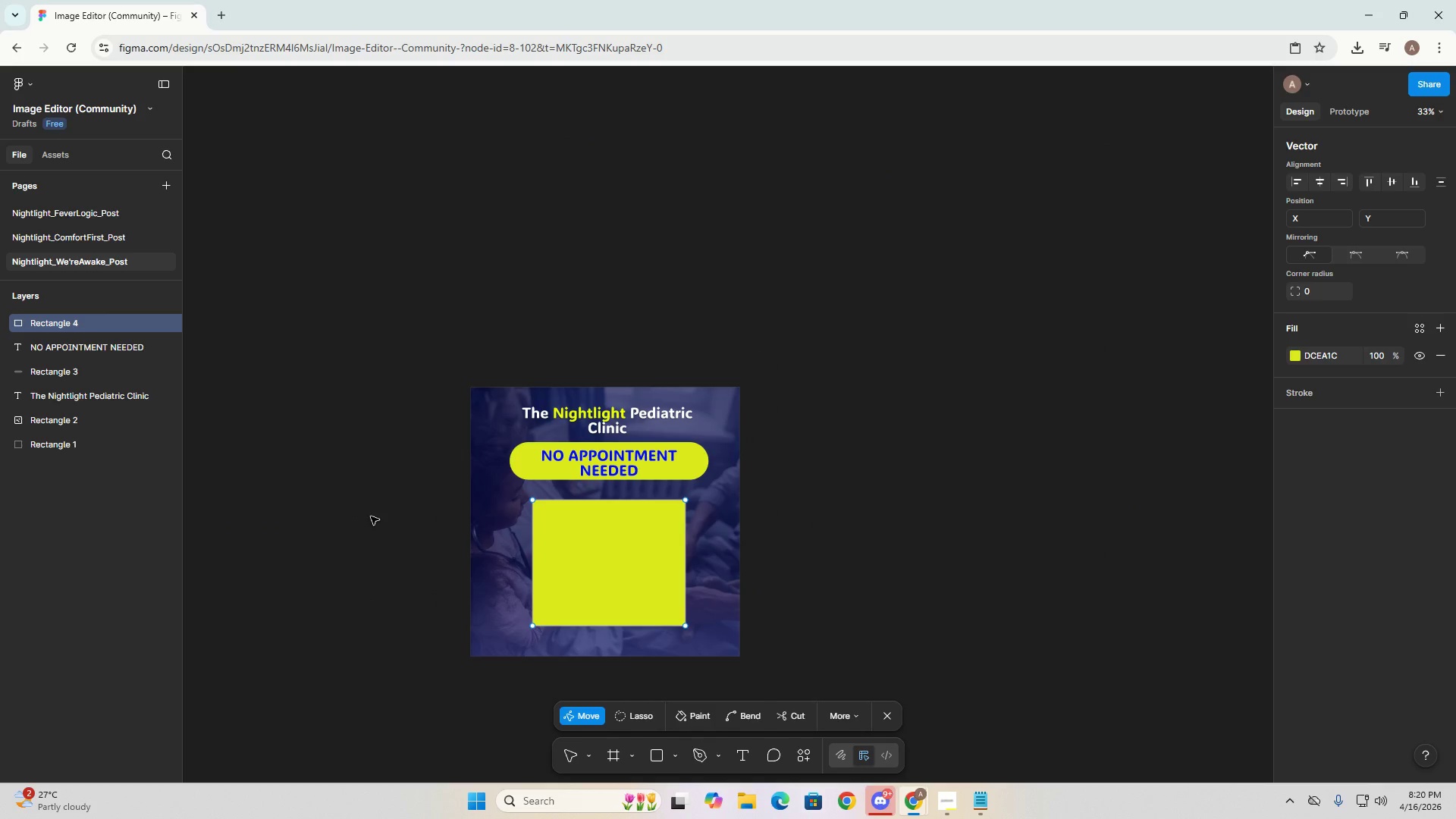 
left_click_drag(start_coordinate=[215, 424], to_coordinate=[393, 592])
 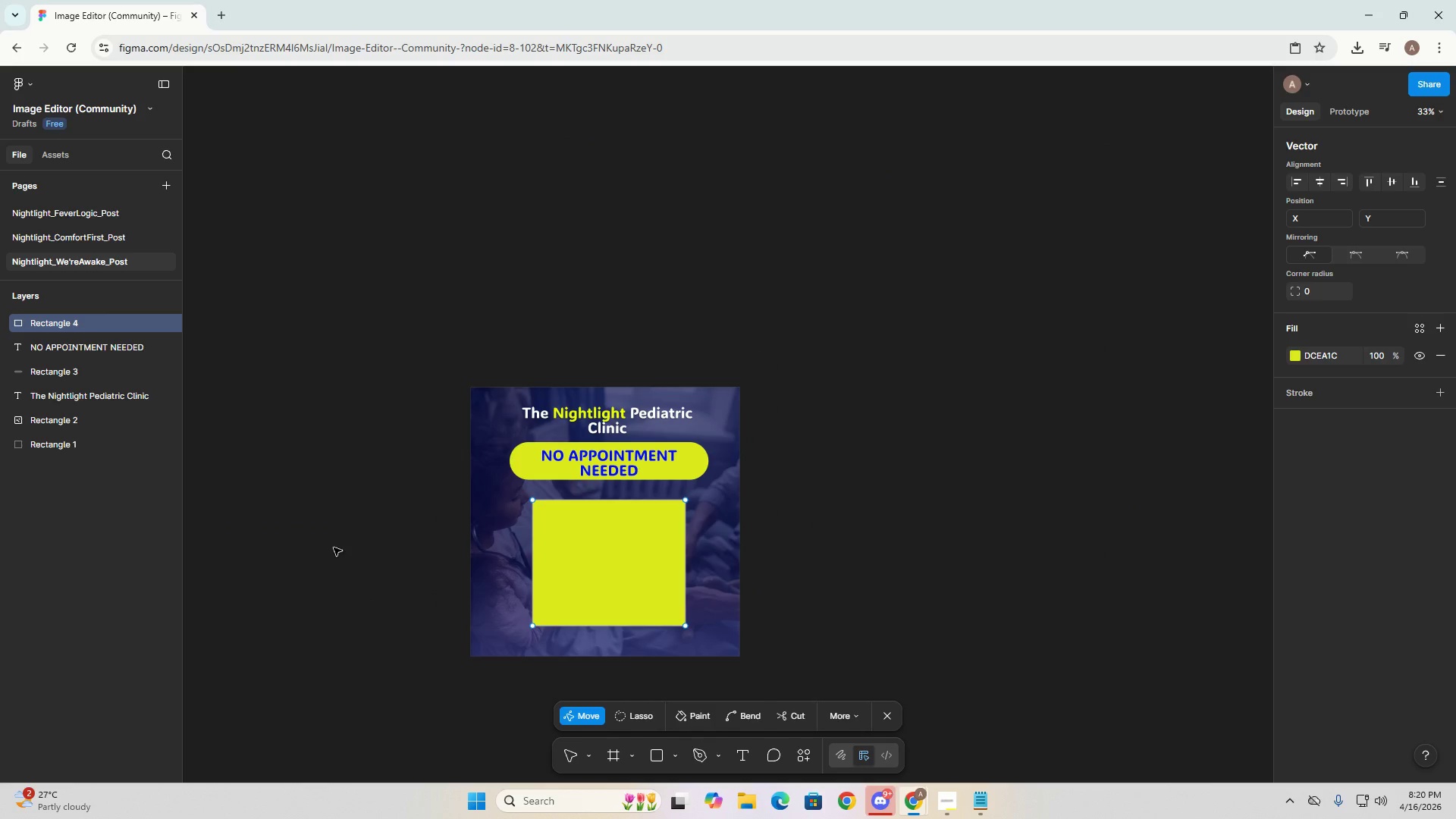 
left_click_drag(start_coordinate=[265, 438], to_coordinate=[380, 580])
 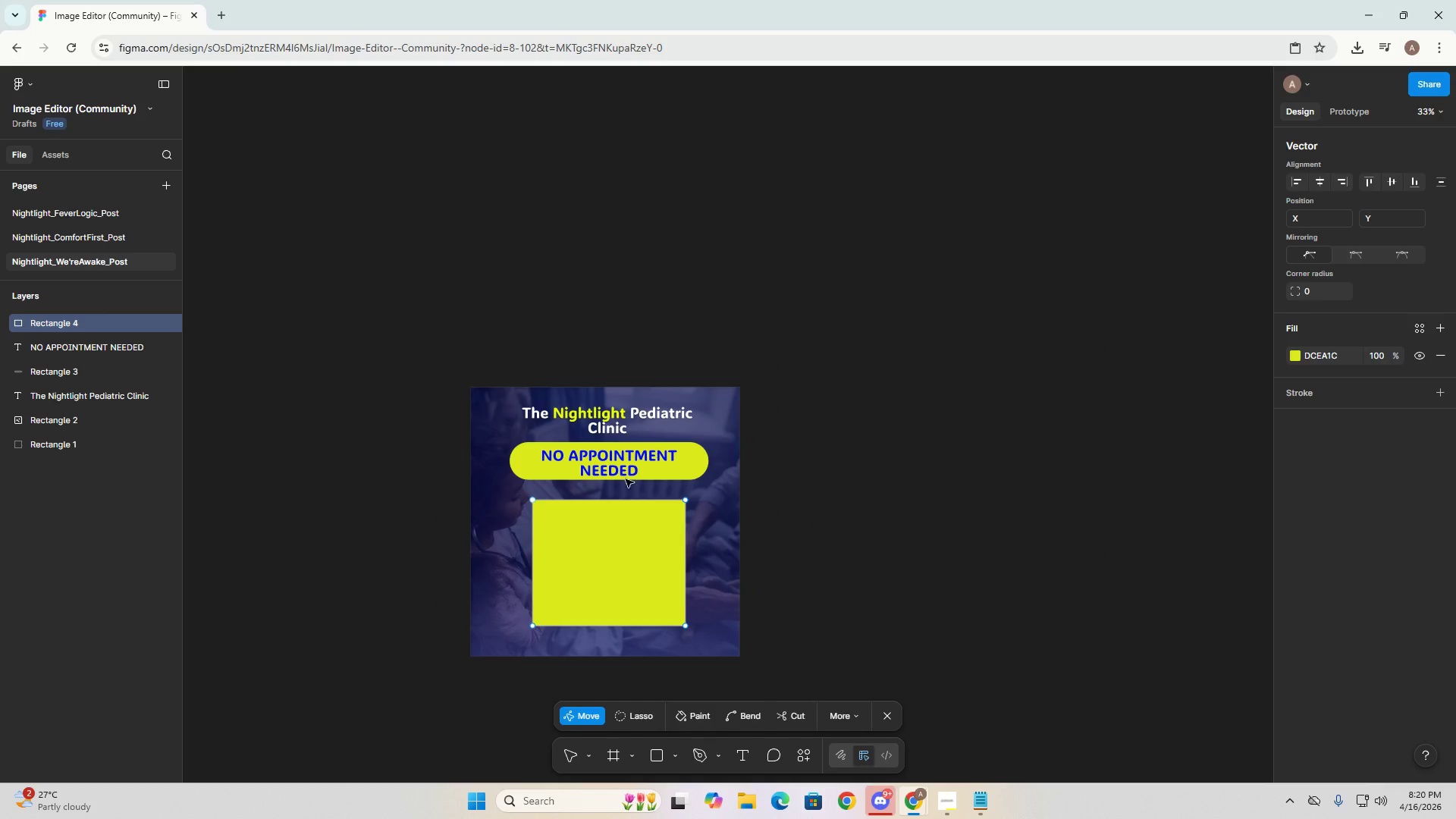 
left_click([1084, 485])
 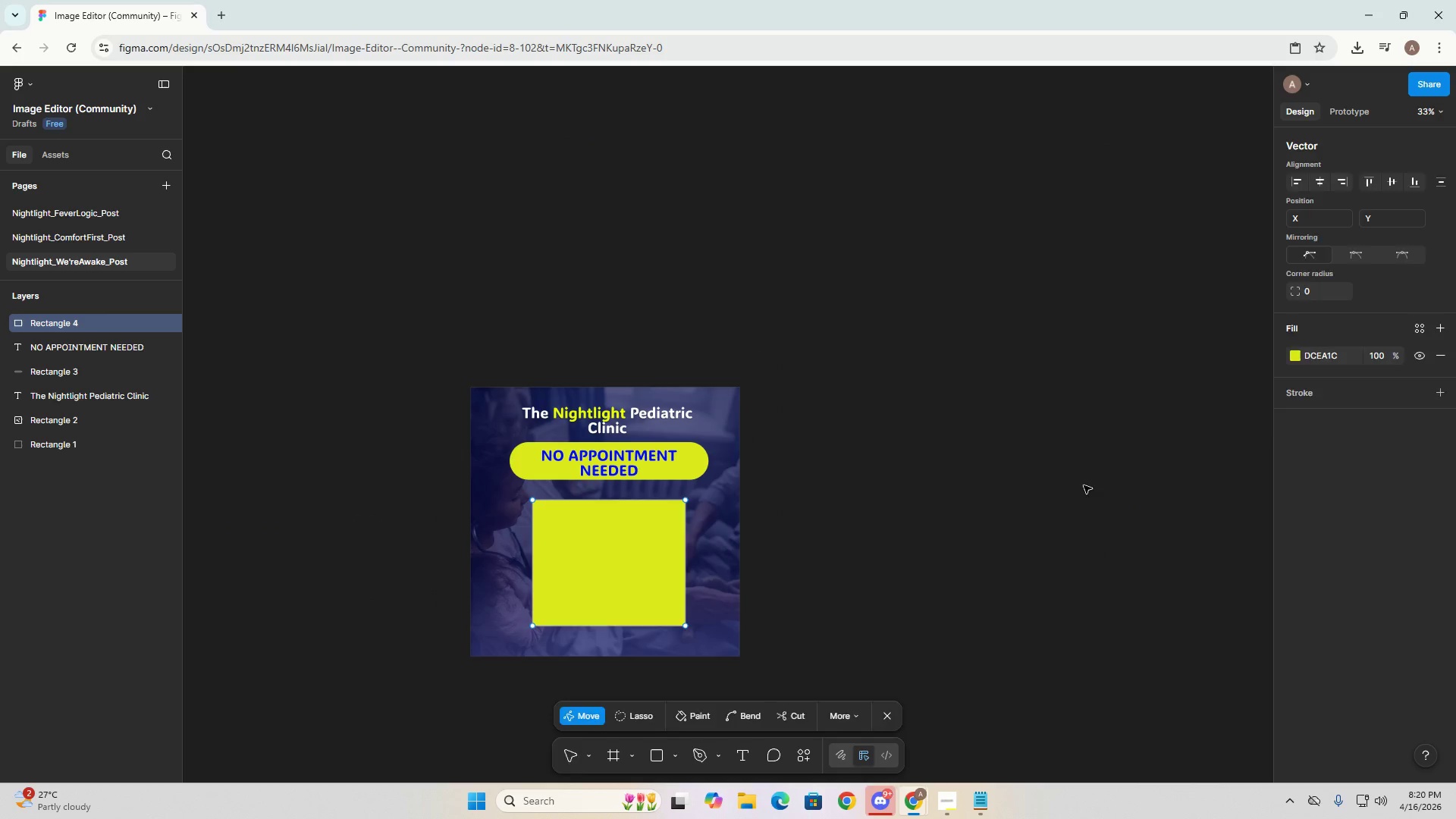 
key(Escape)
type(TWE ARE A)
key(Backspace)
type(OPEN)
 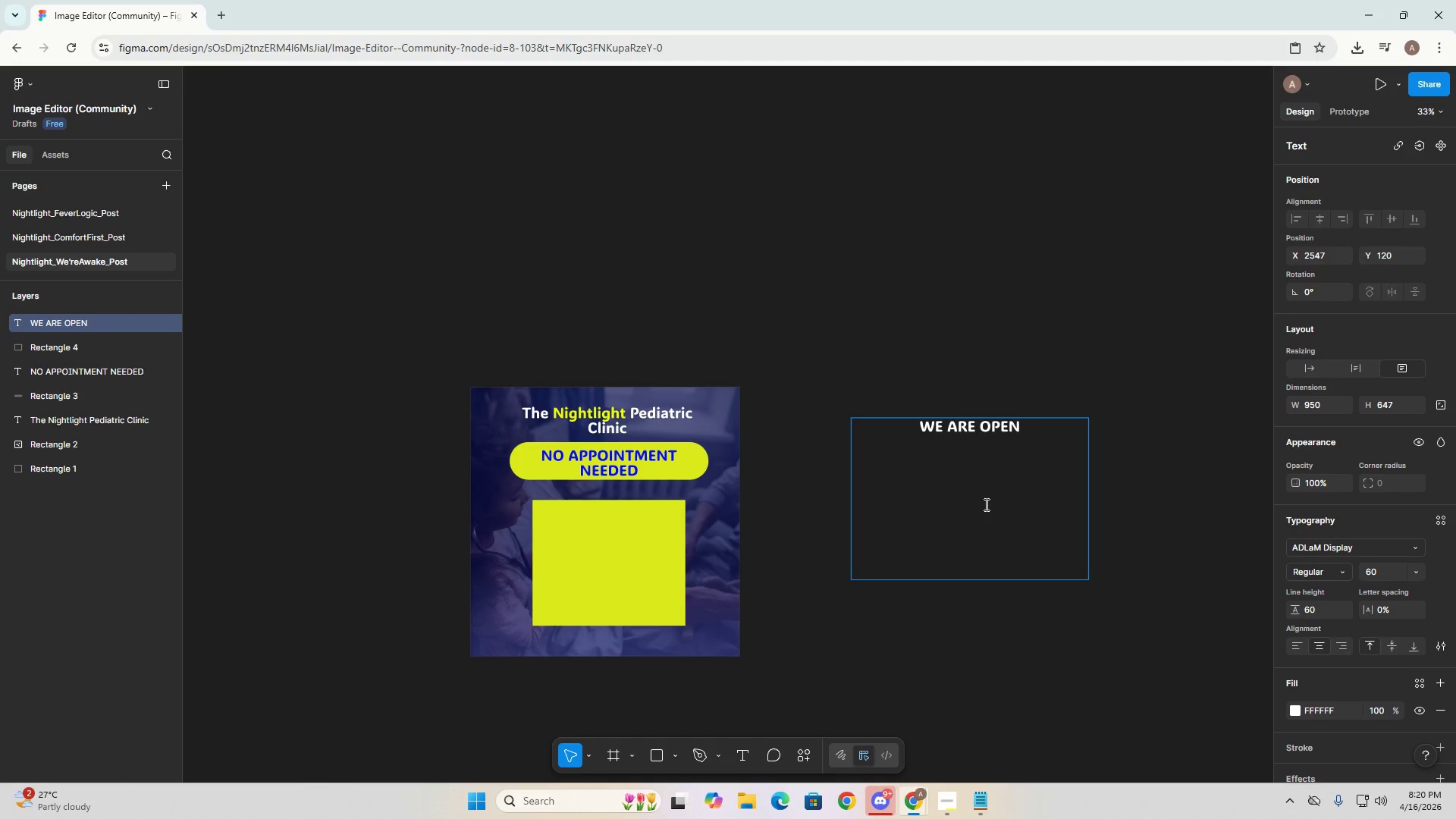 
left_click_drag(start_coordinate=[852, 417], to_coordinate=[1088, 579])
 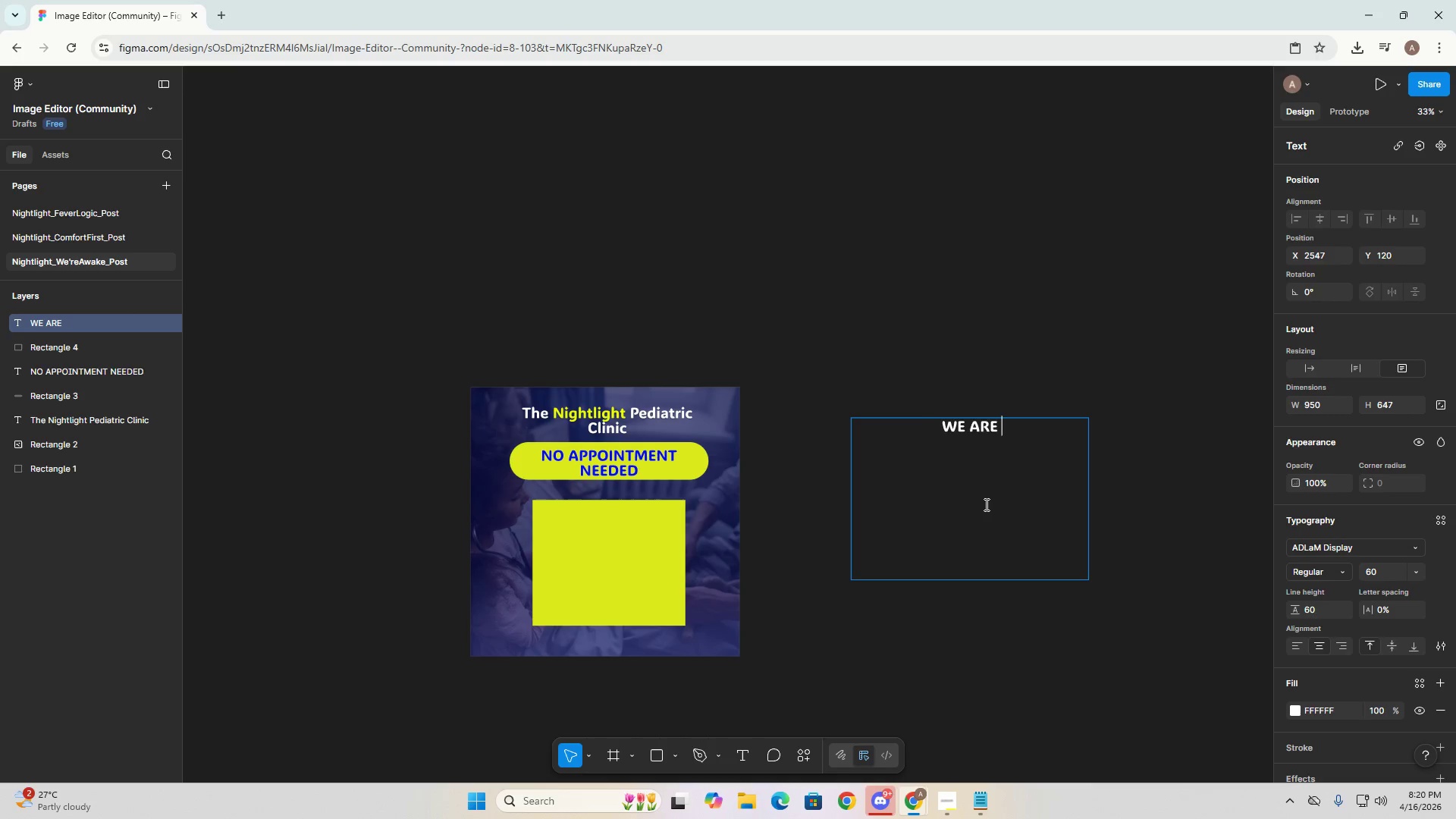 
key(Alt+AltLeft)
 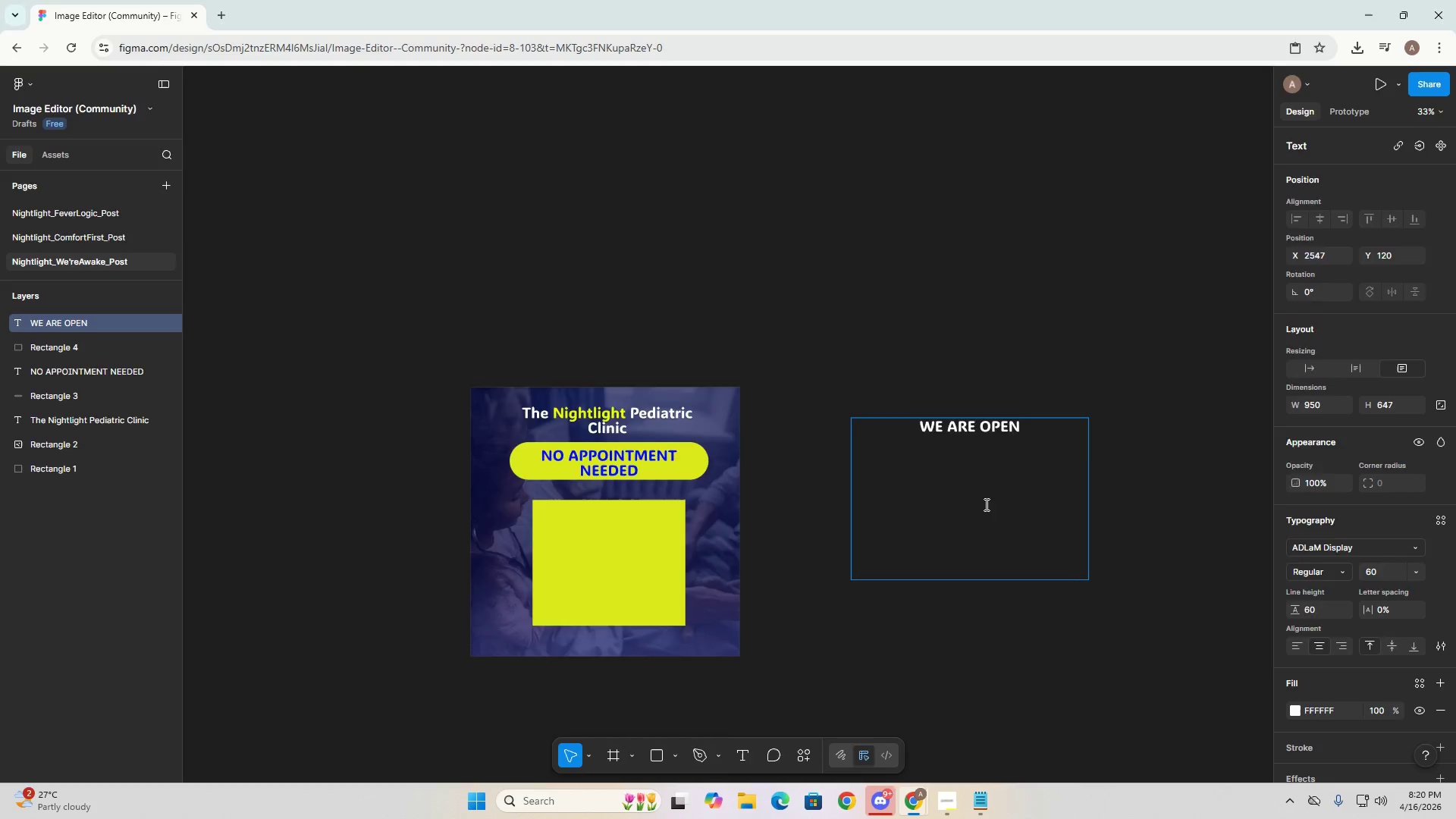 
key(Alt+Tab)
 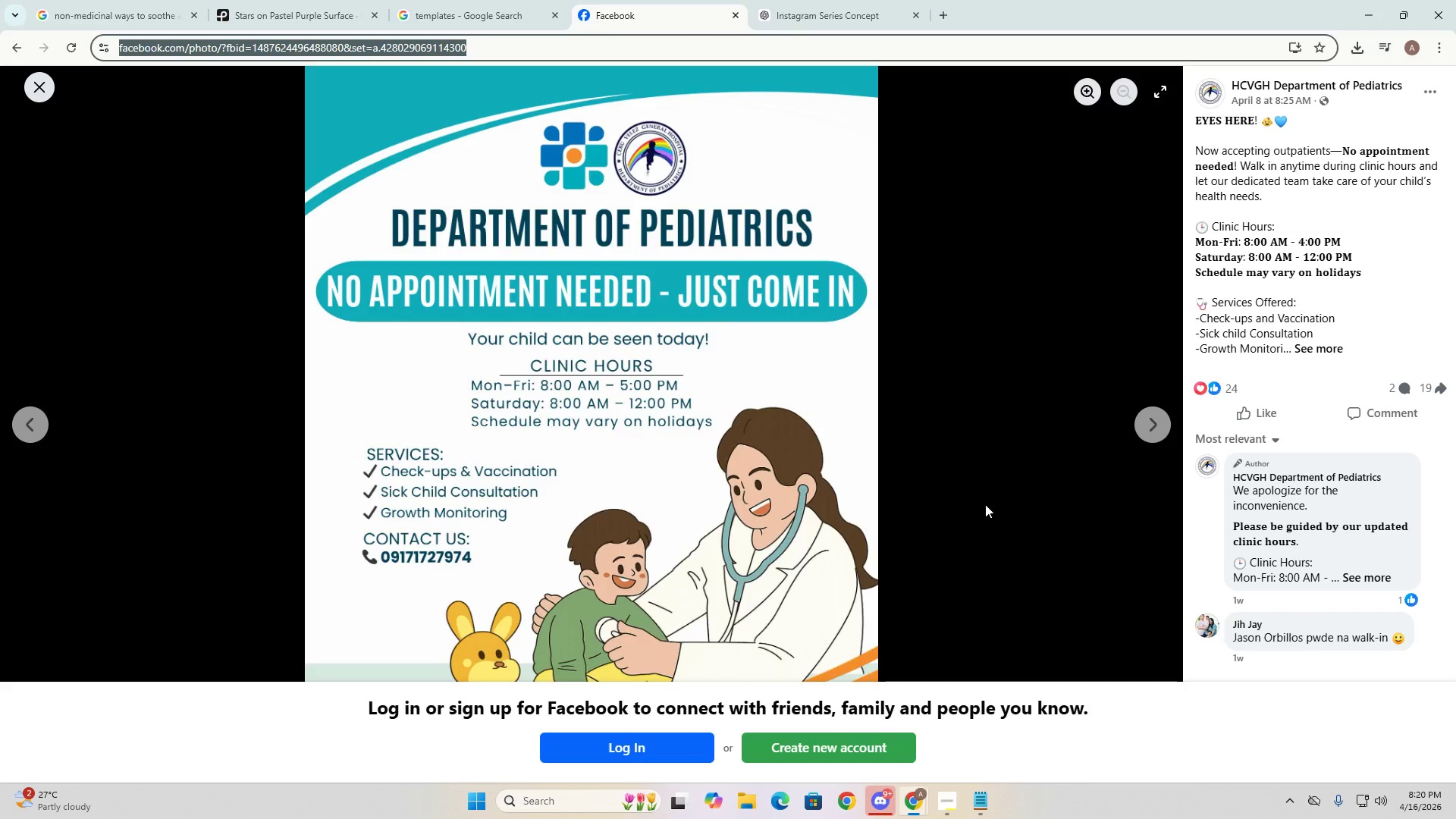 
wait(8.84)
 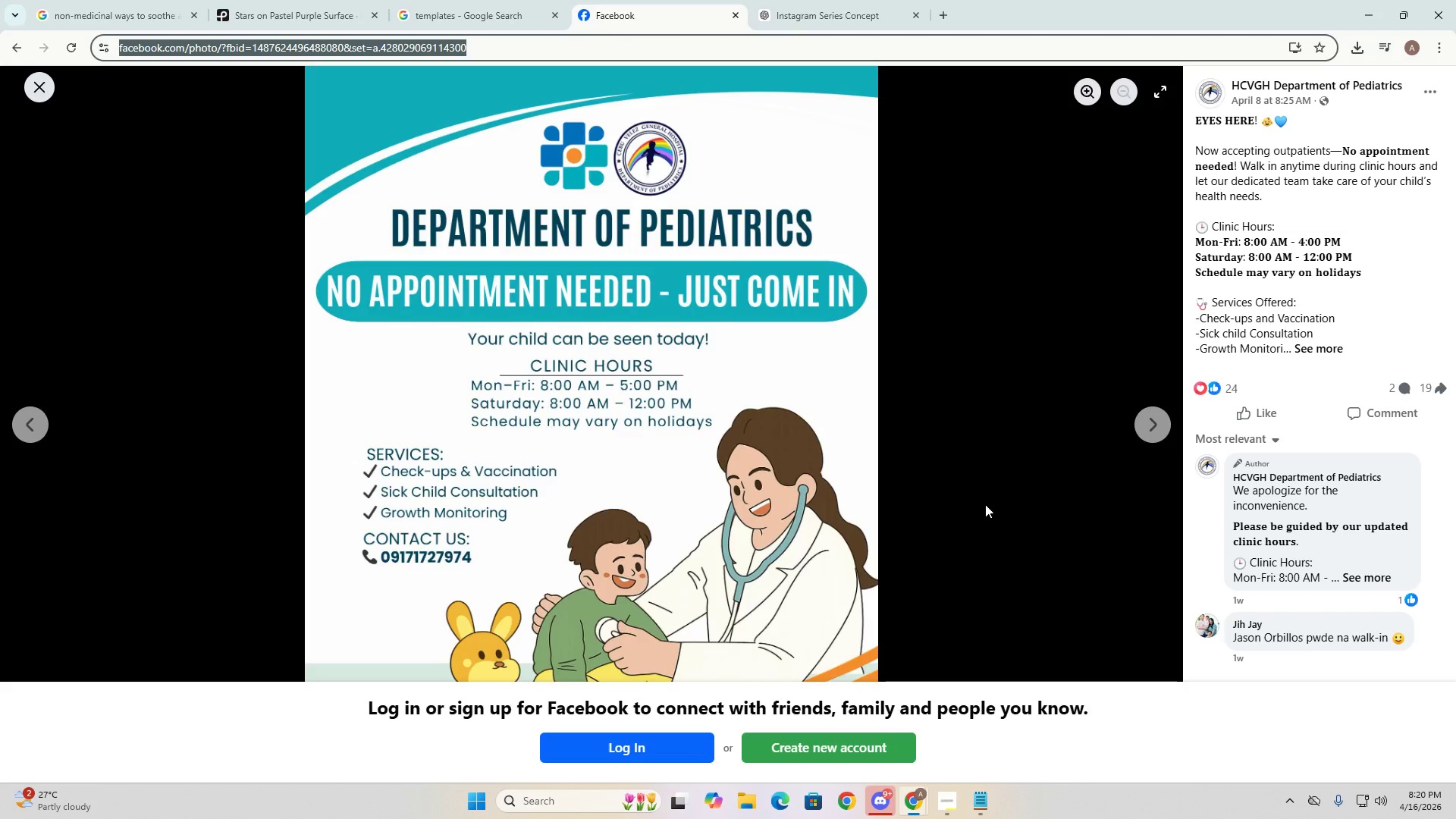 
key(Alt+AltLeft)
 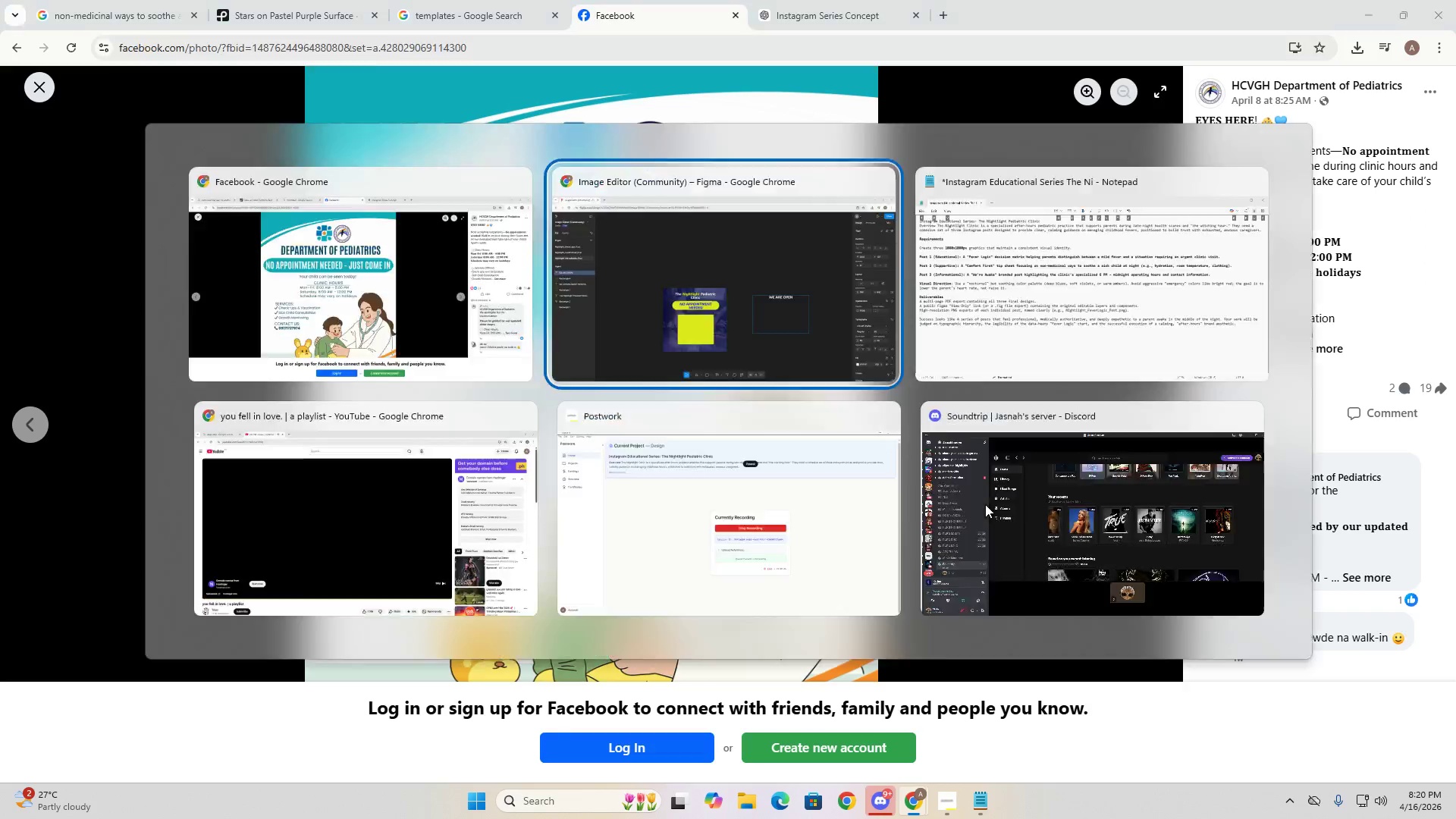 
key(Tab)
type(MONDAY)
key(Backspace)
key(Backspace)
key(Backspace)
key(Backspace)
key(Backspace)
key(Backspace)
key(Backspace)
type(N)
 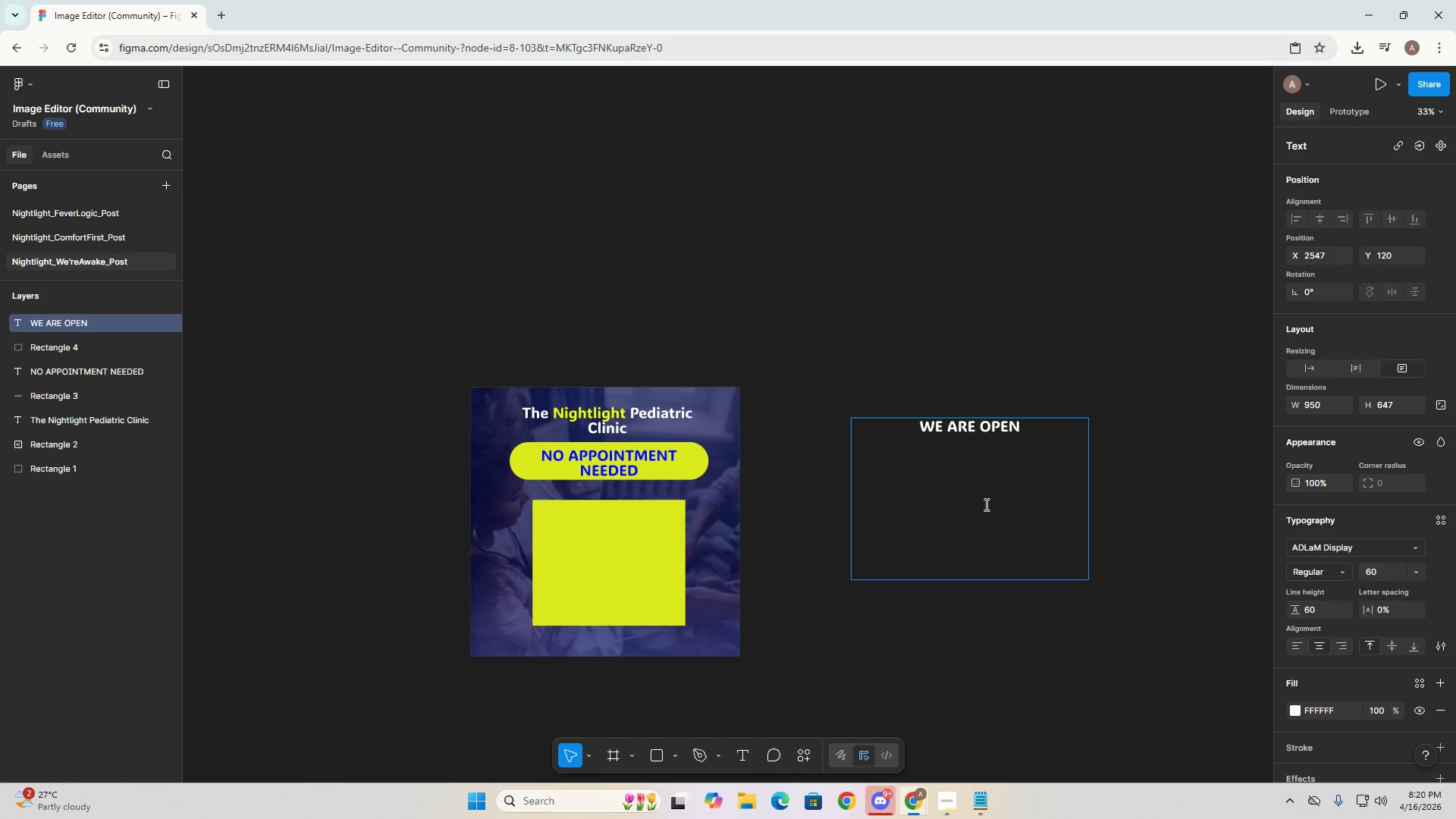 
key(Enter)
 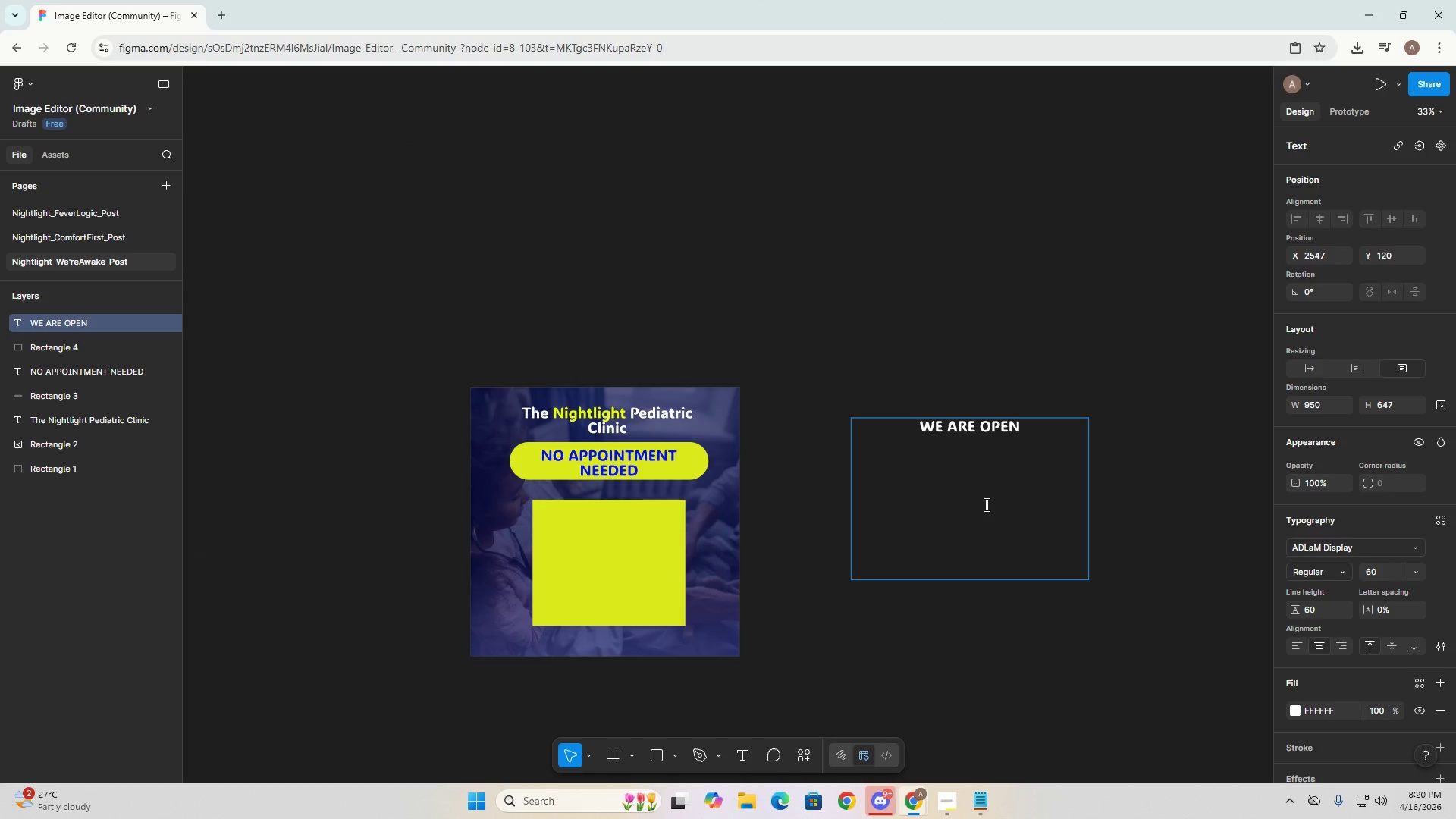 
type( MONDAYS)
key(Backspace)
 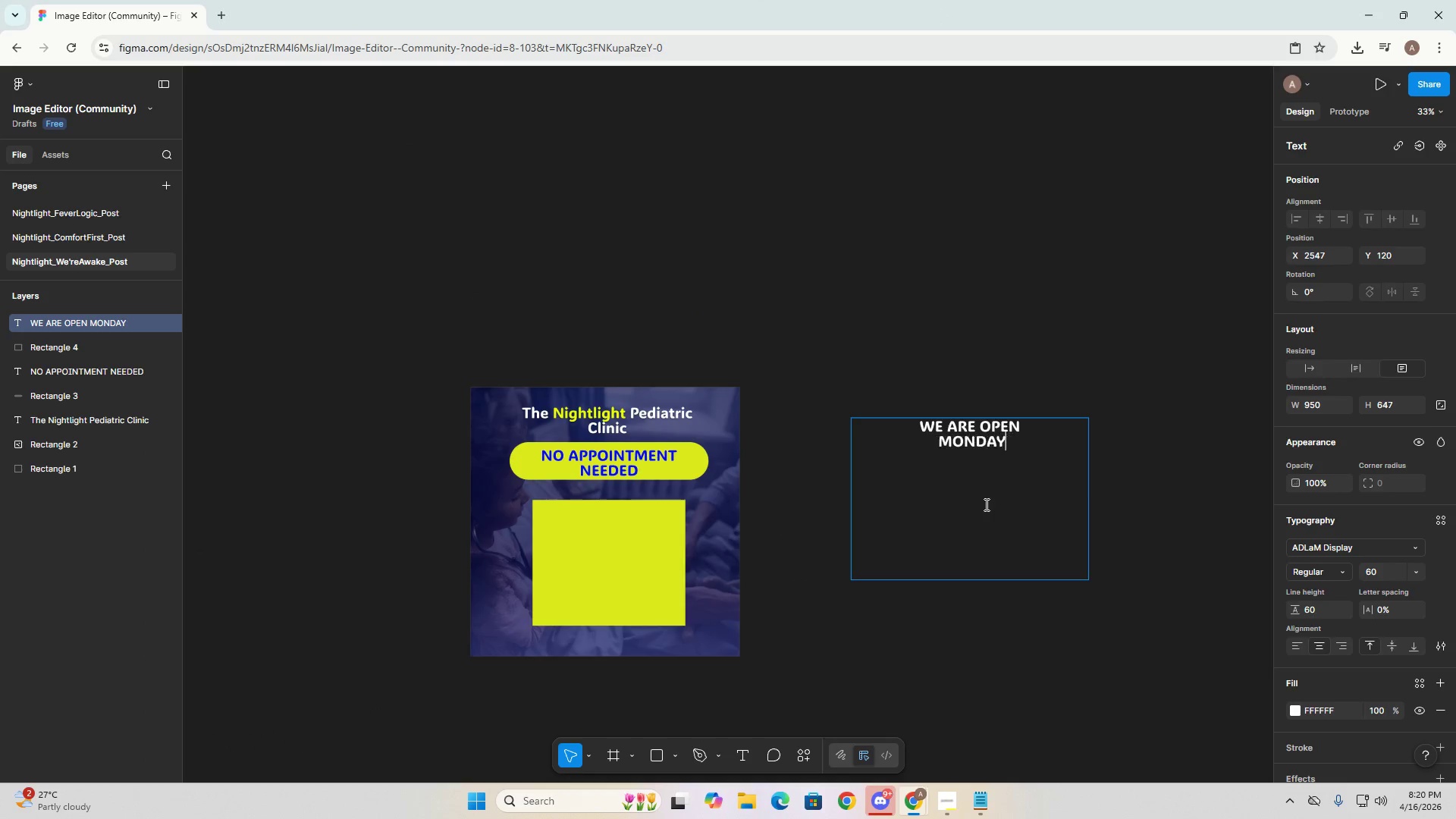 
key(Alt+AltLeft)
 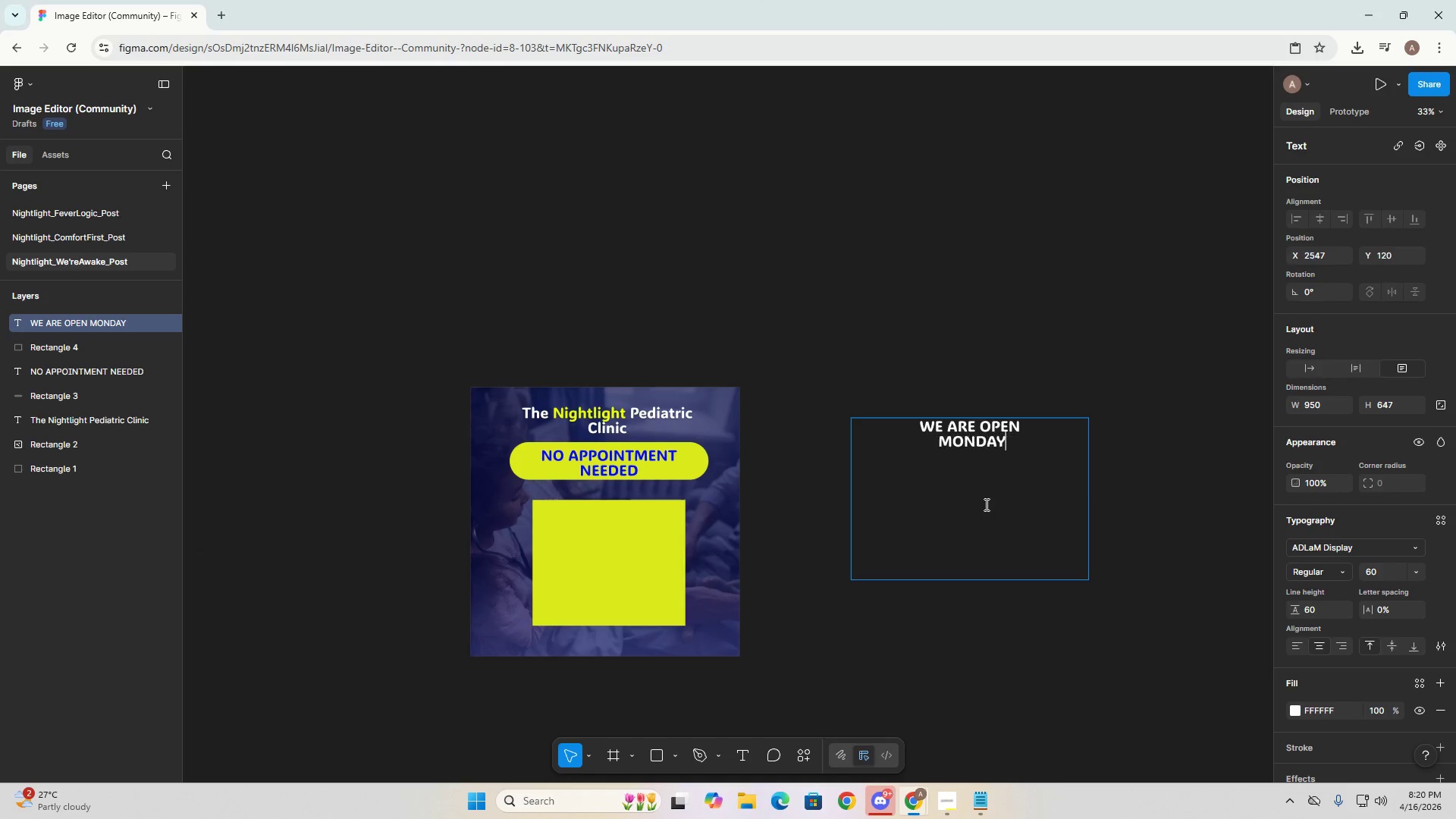 
key(Alt+Tab)
 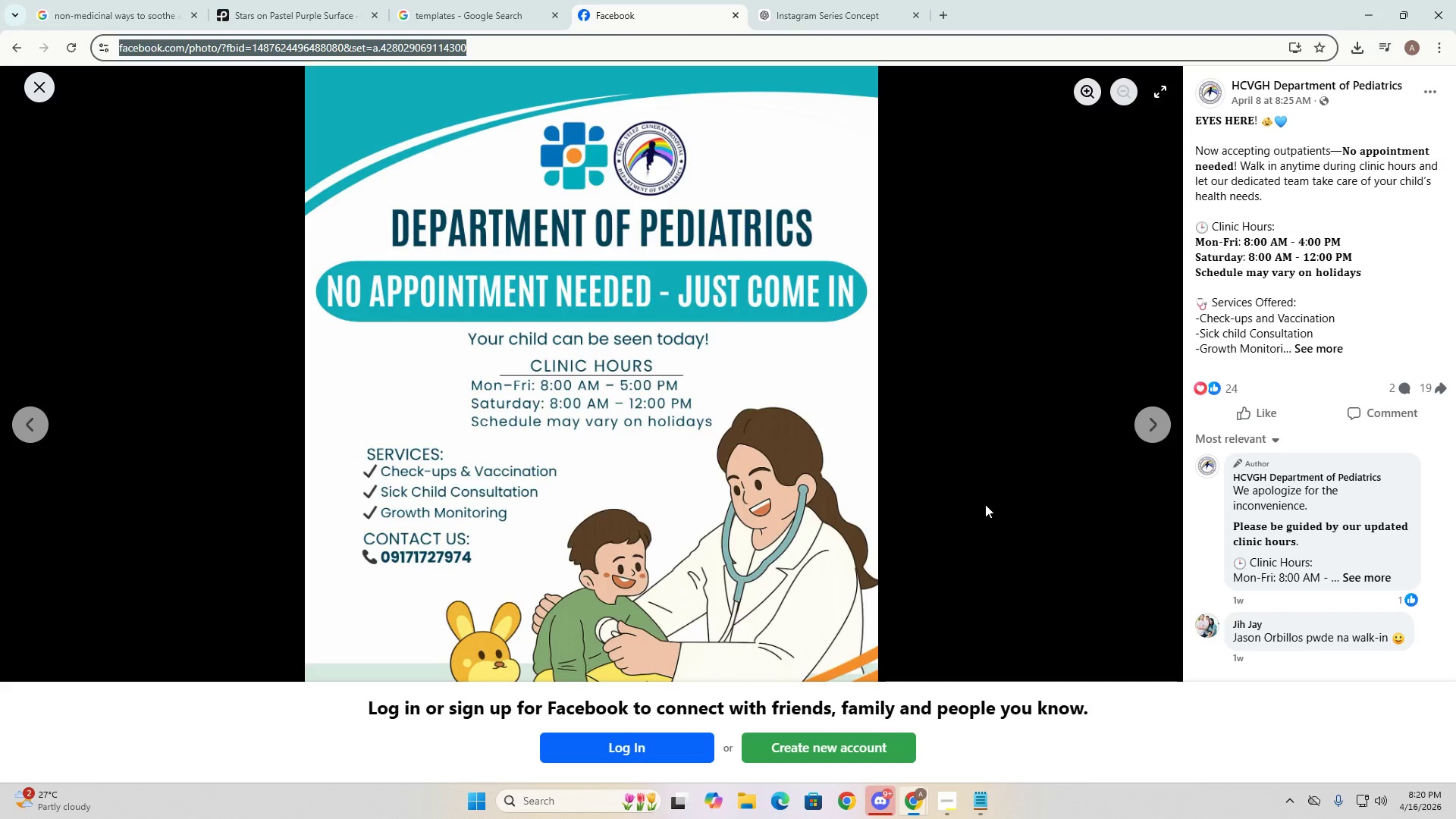 
key(Alt+AltLeft)
 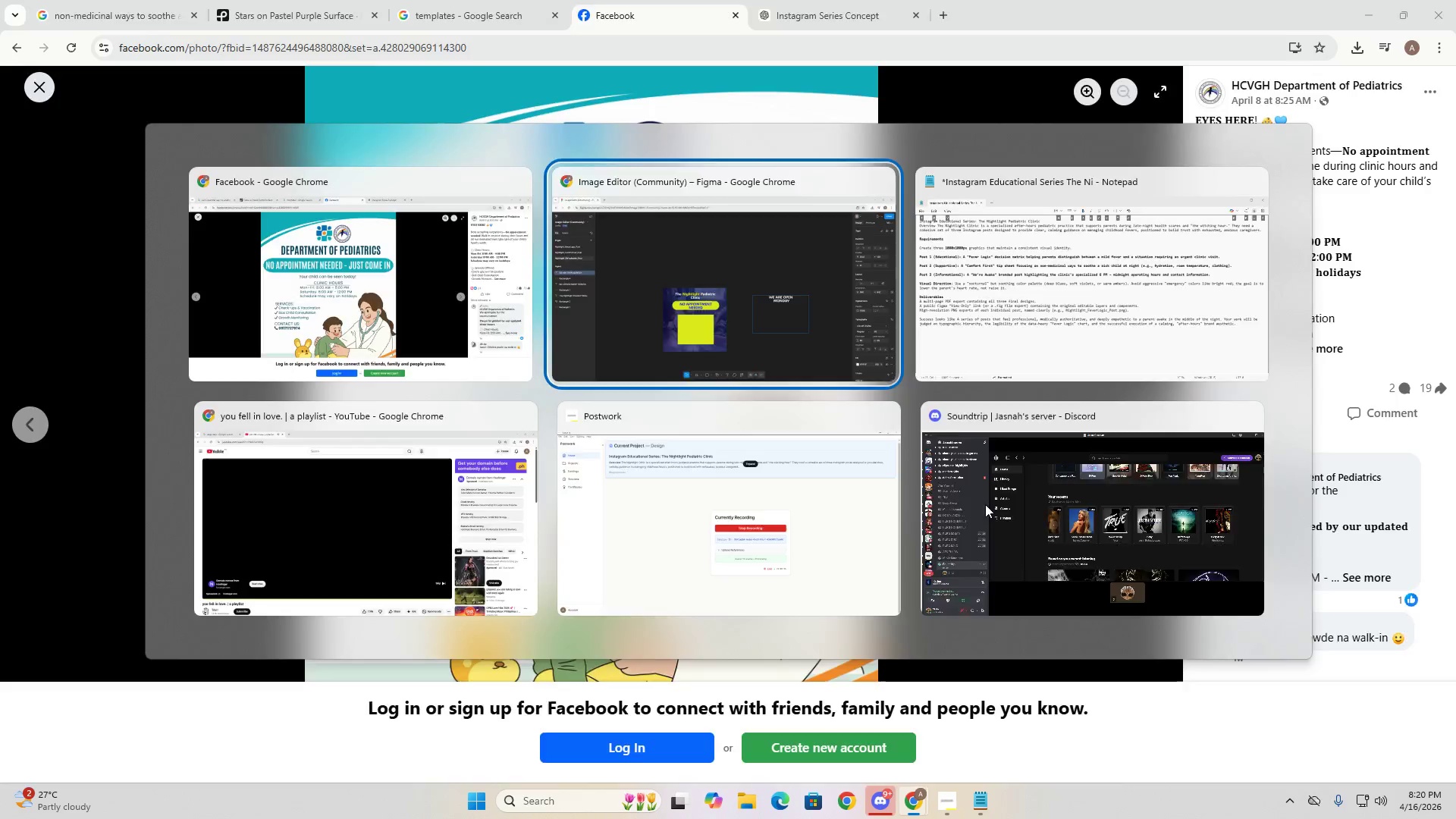 
key(Tab)
key(Backspace)
key(Backspace)
key(Backspace)
type(-SUNDAY)
key(Backspace)
key(Backspace)
key(Backspace)
key(Backspace)
key(Backspace)
key(Backspace)
key(Backspace)
type(DAY-SUNDAY)
key(Backspace)
type(Y)
 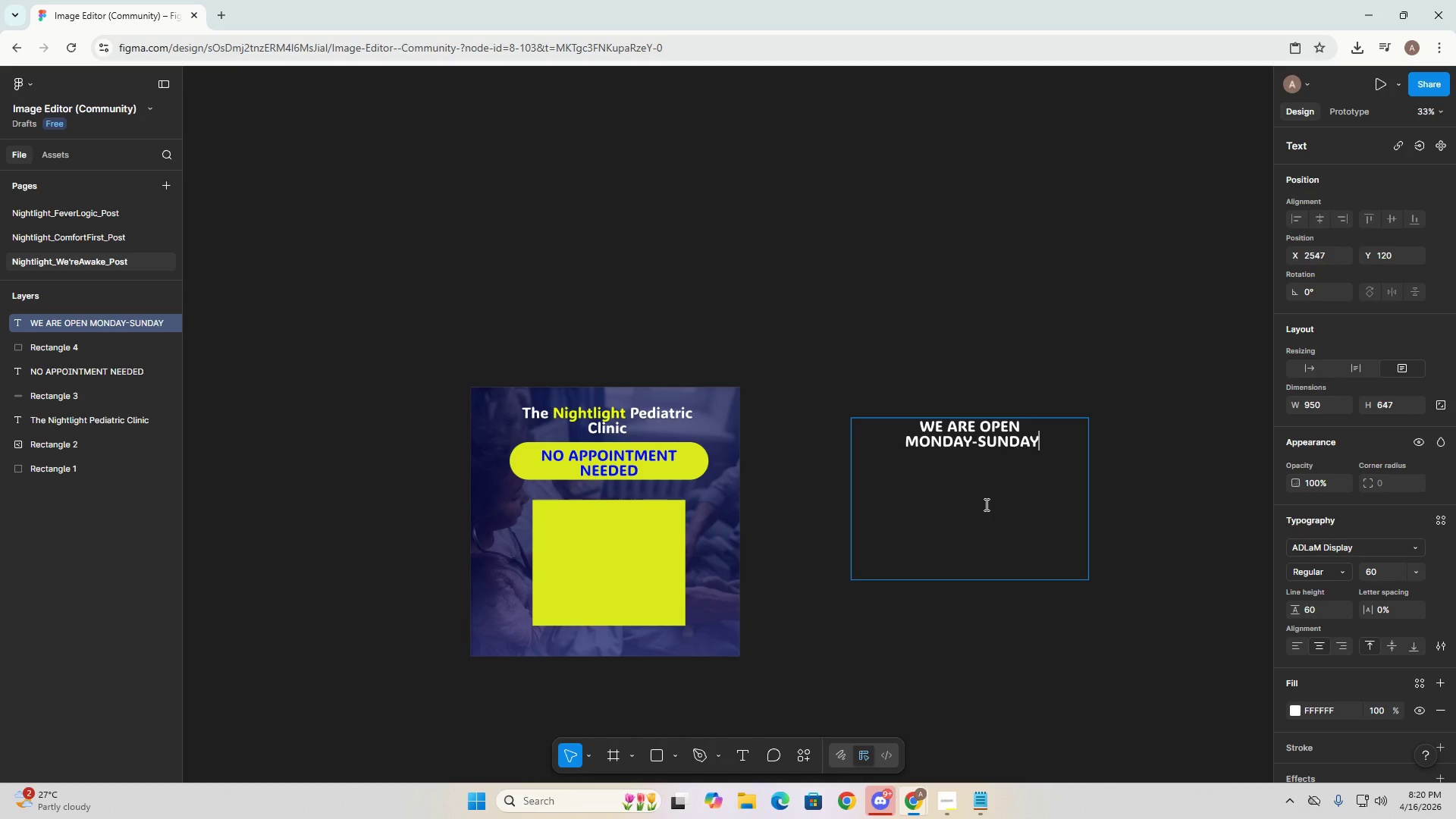 
key(Alt+AltLeft)
 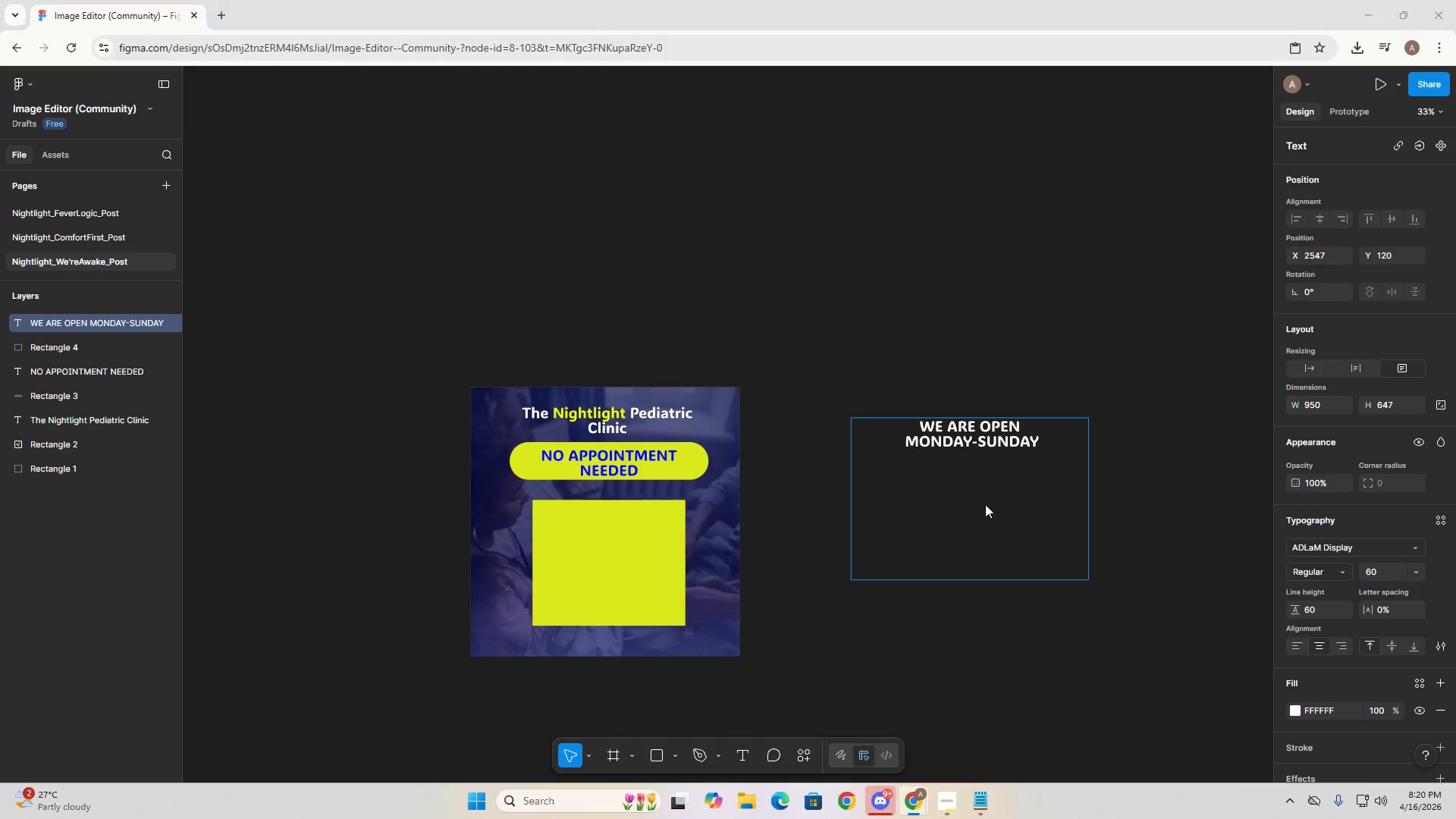 
key(Alt+Tab)
 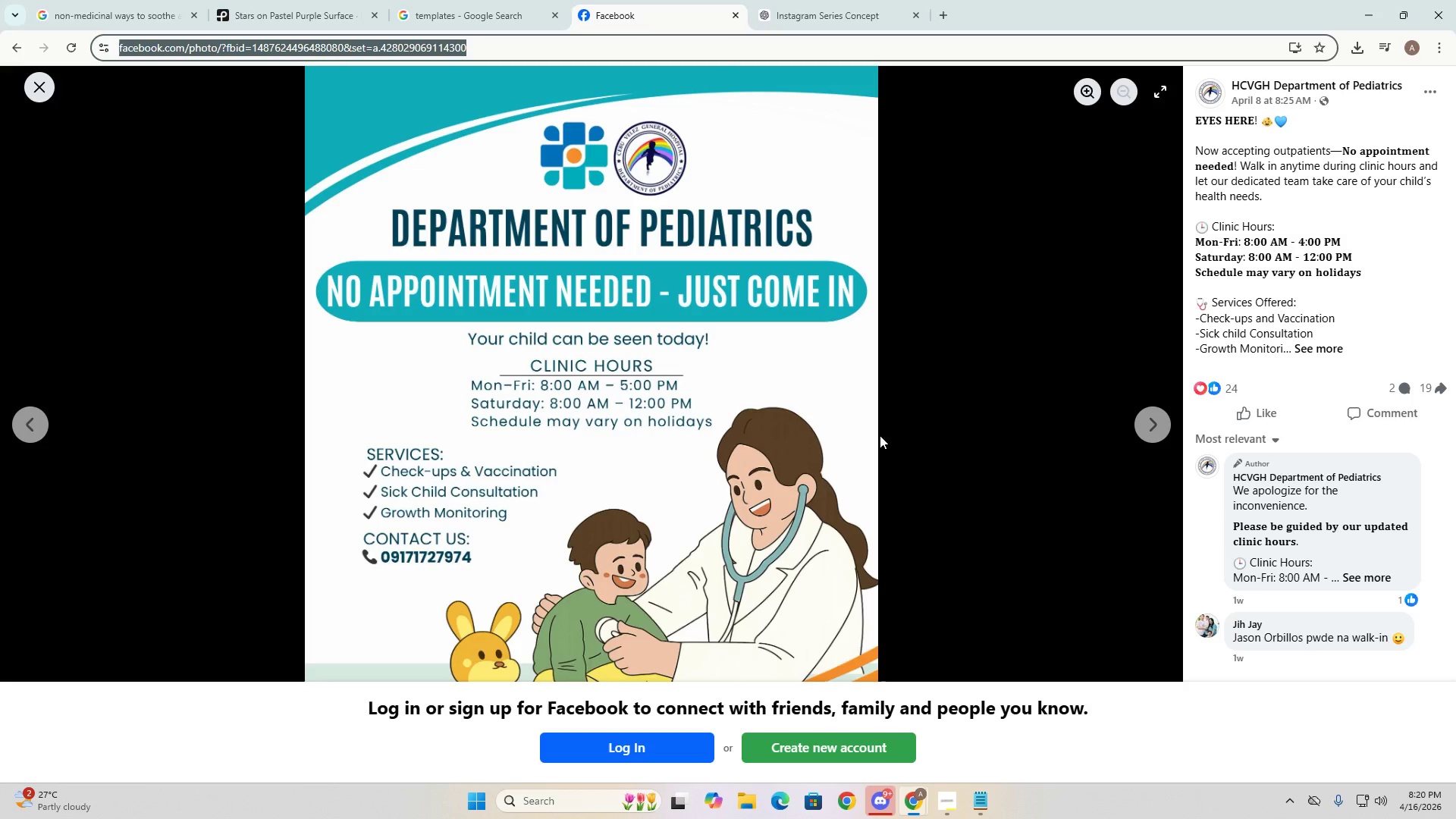 
key(Alt+AltLeft)
 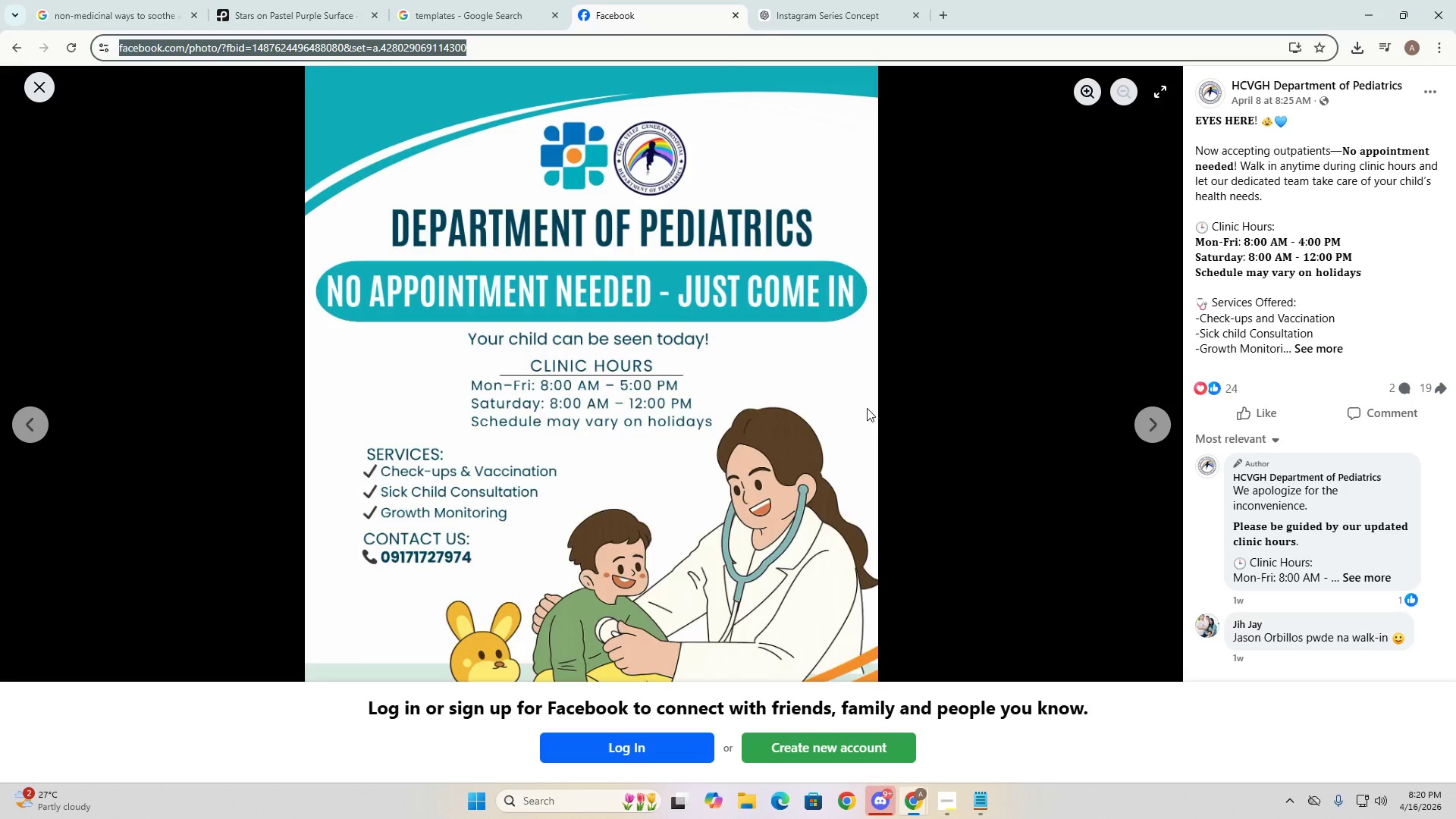 
key(Alt+Tab)
 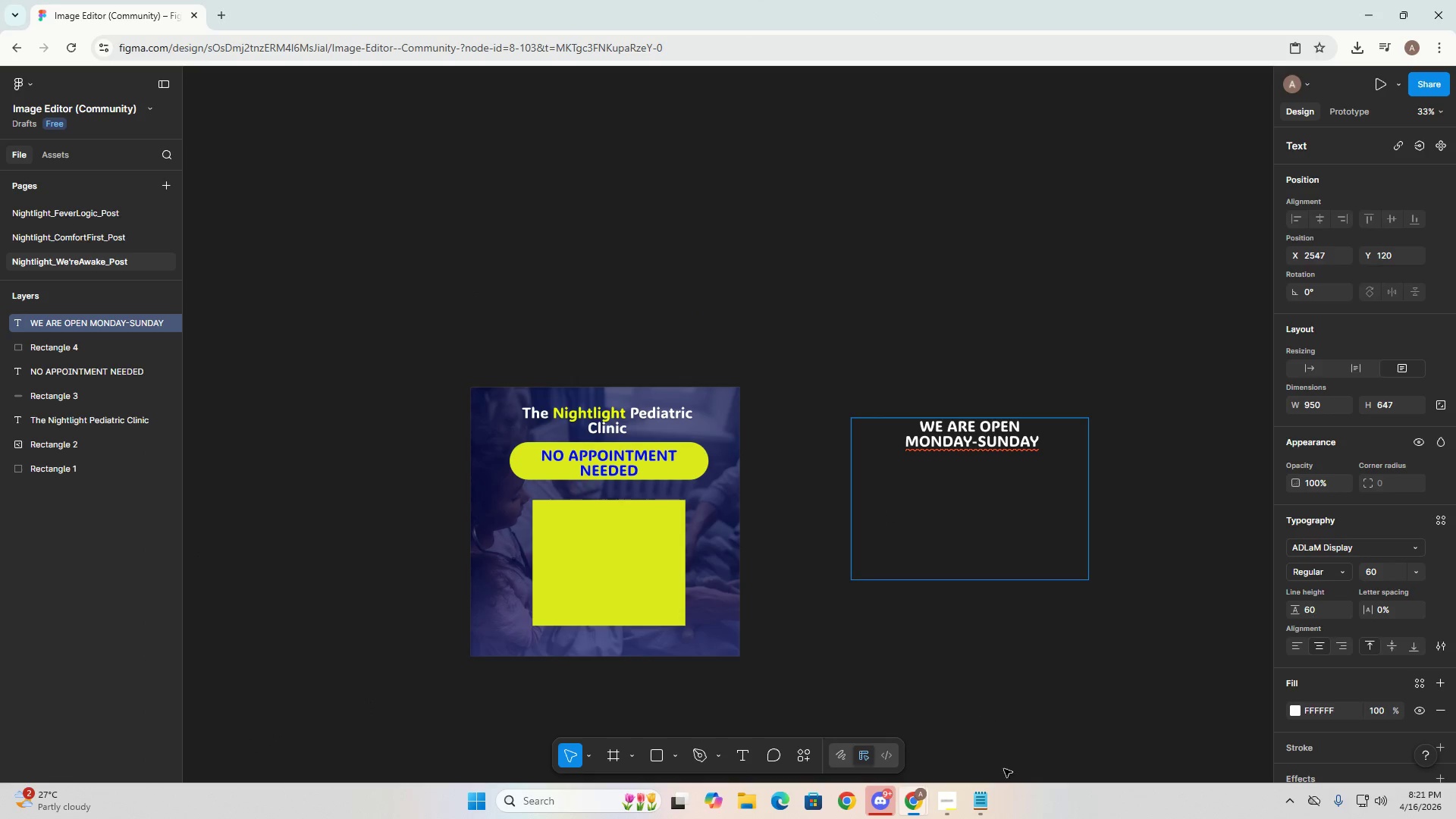 
left_click([985, 818])
 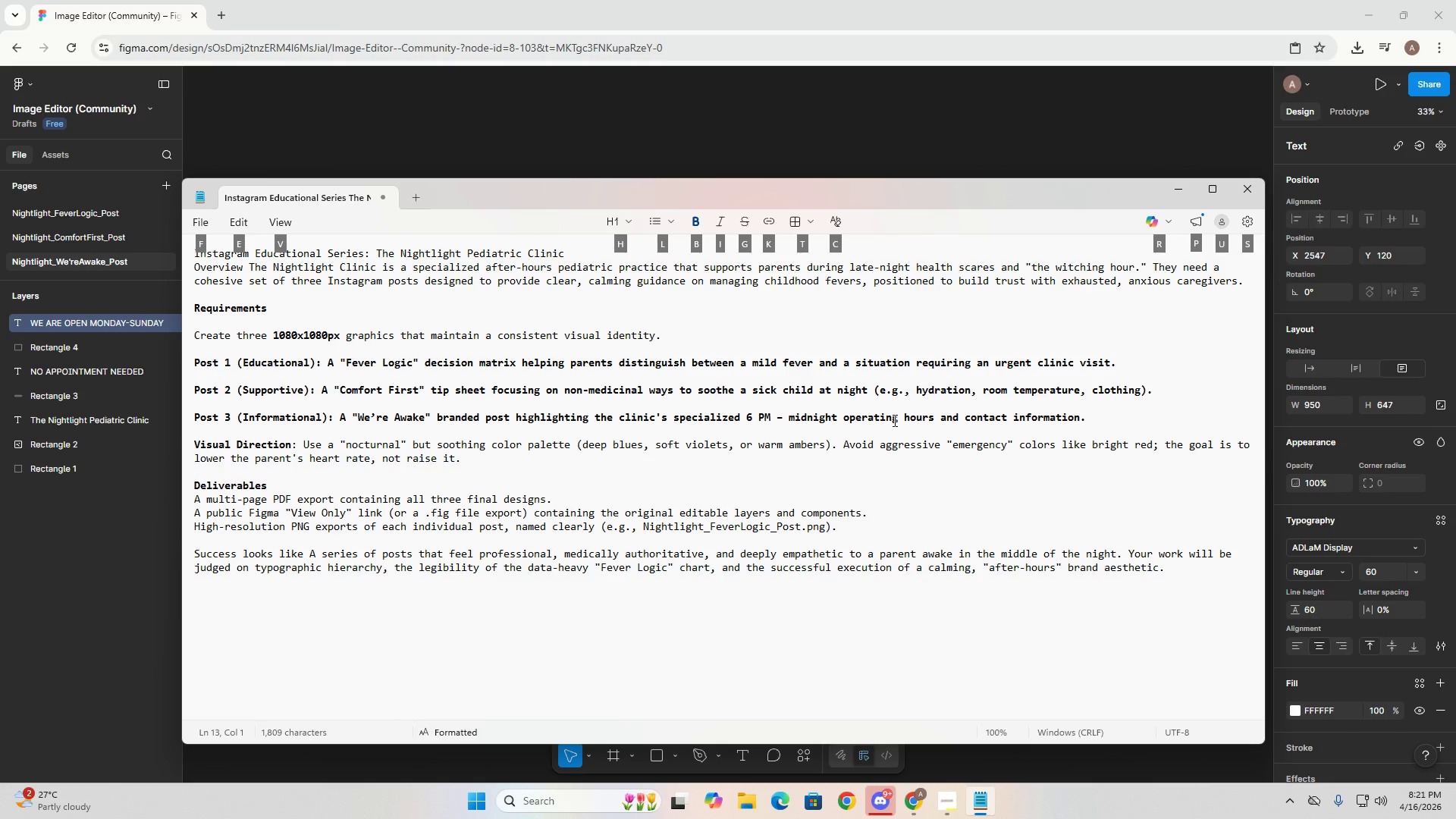 
wait(5.95)
 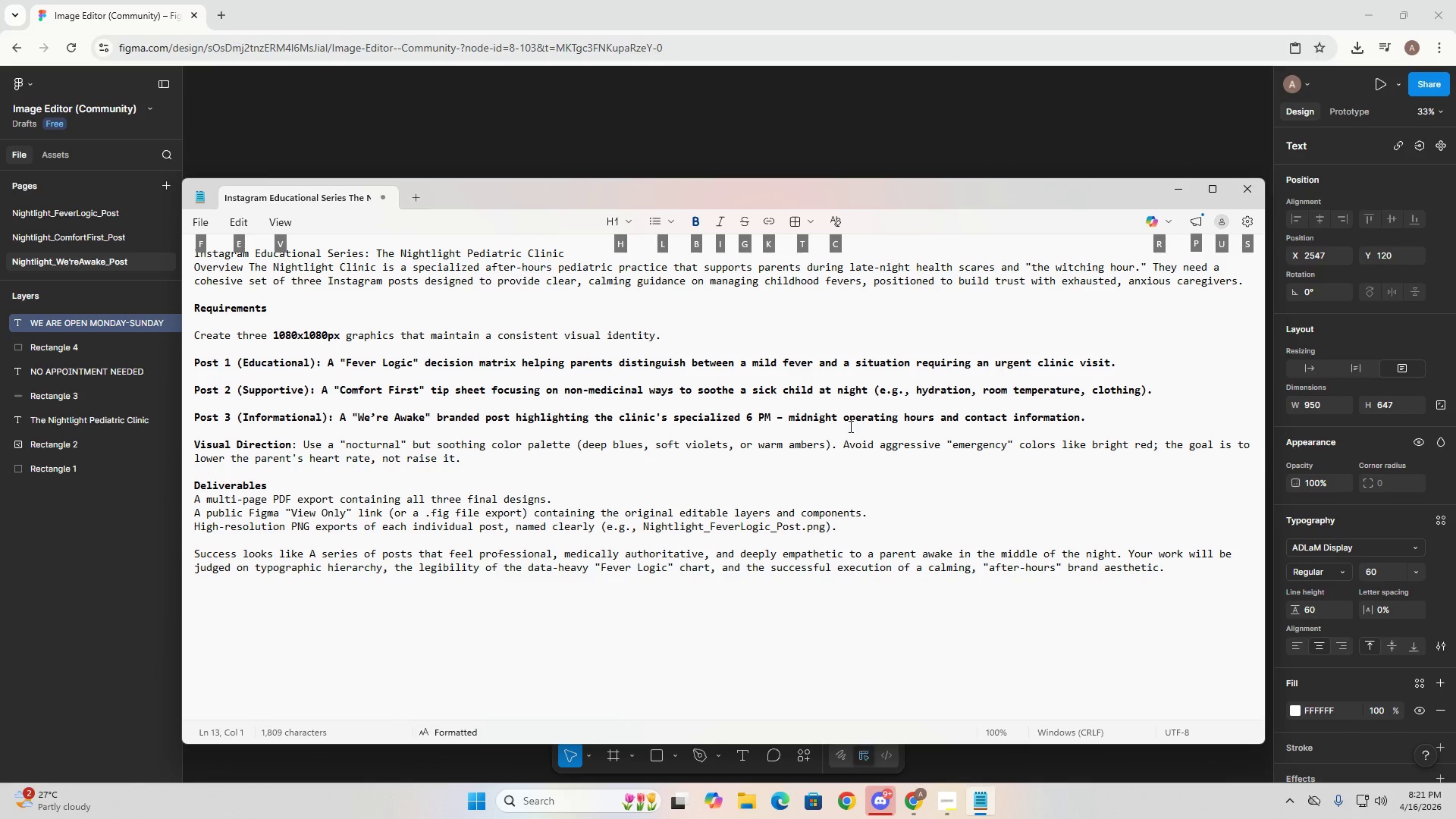 
hold_key(key=AltLeft, duration=0.75)
 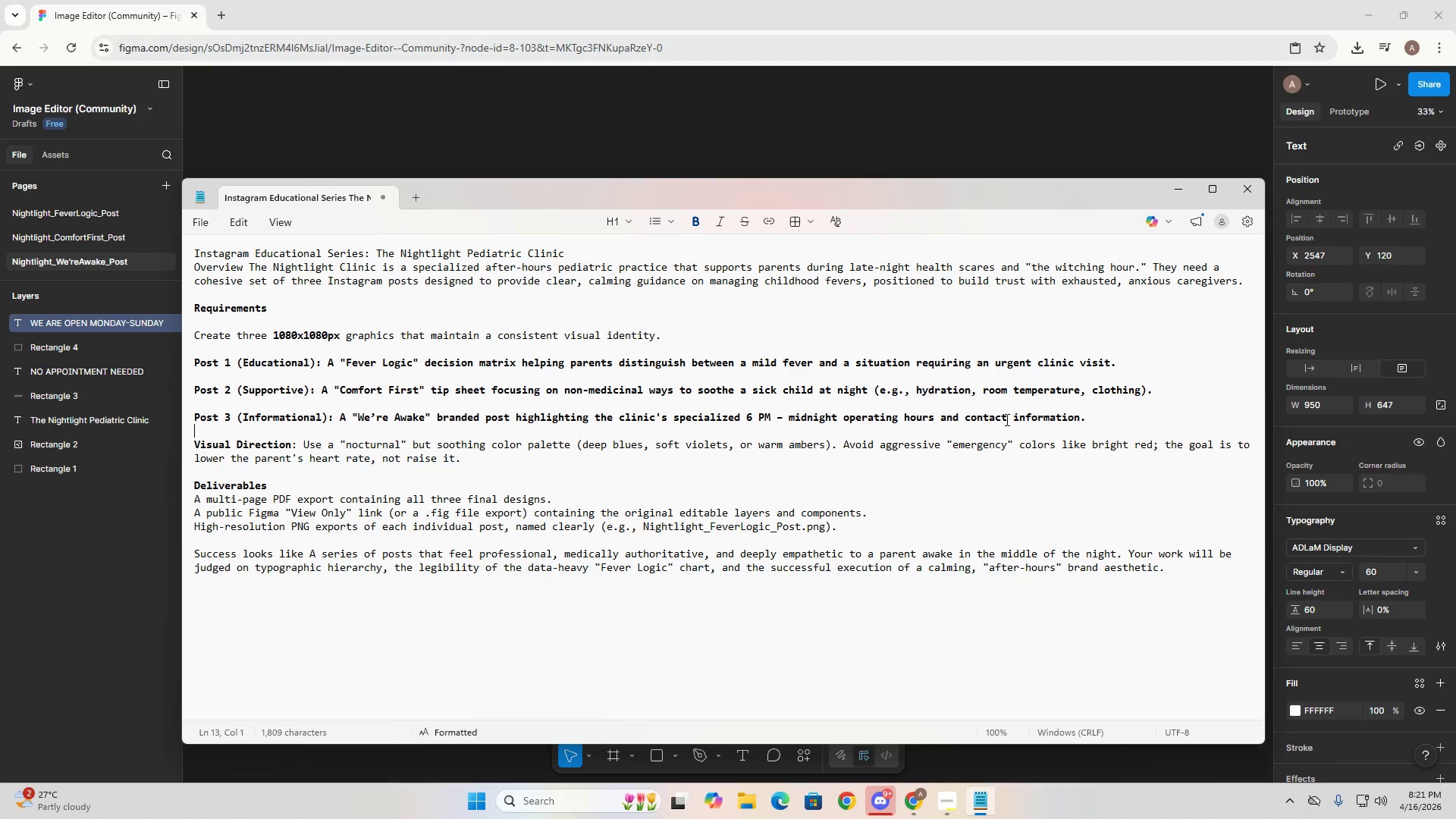 
key(Alt+AltLeft)
 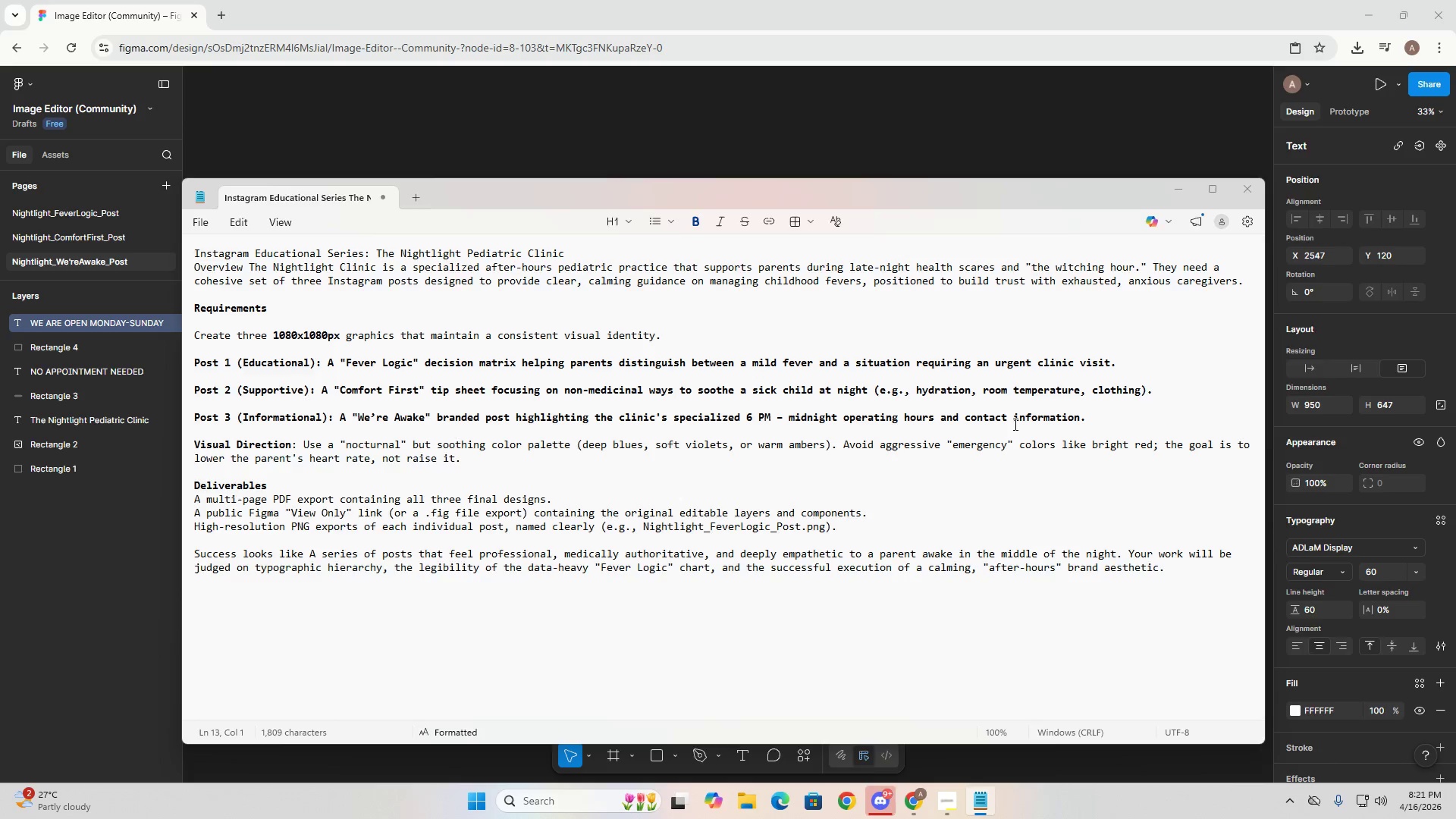 
key(Alt+Tab)
 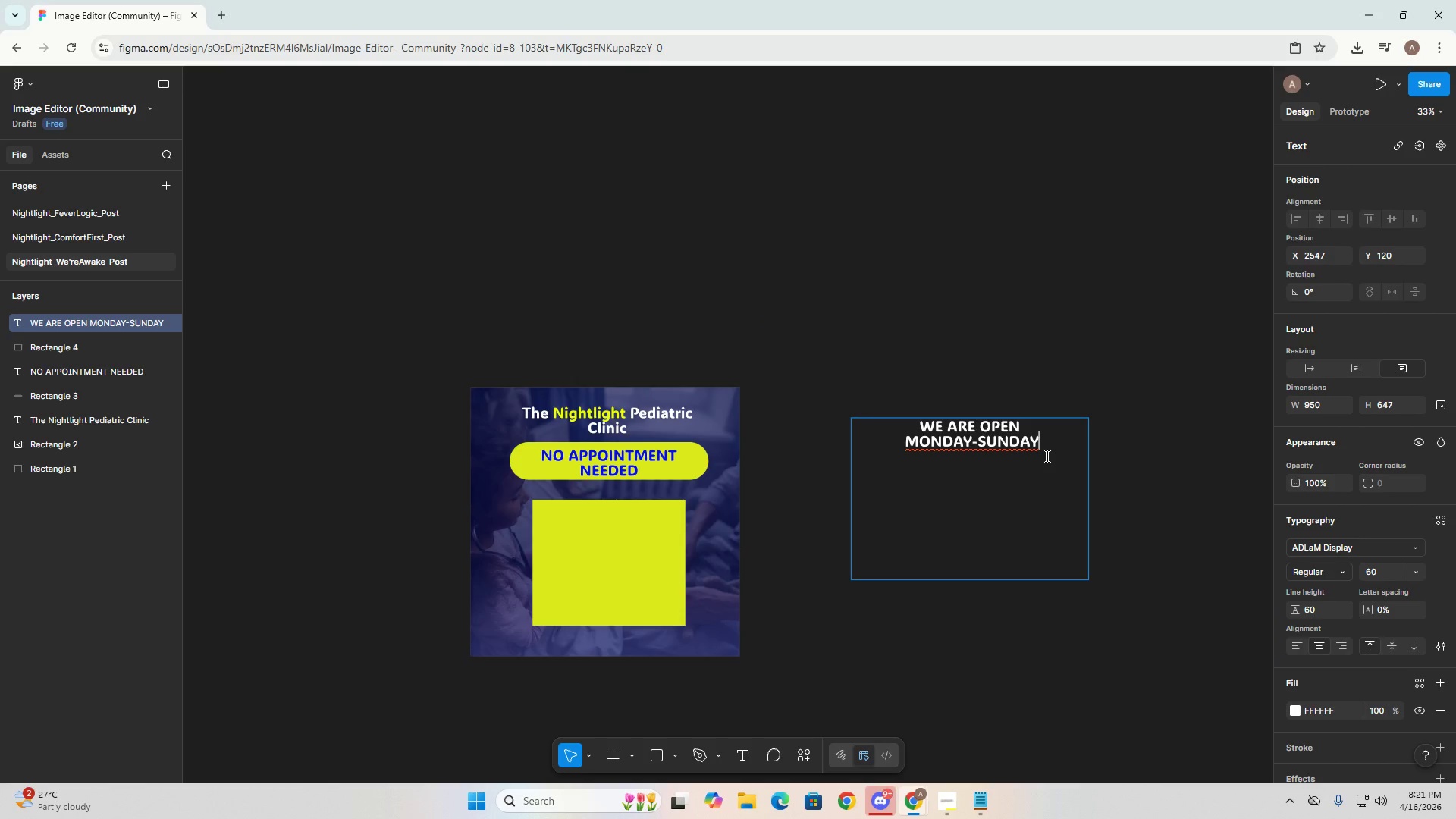 
left_click([1046, 456])
 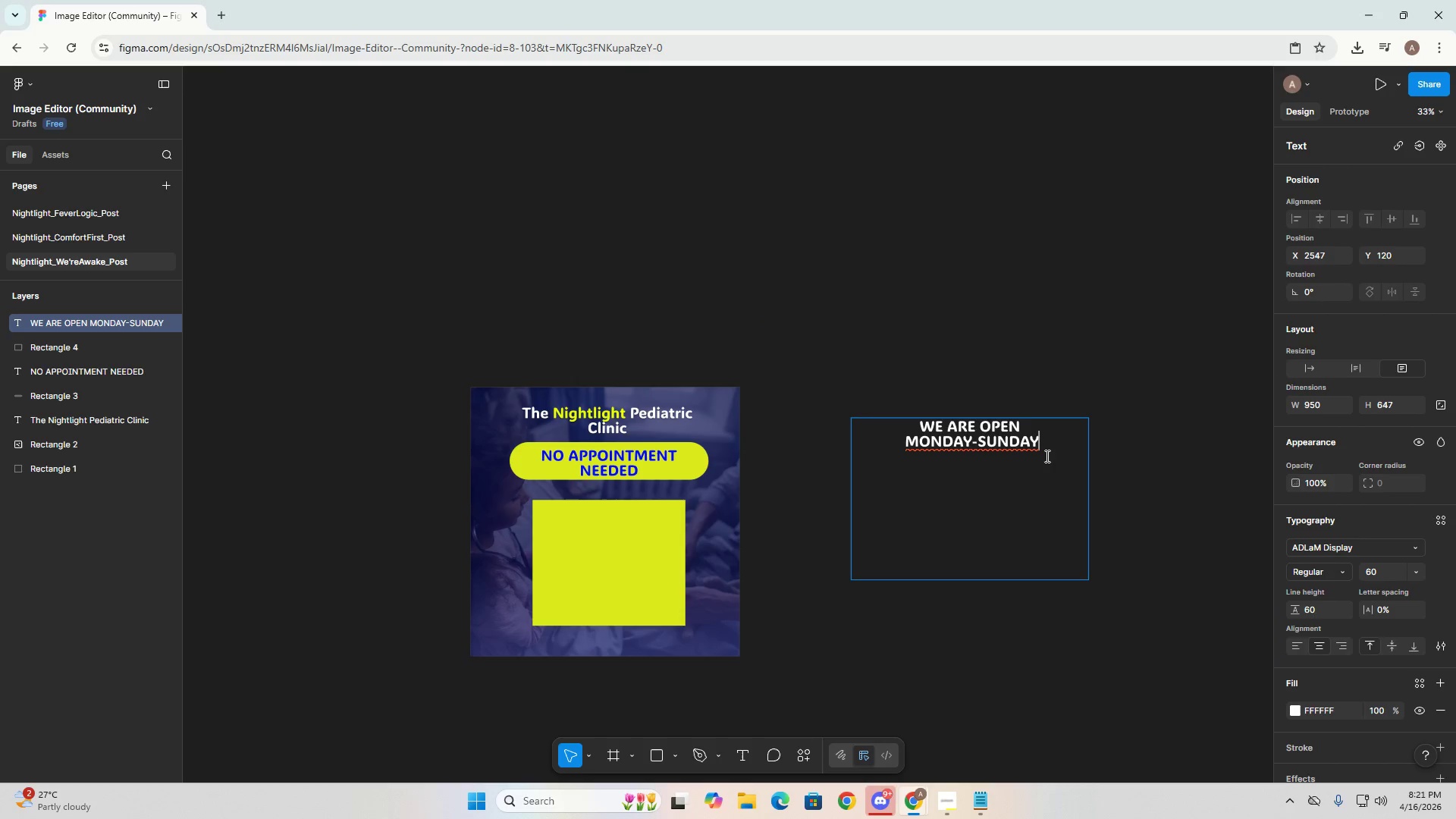 
key(Alt+AltLeft)
 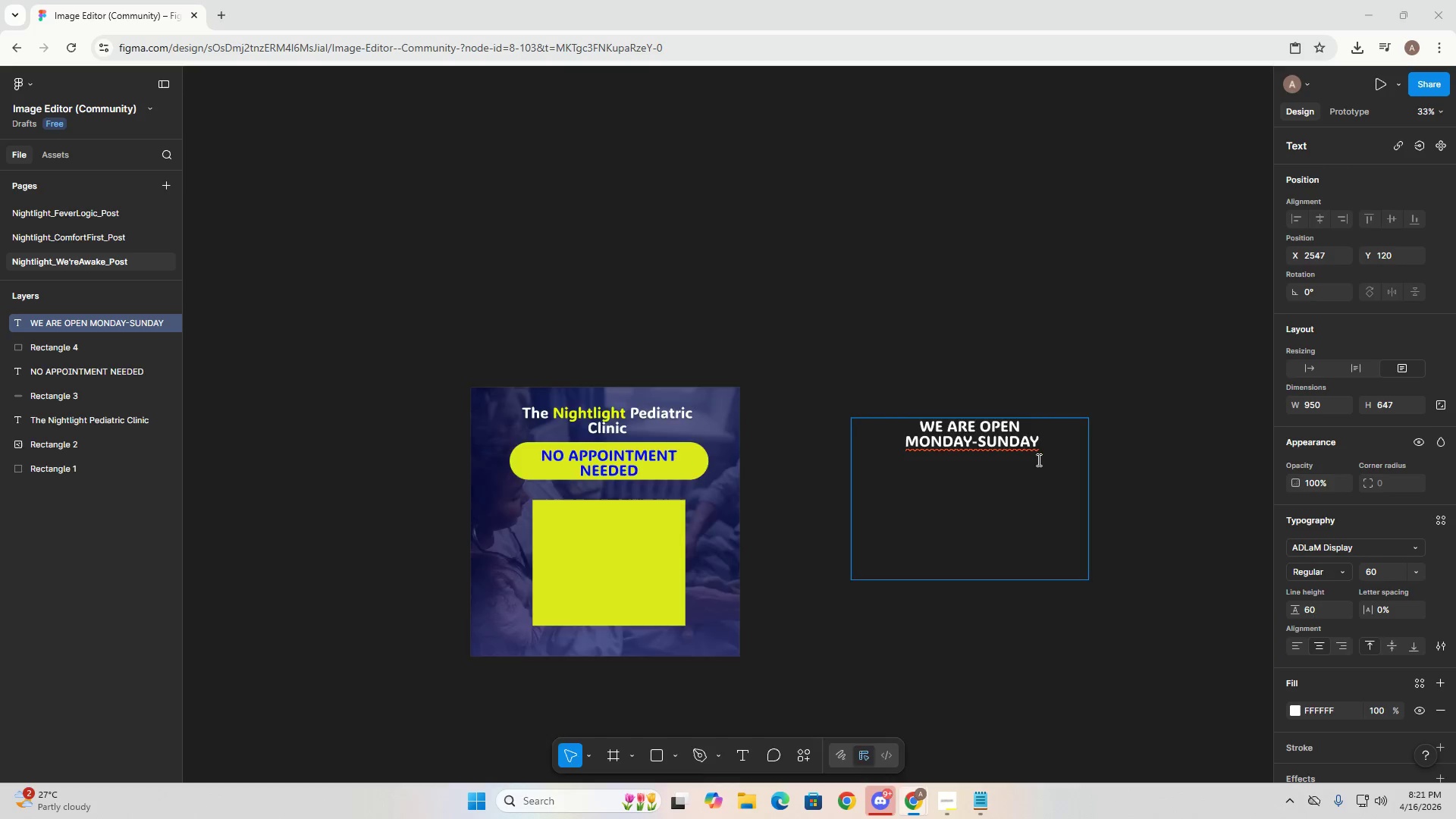 
key(Alt+Tab)
 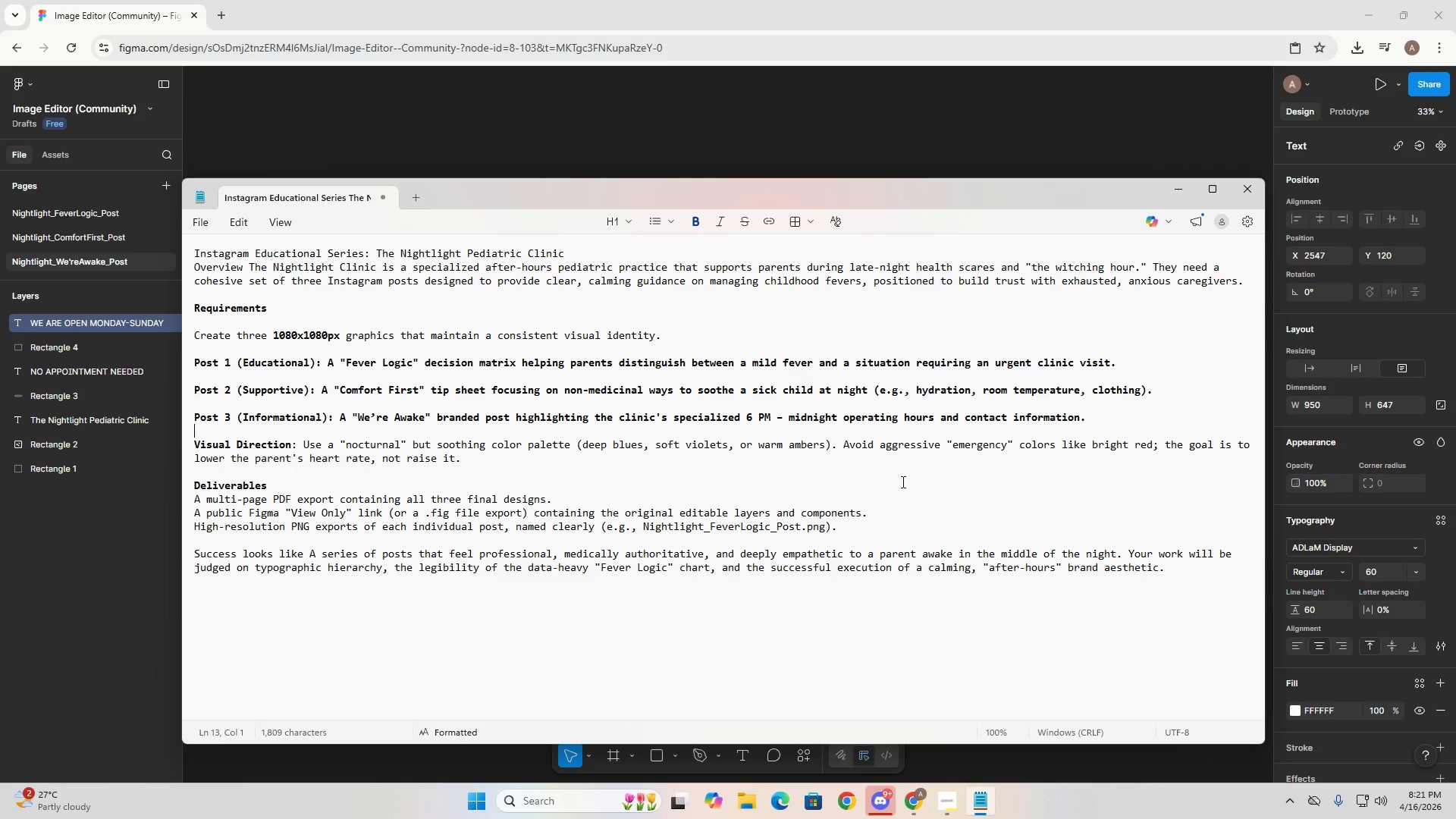 
key(Alt+AltLeft)
 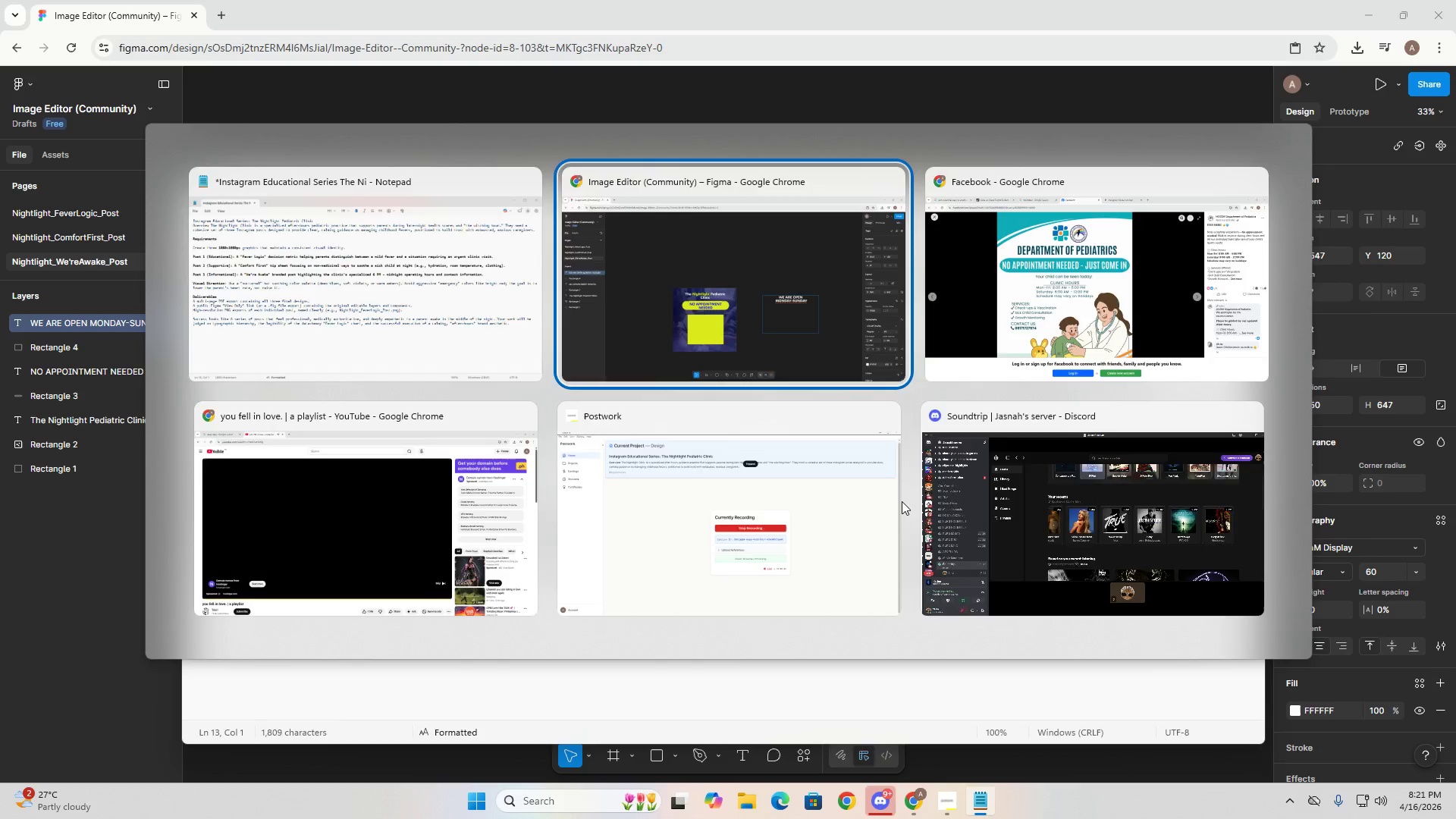 
key(Alt+Tab)
 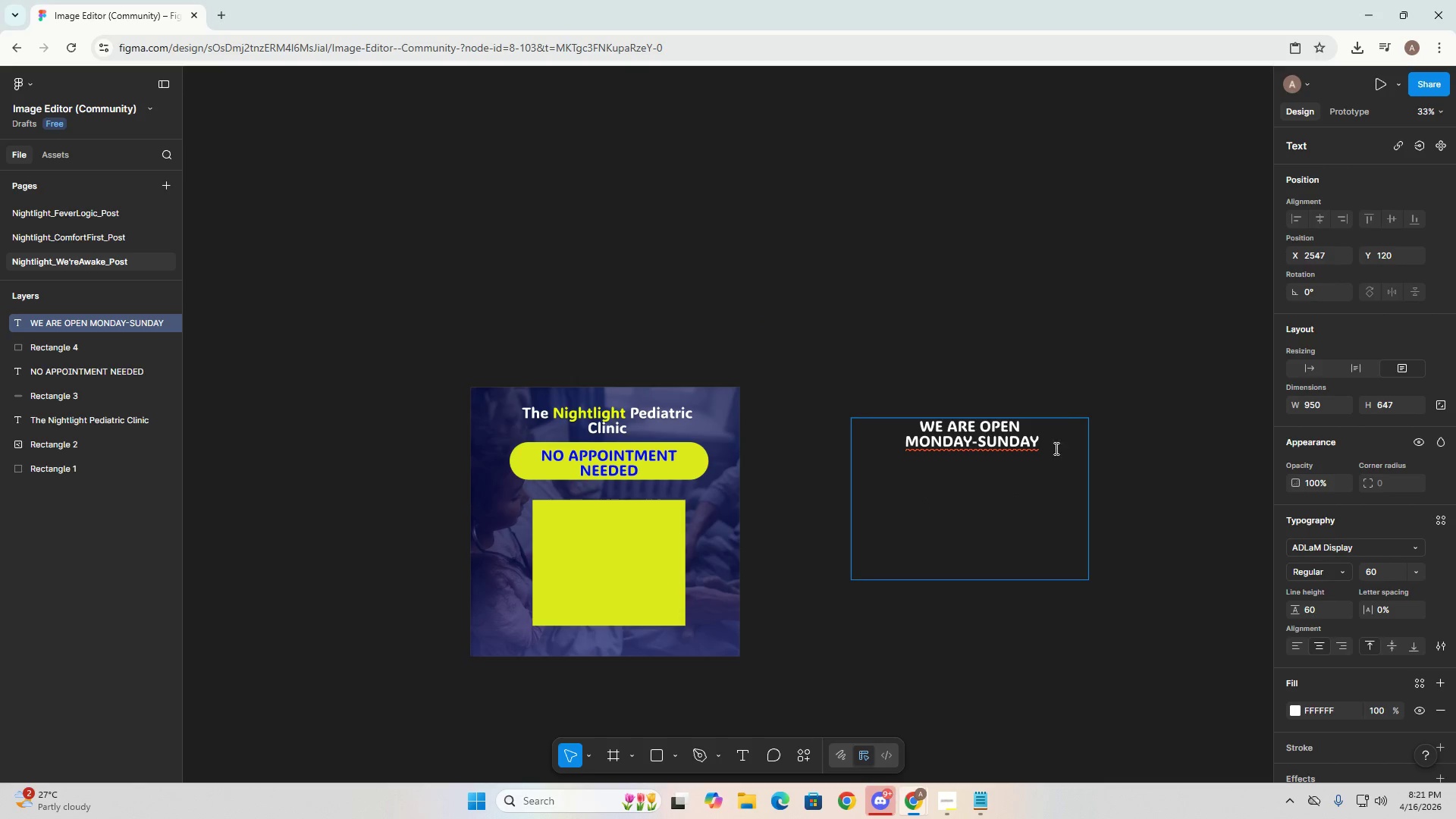 
left_click([1045, 437])
 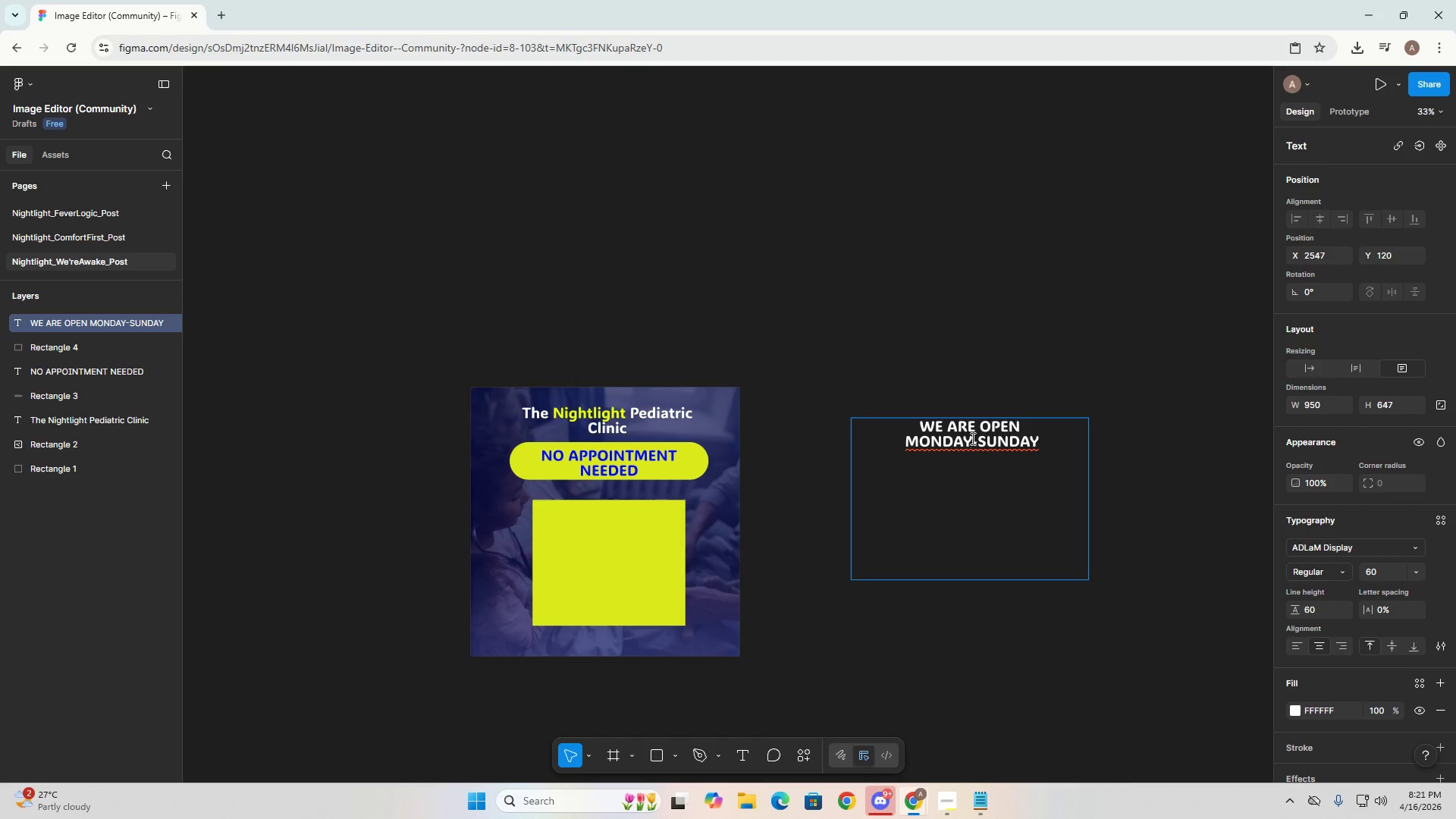 
key(Space)
 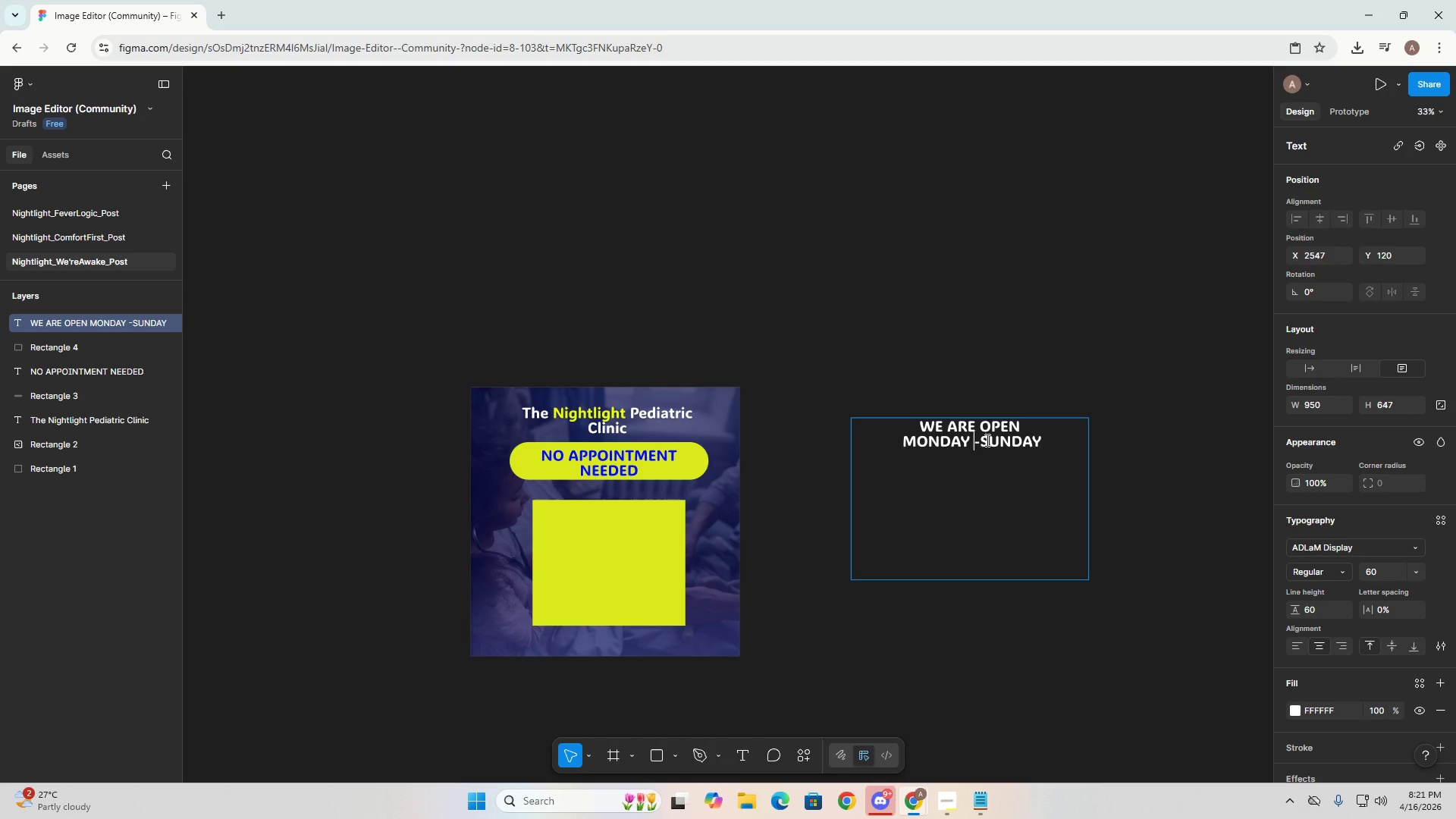 
left_click([983, 440])
 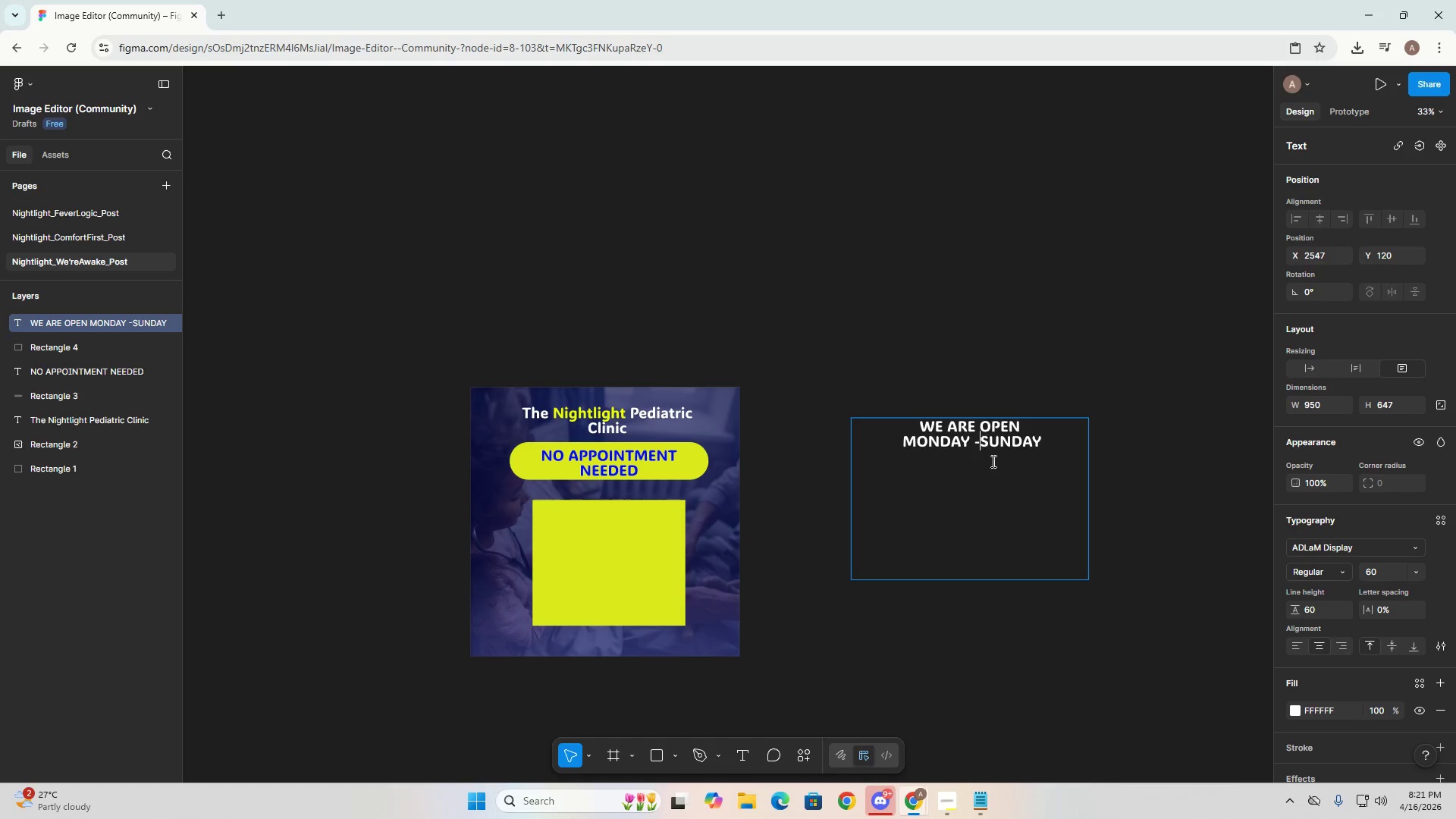 
key(Space)
 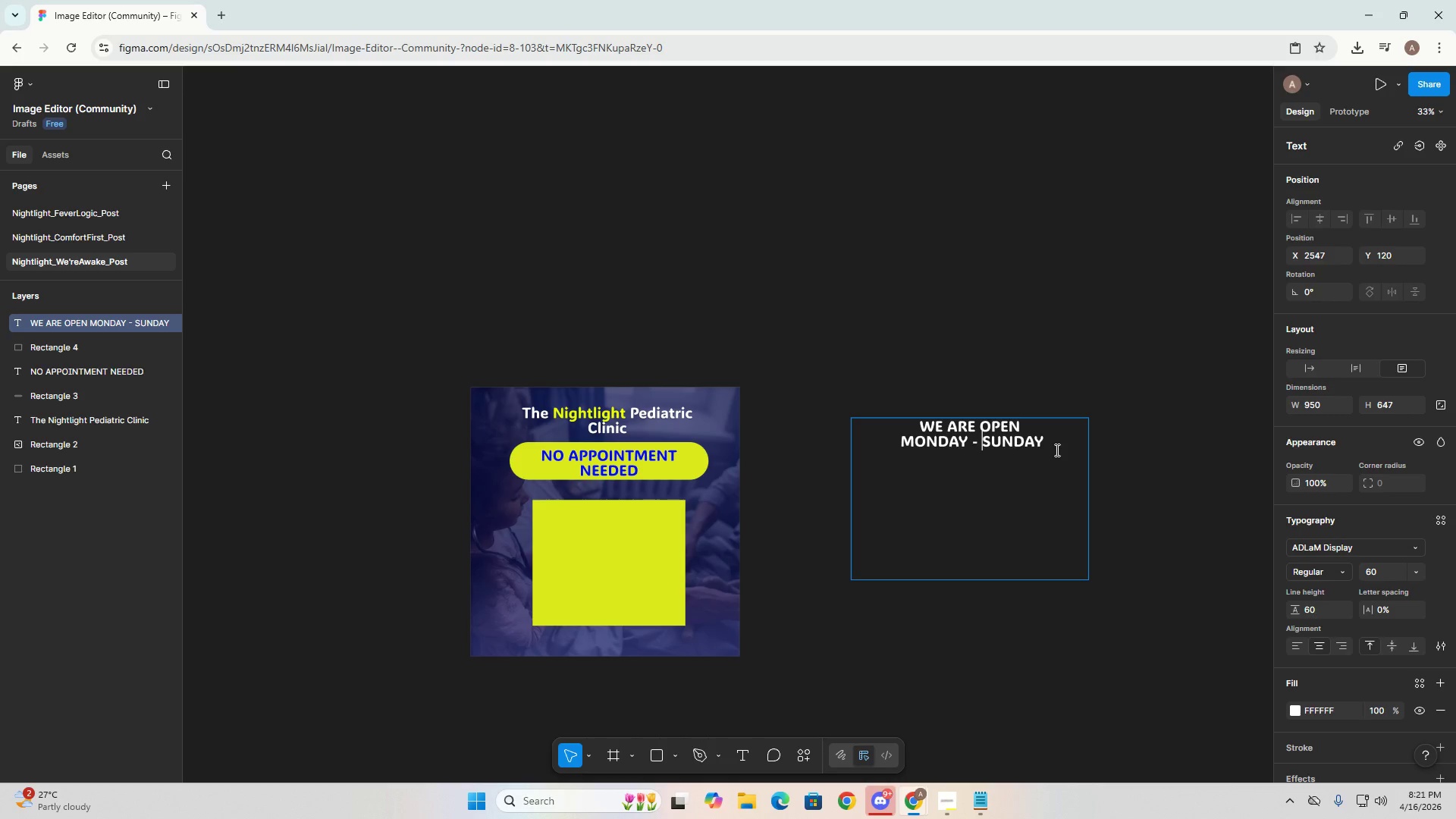 
key(Alt+Tab)
 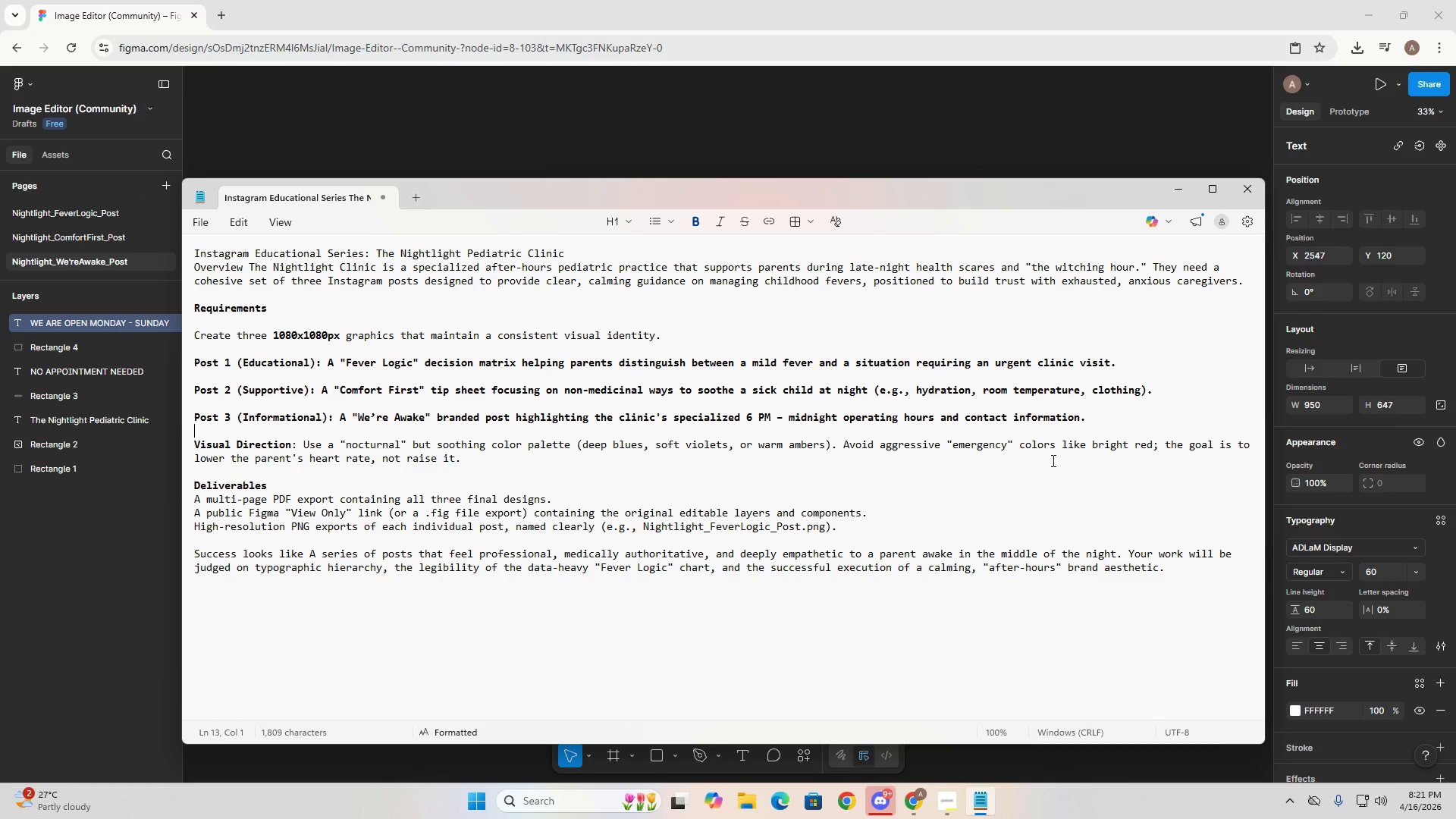 
wait(6.3)
 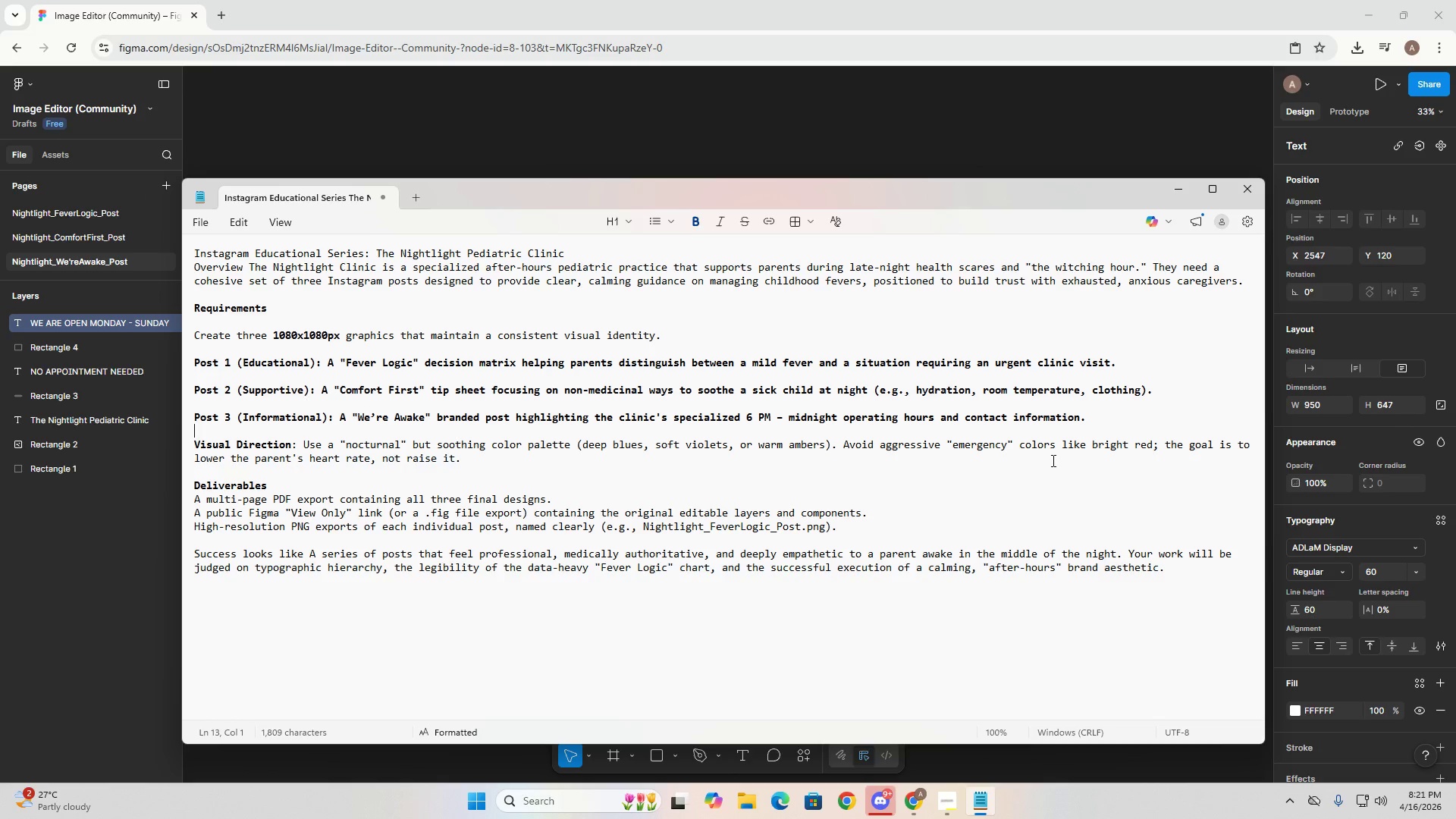 
key(Alt+AltLeft)
 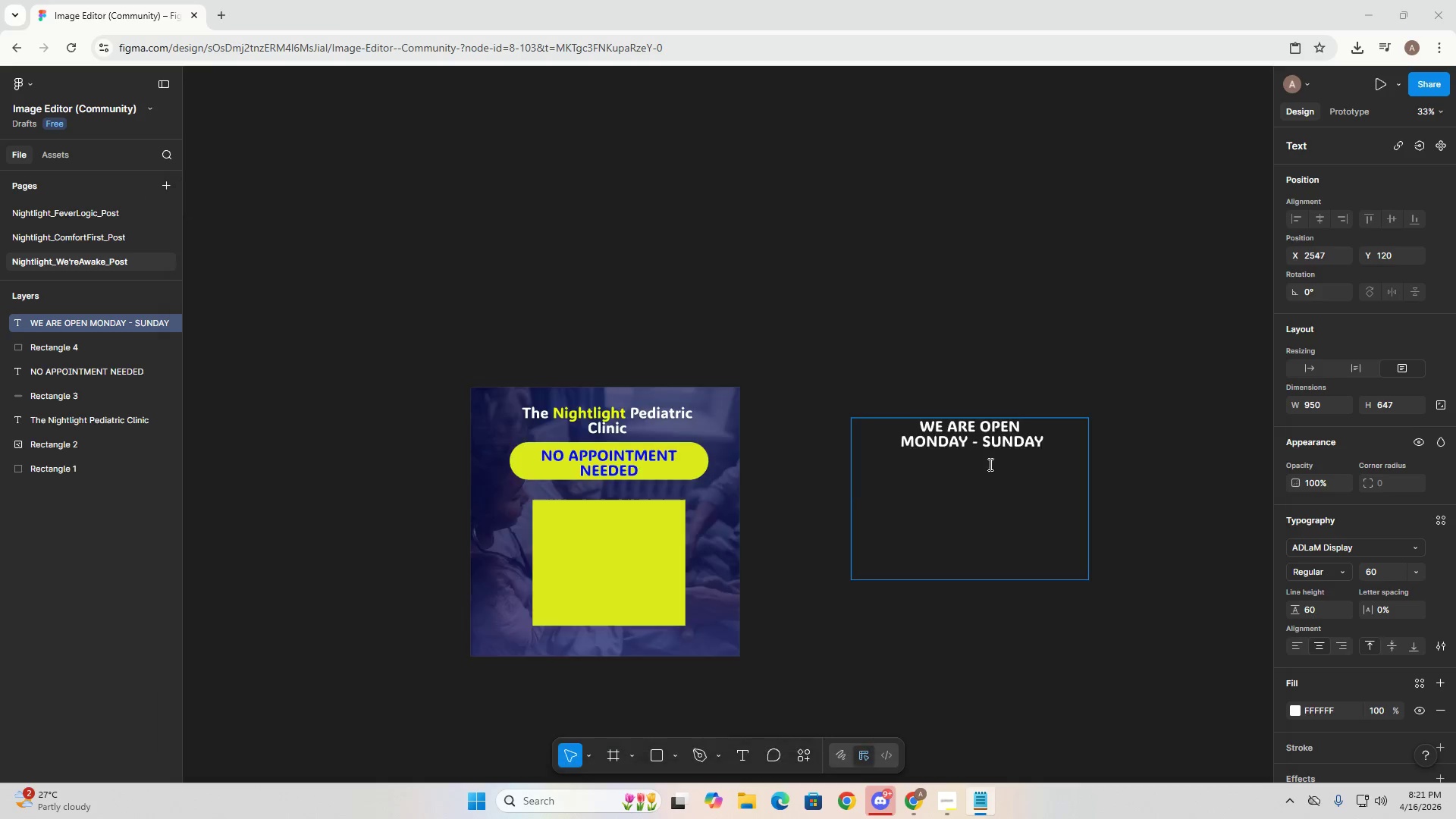 
key(Alt+Tab)
 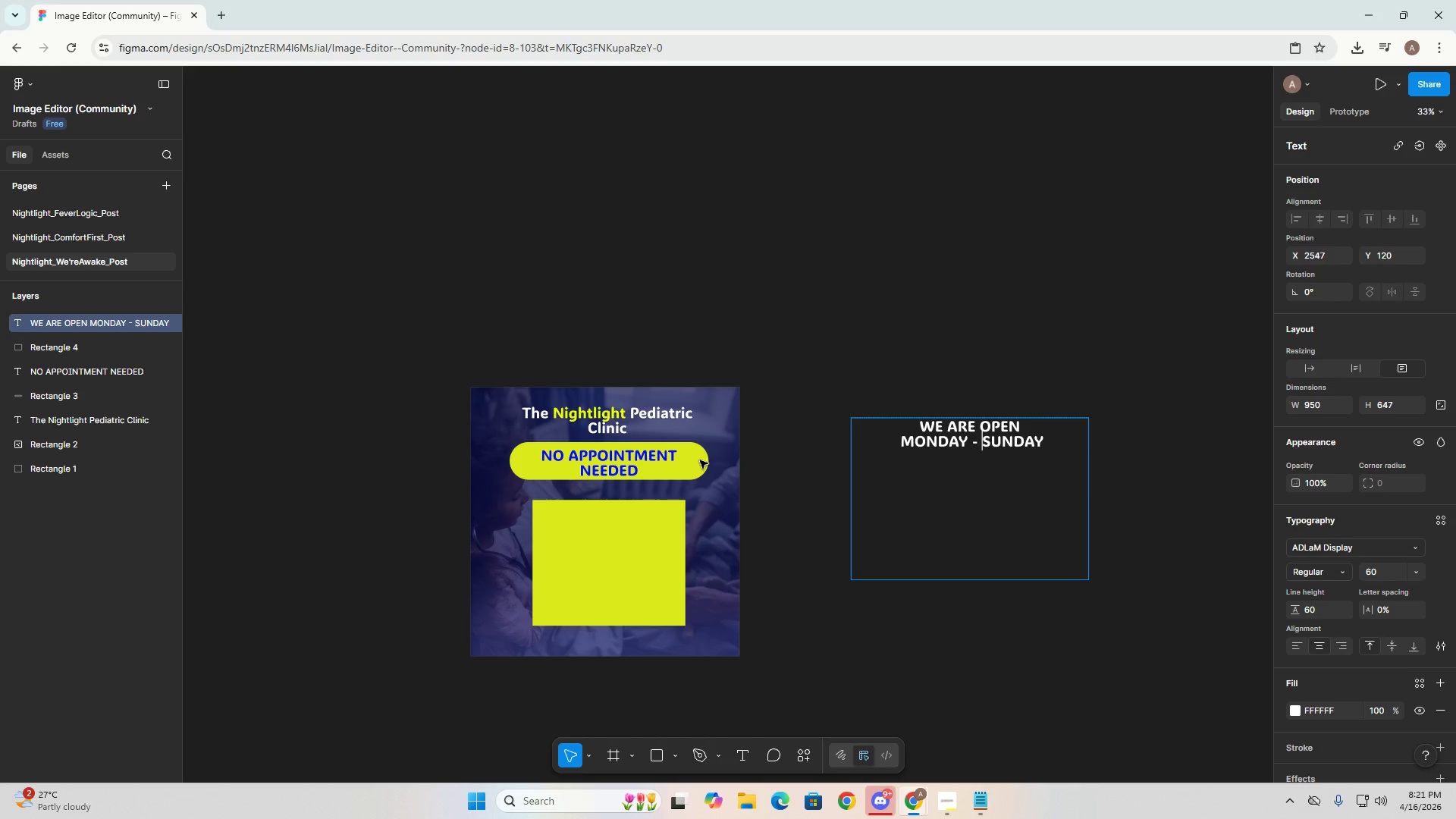 
key(Alt+Tab)
 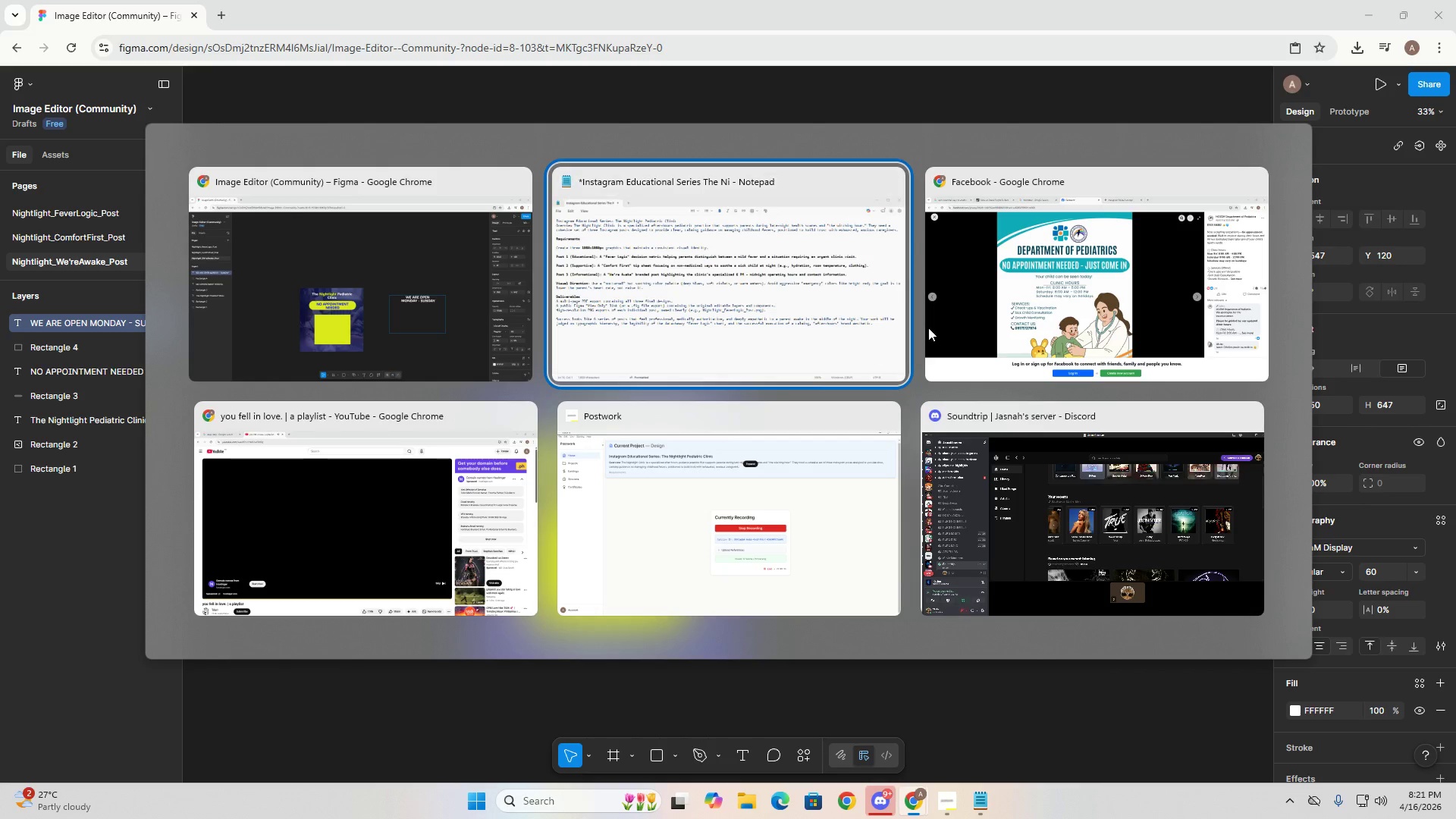 
left_click([1060, 304])
 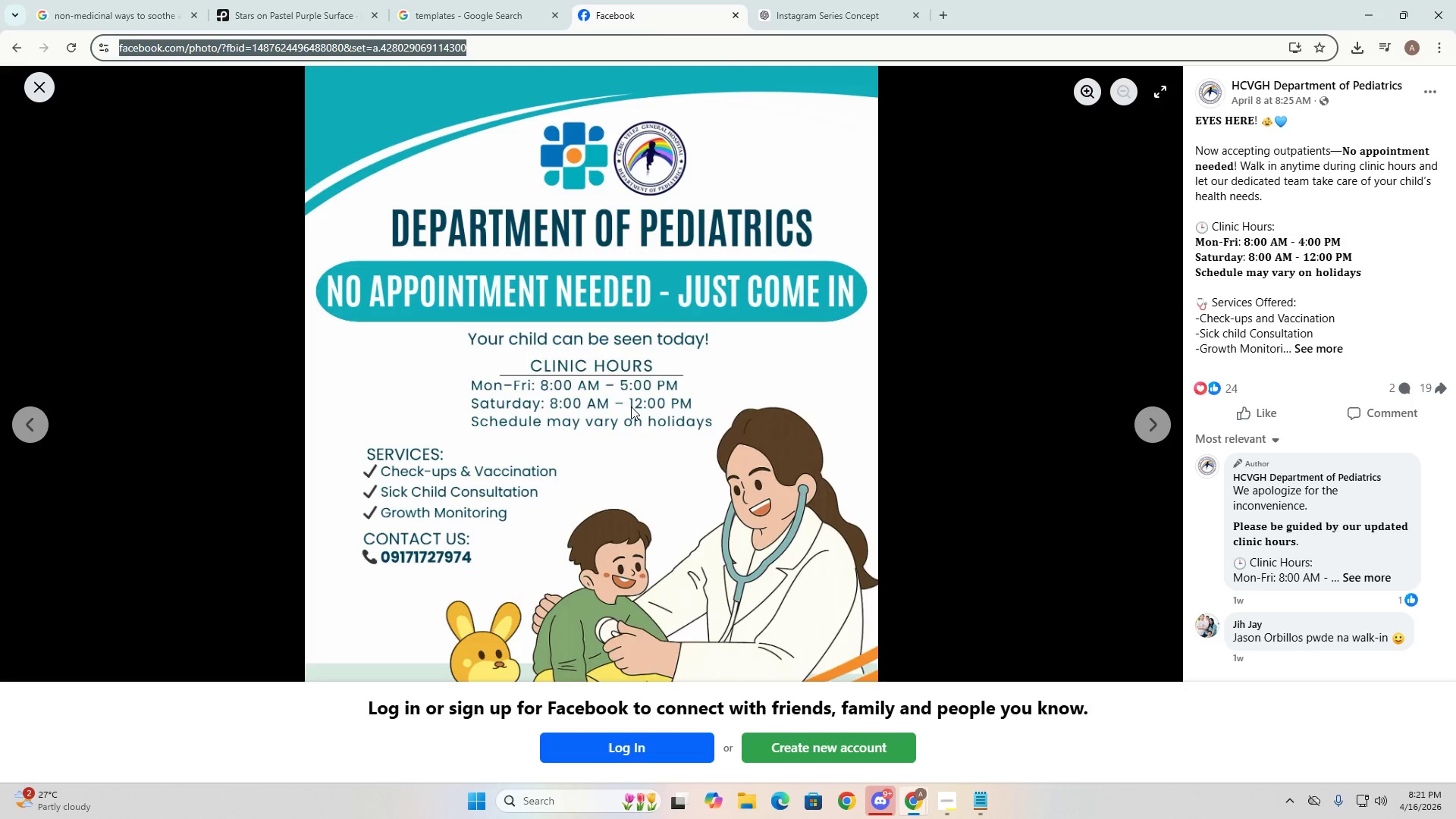 
key(Alt+AltLeft)
 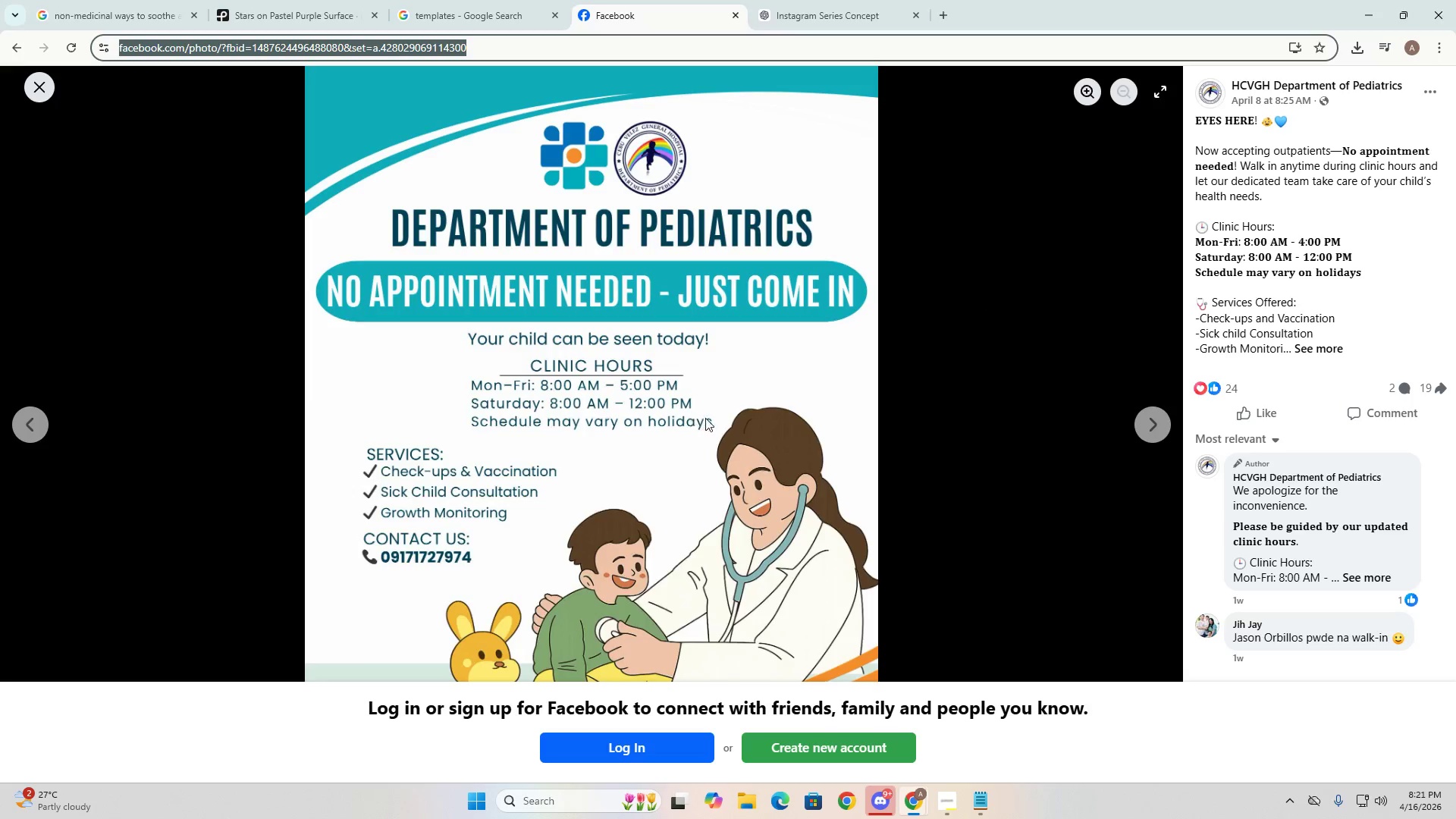 
key(Alt+Tab)
 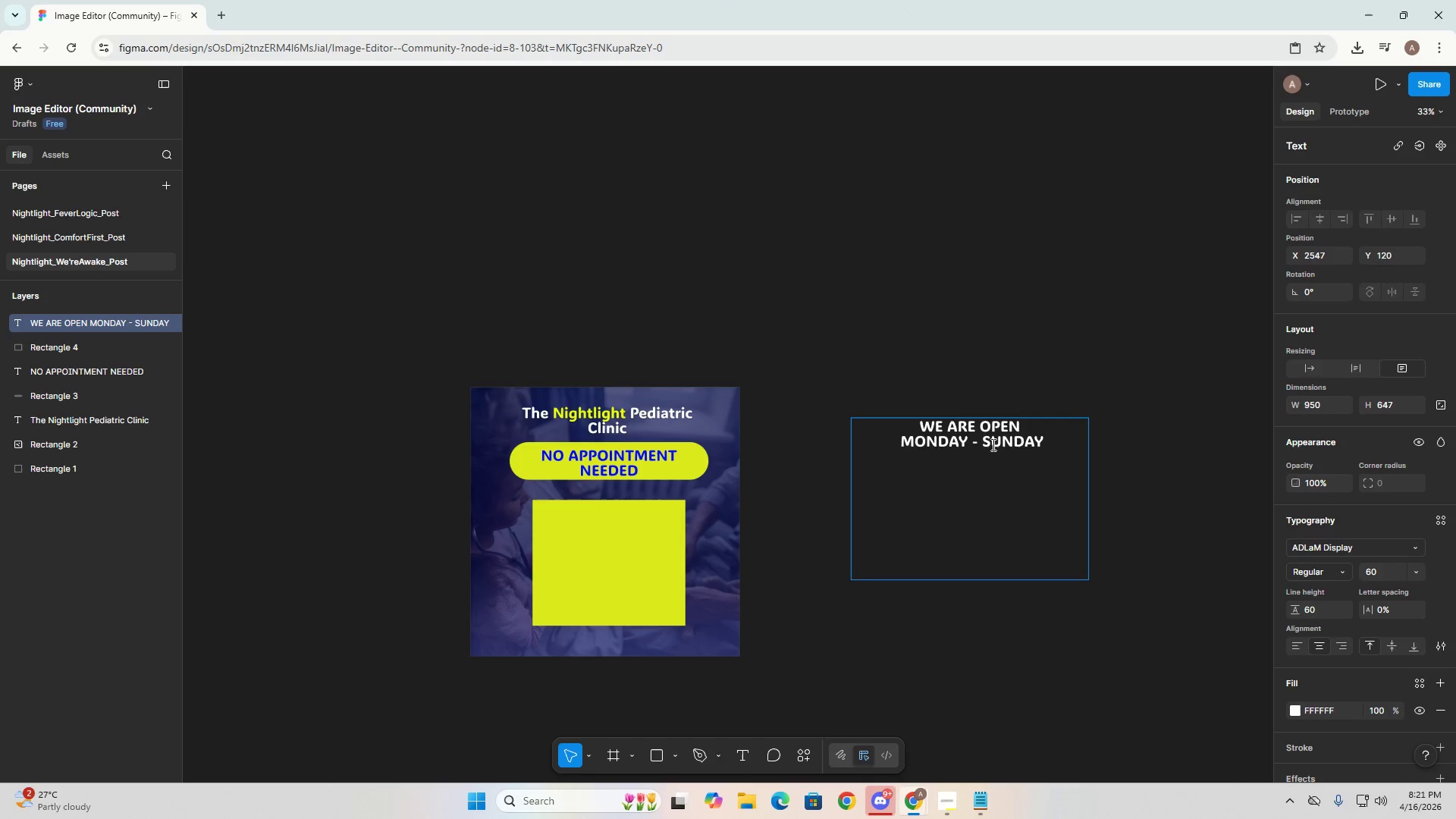 
left_click([1068, 441])
 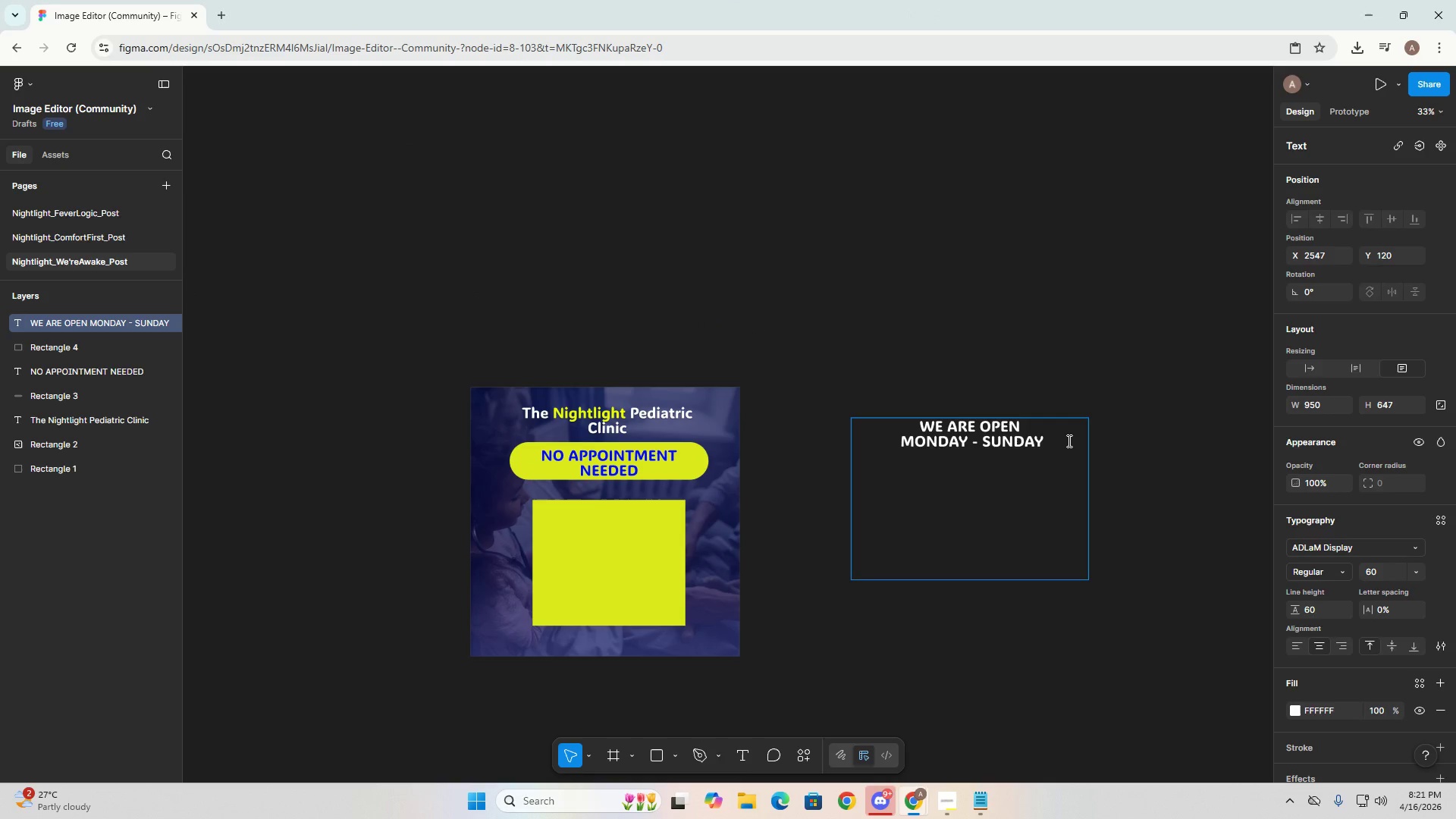 
key(Shift+Enter)
 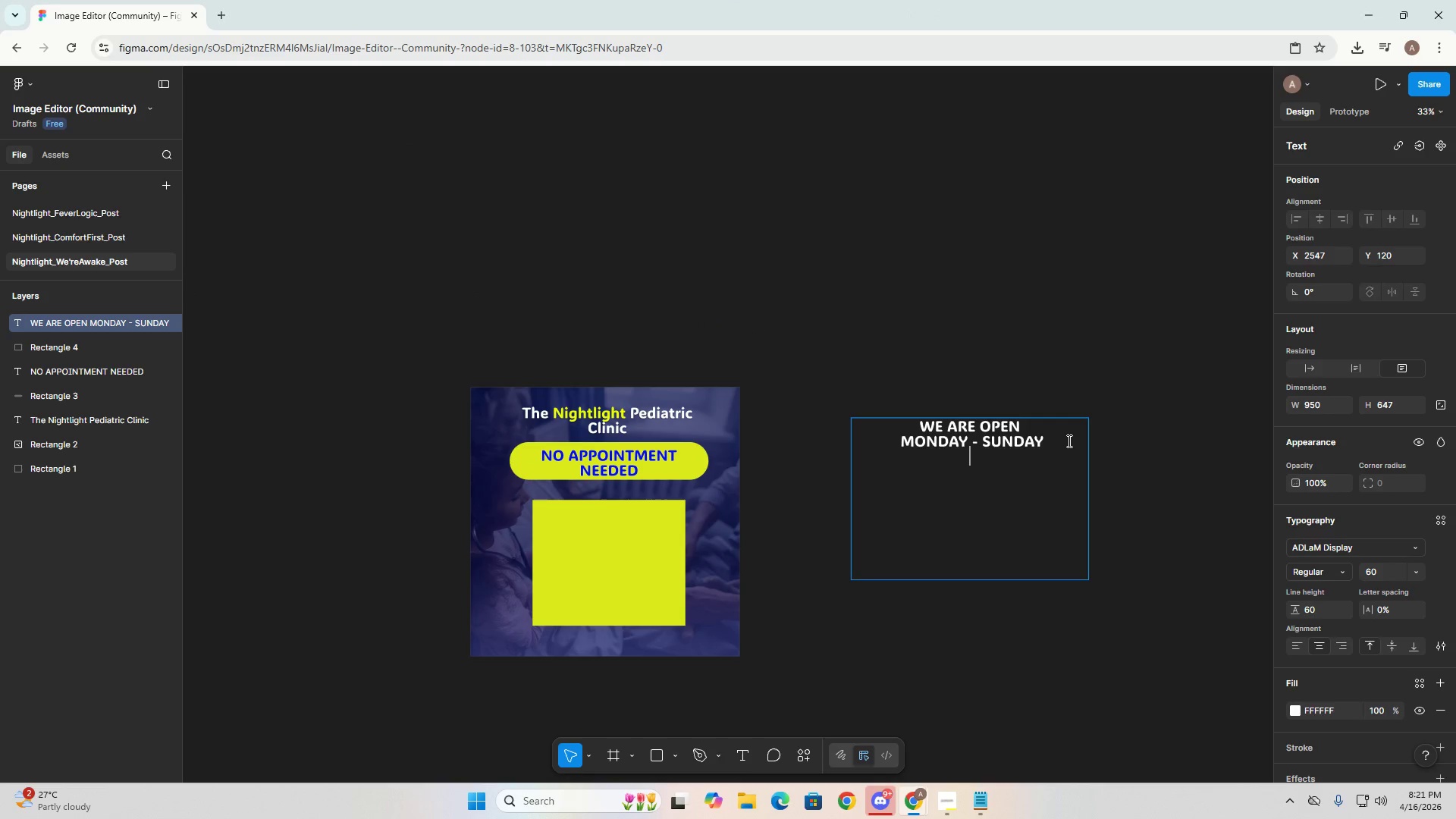 
key(Shift+Enter)
 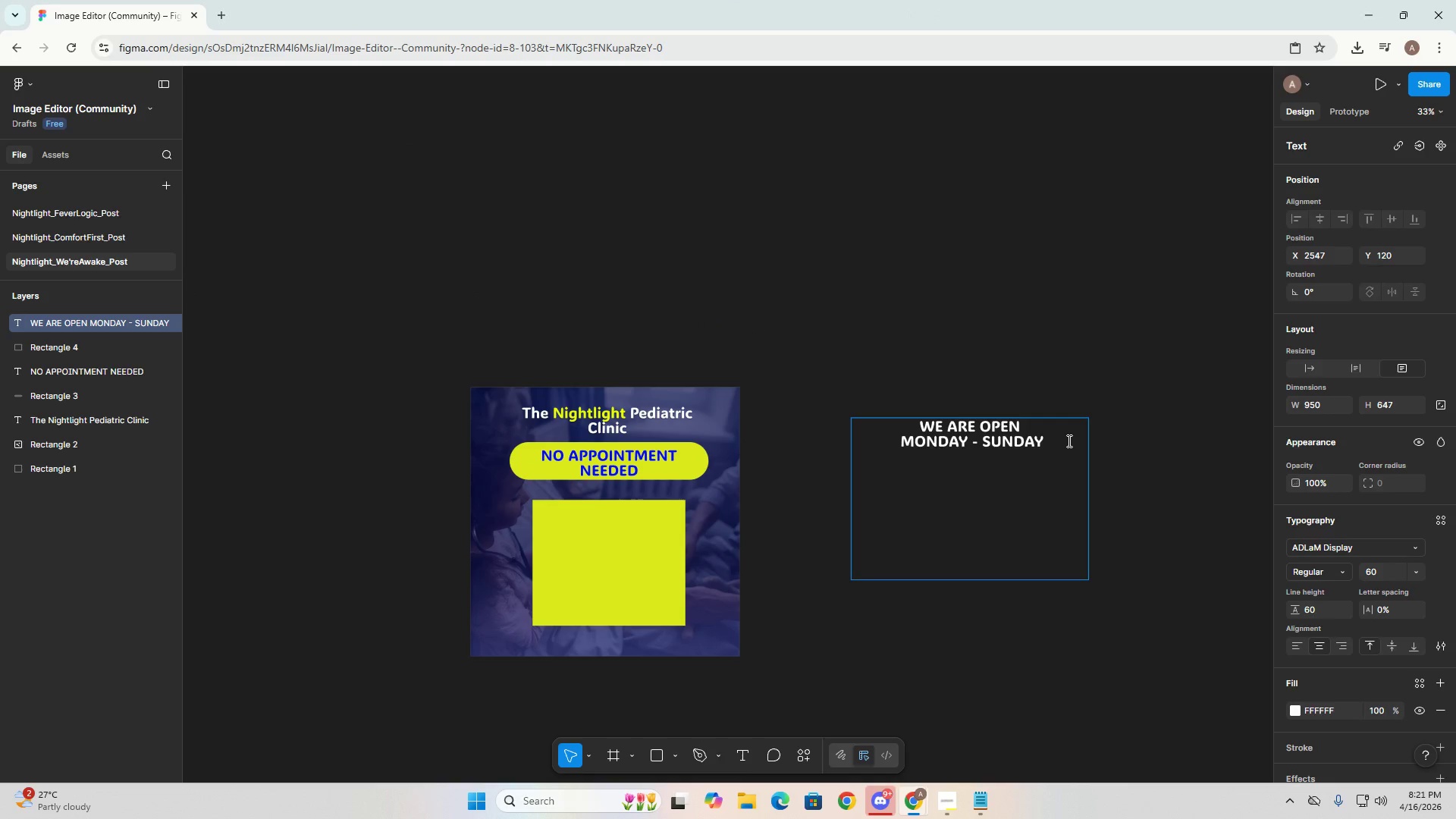 
key(Backspace)
 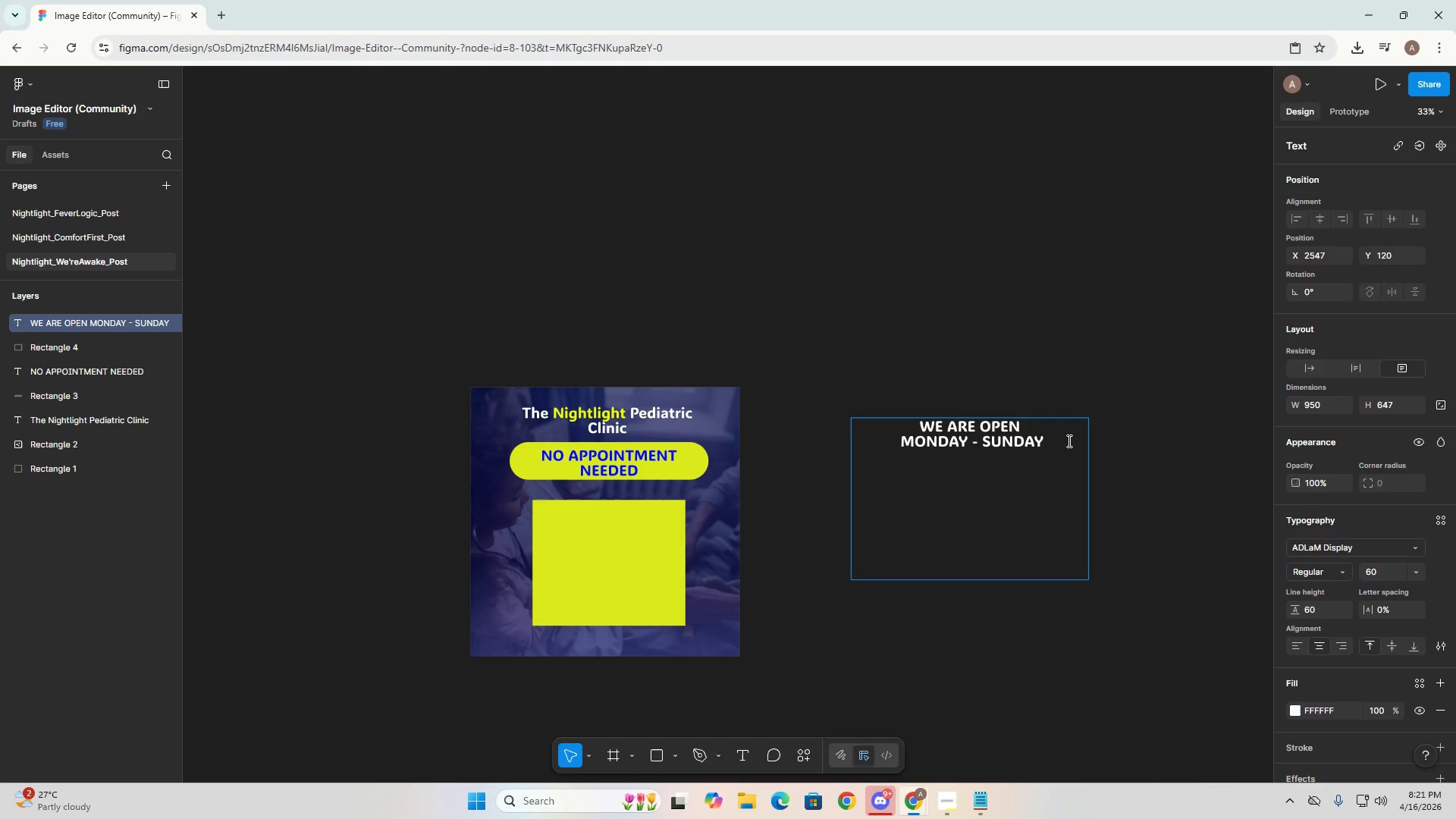 
key(Backspace)
 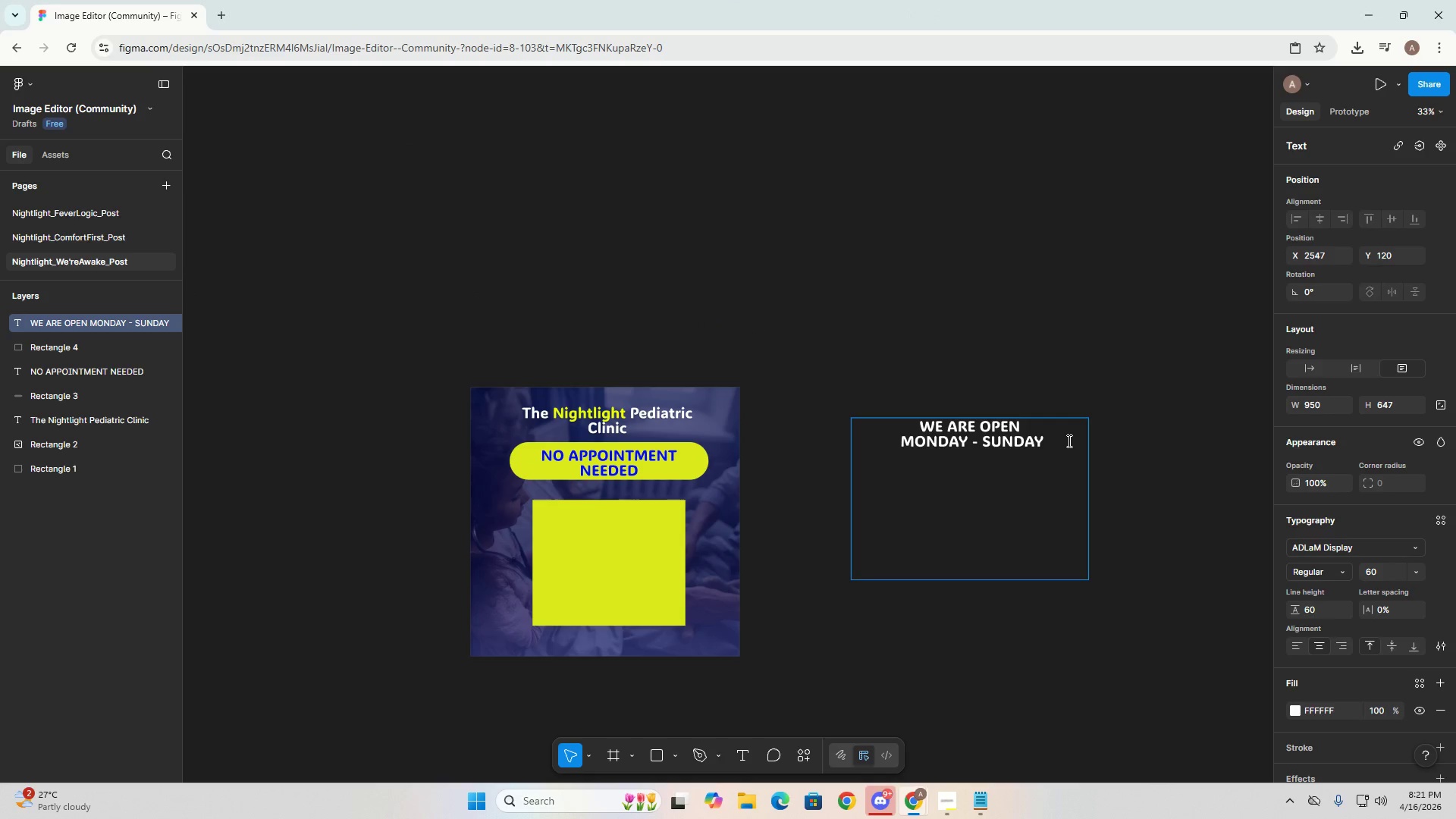 
key(Shift+ShiftRight)
 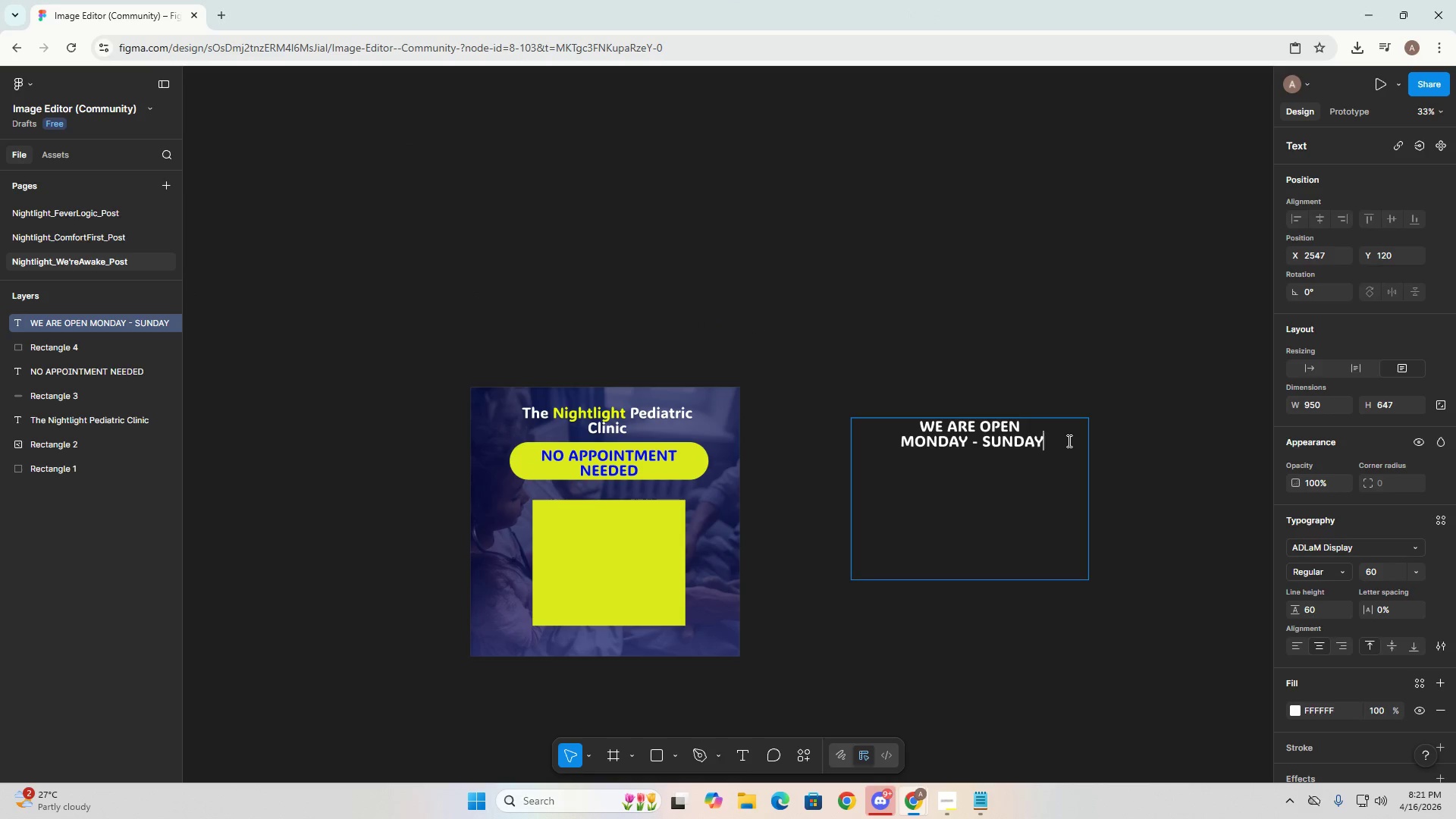 
key(Shift+Enter)
 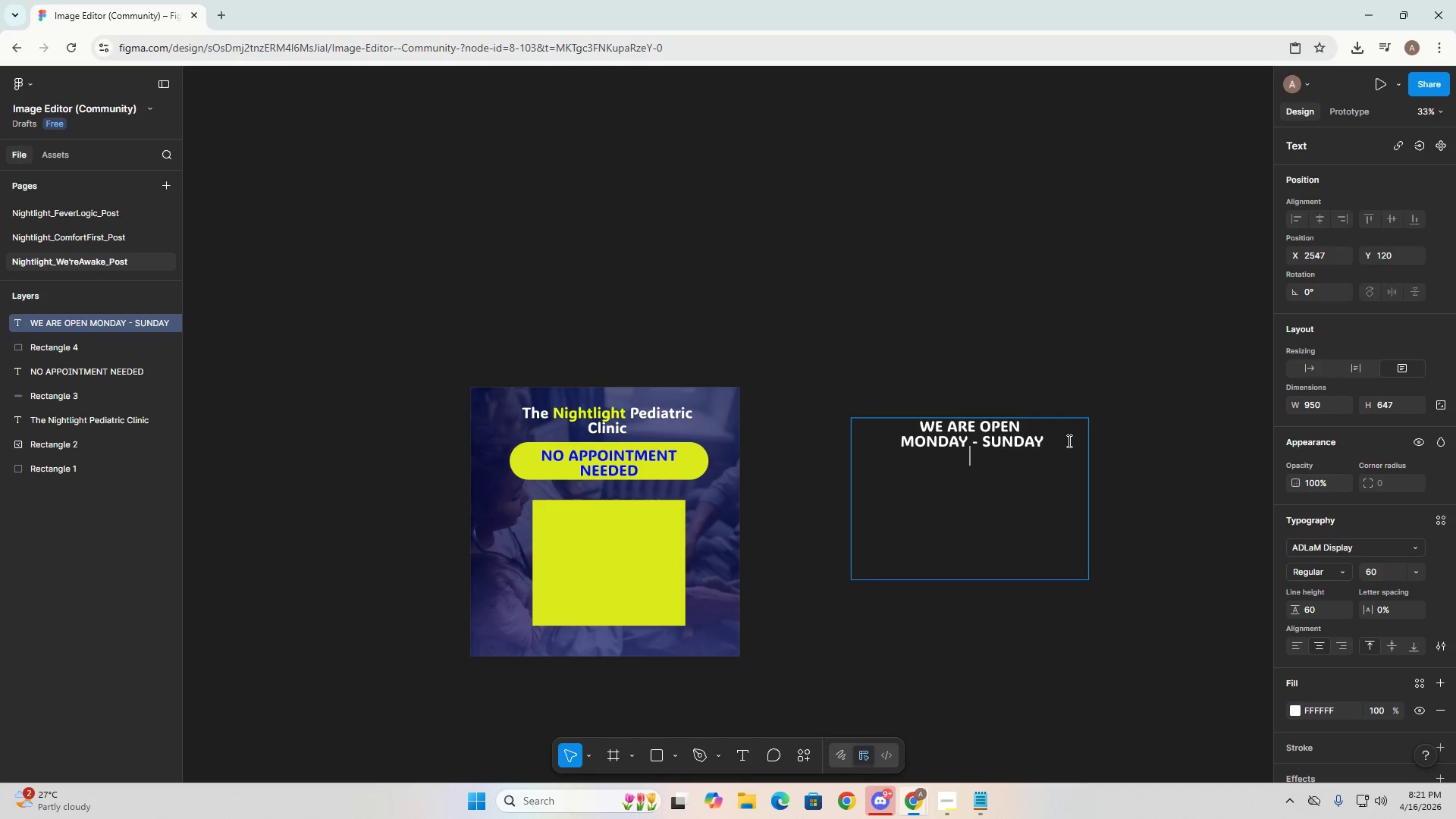 
key(Shift+ShiftRight)
 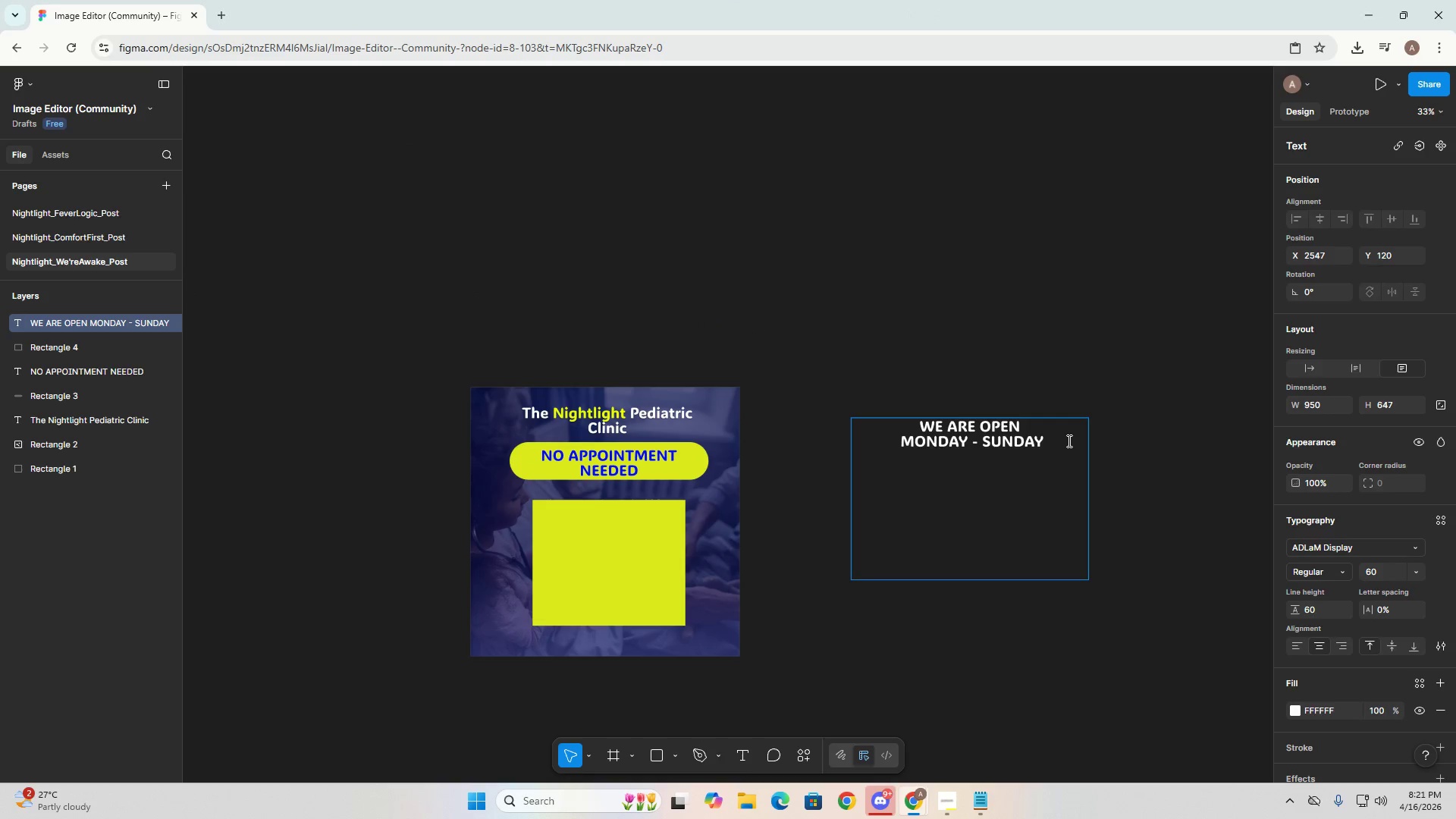 
key(Enter)
 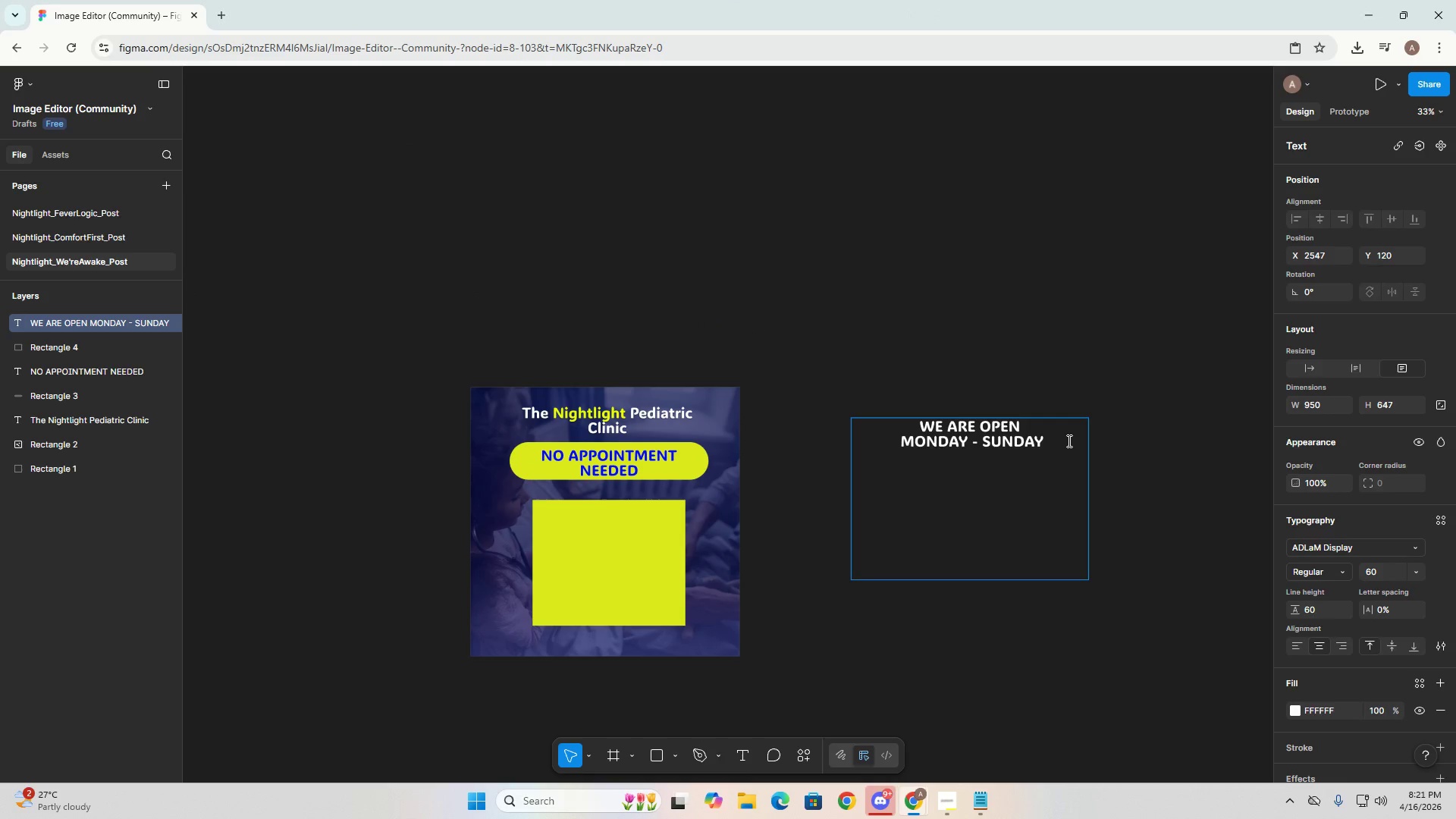 
key(Alt+AltLeft)
 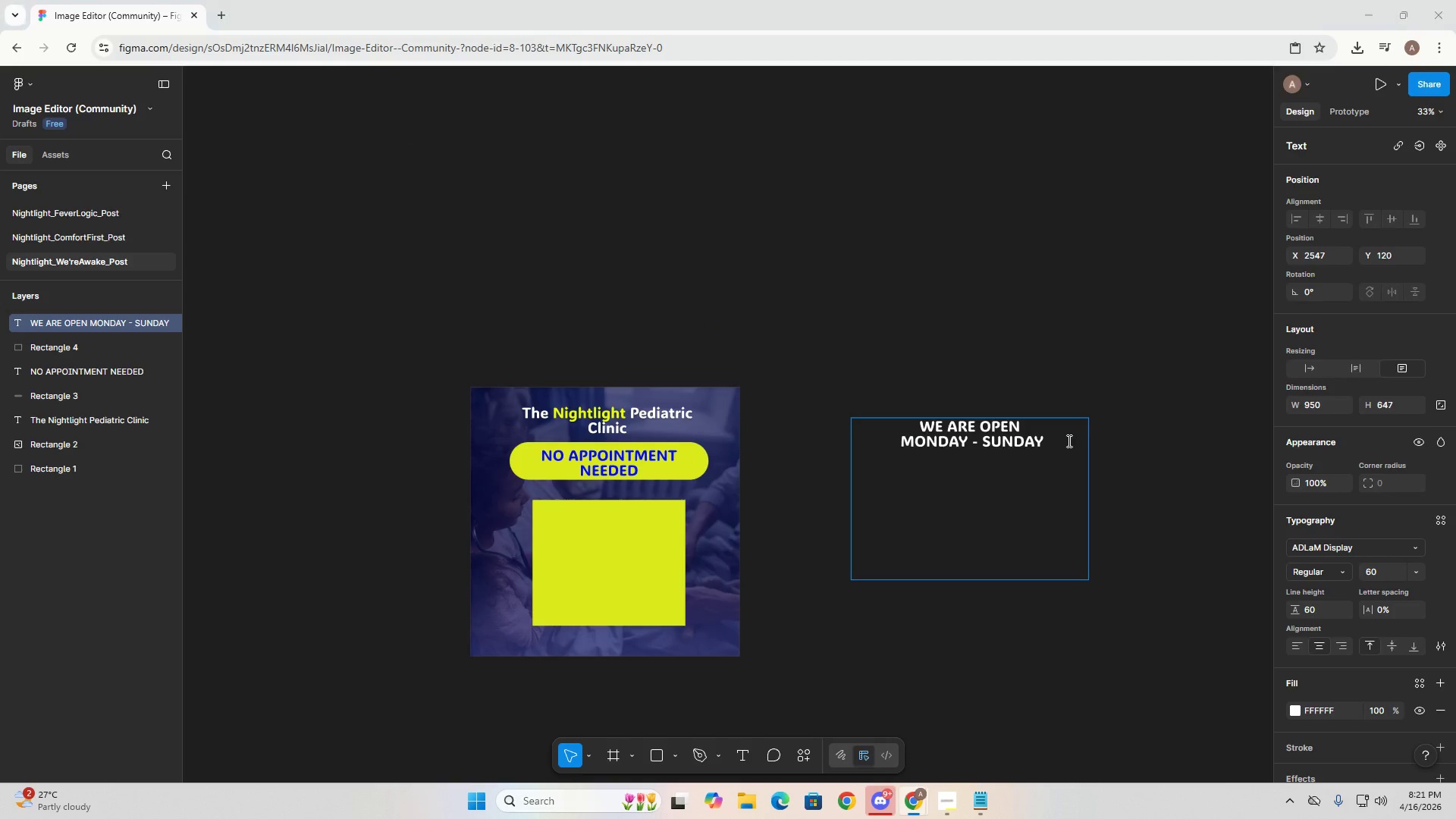 
key(Alt+Tab)
 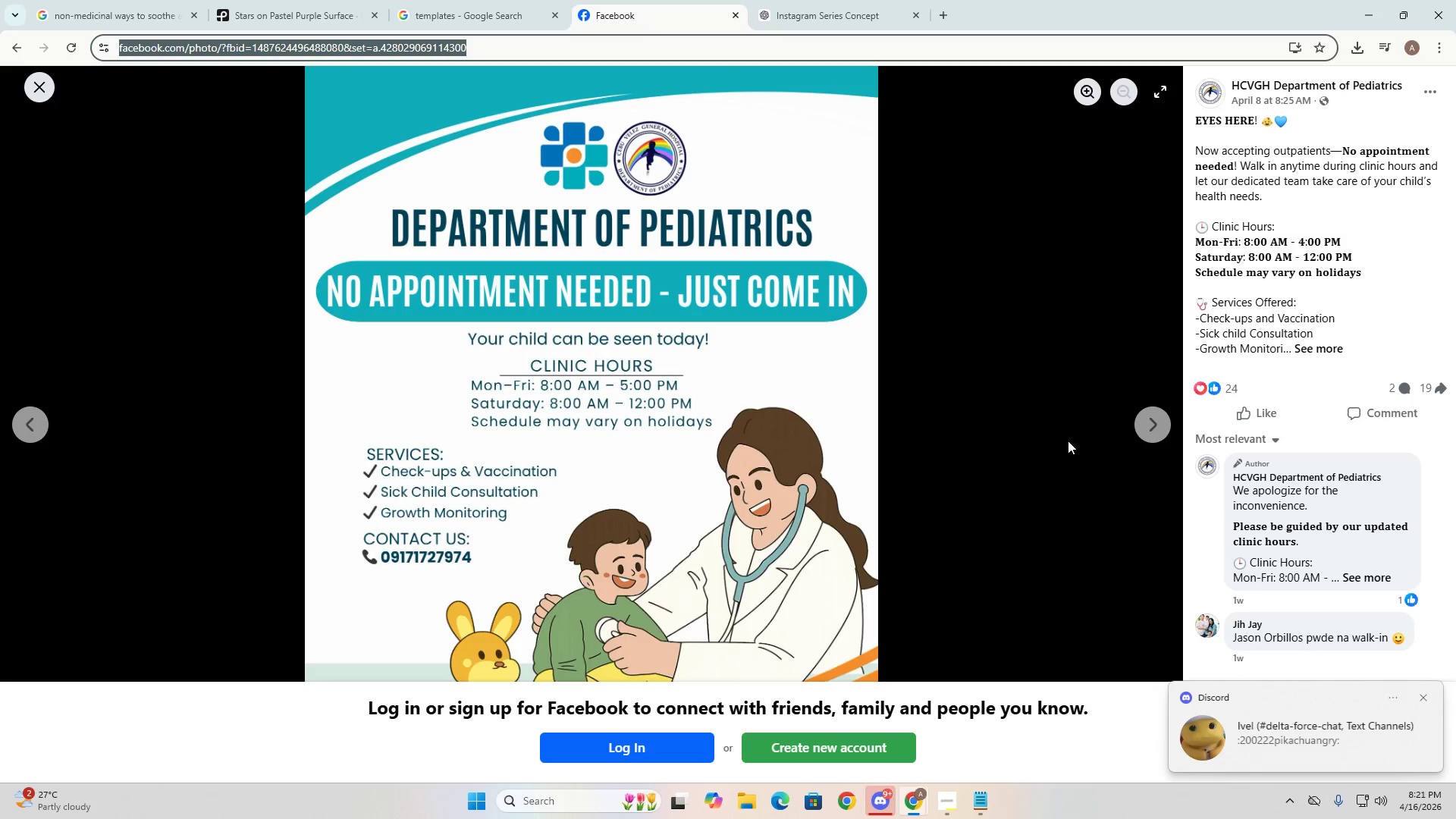 
wait(12.01)
 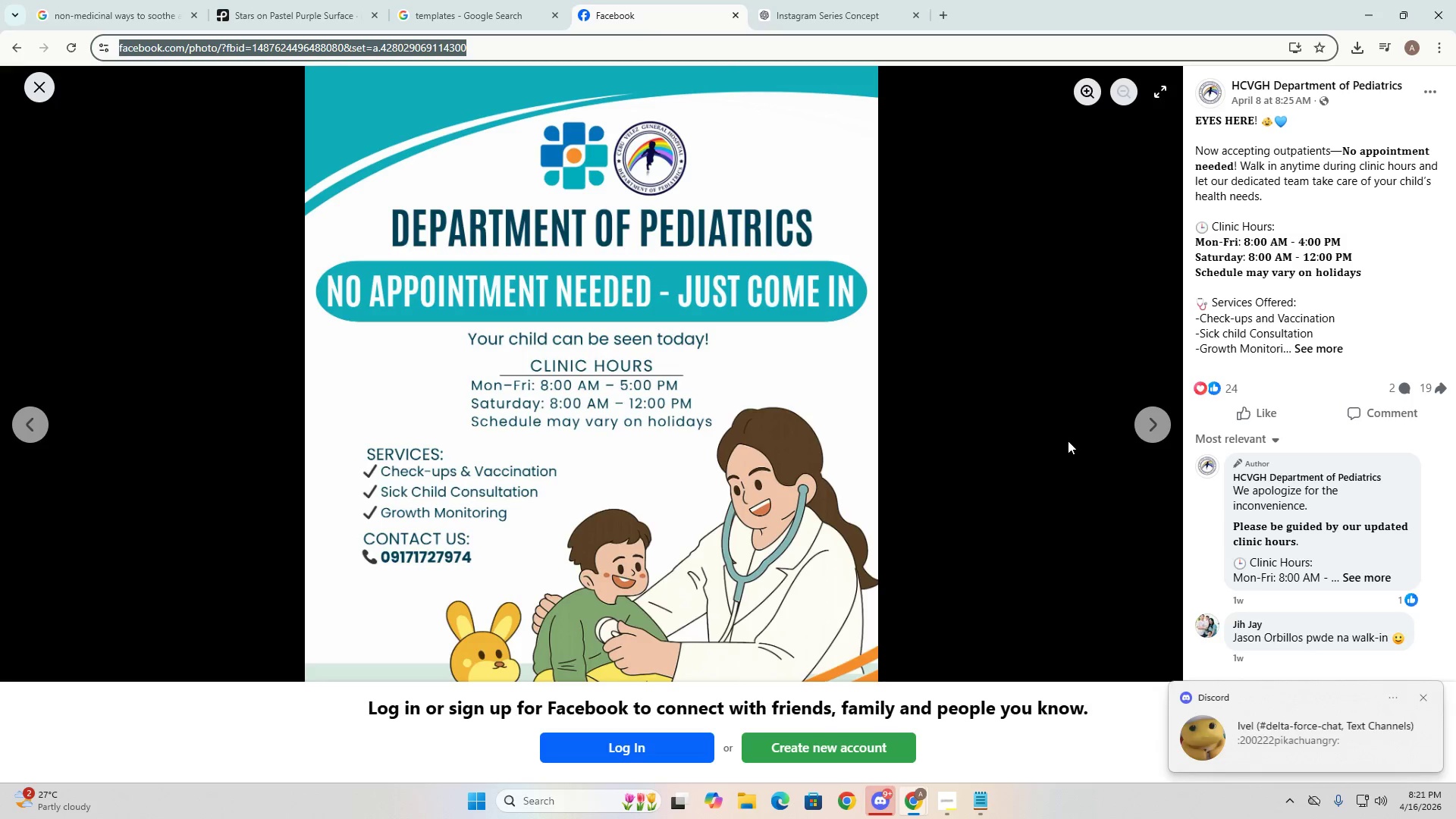 
key(Alt+AltLeft)
 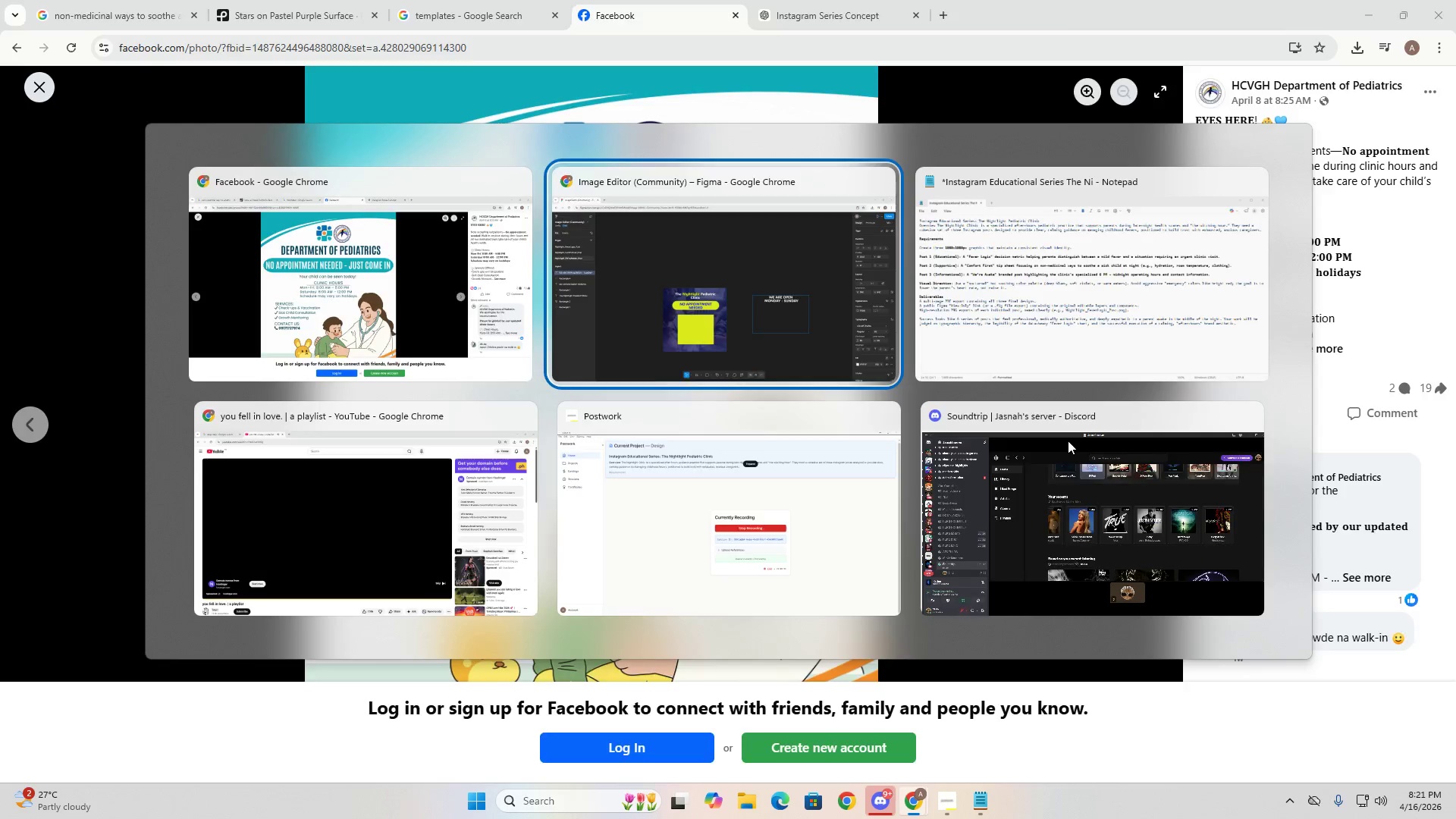 
key(Alt+Tab)
 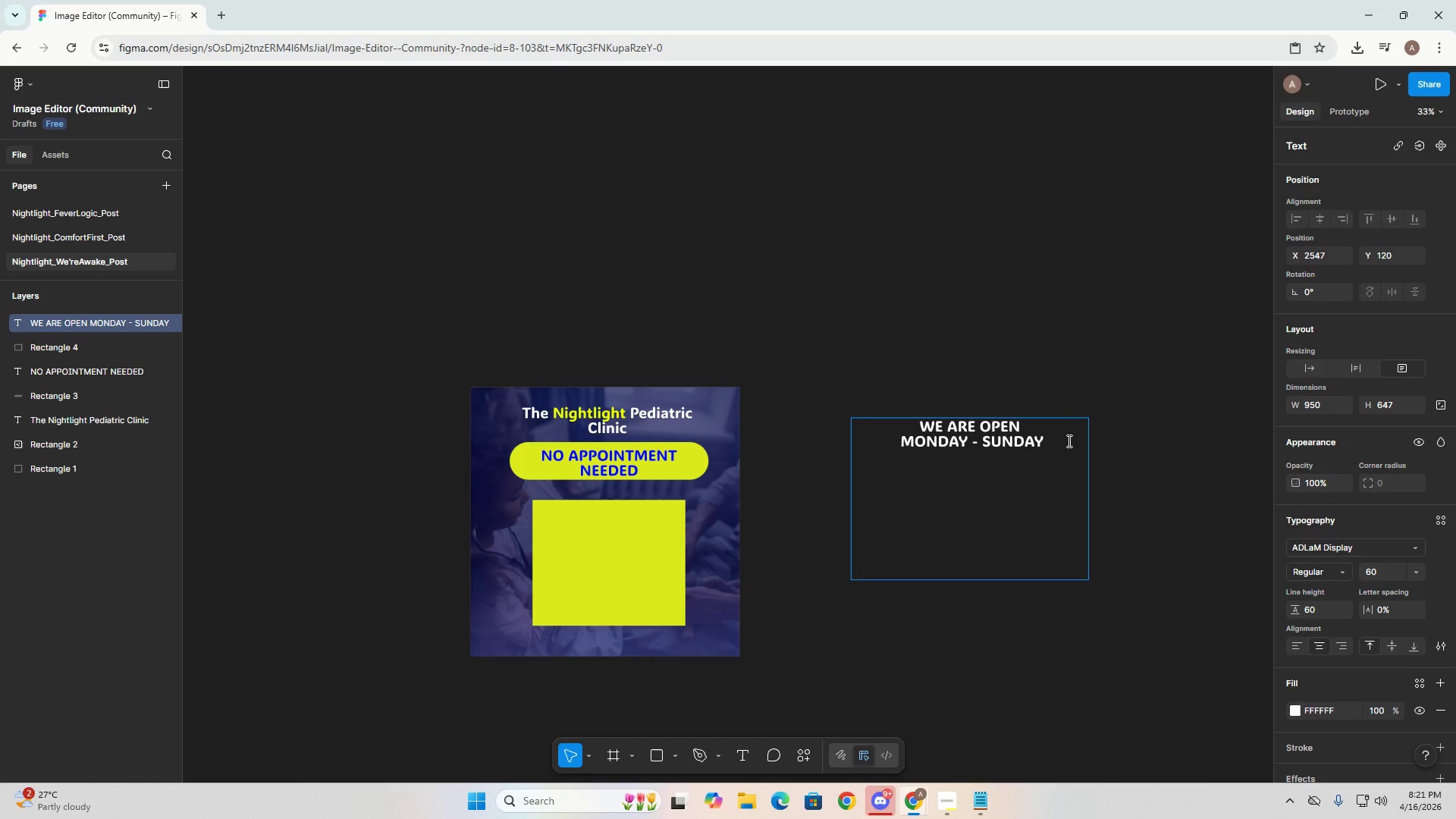 
type(8:00AM-12:M)
key(Backspace)
type(00MN)
 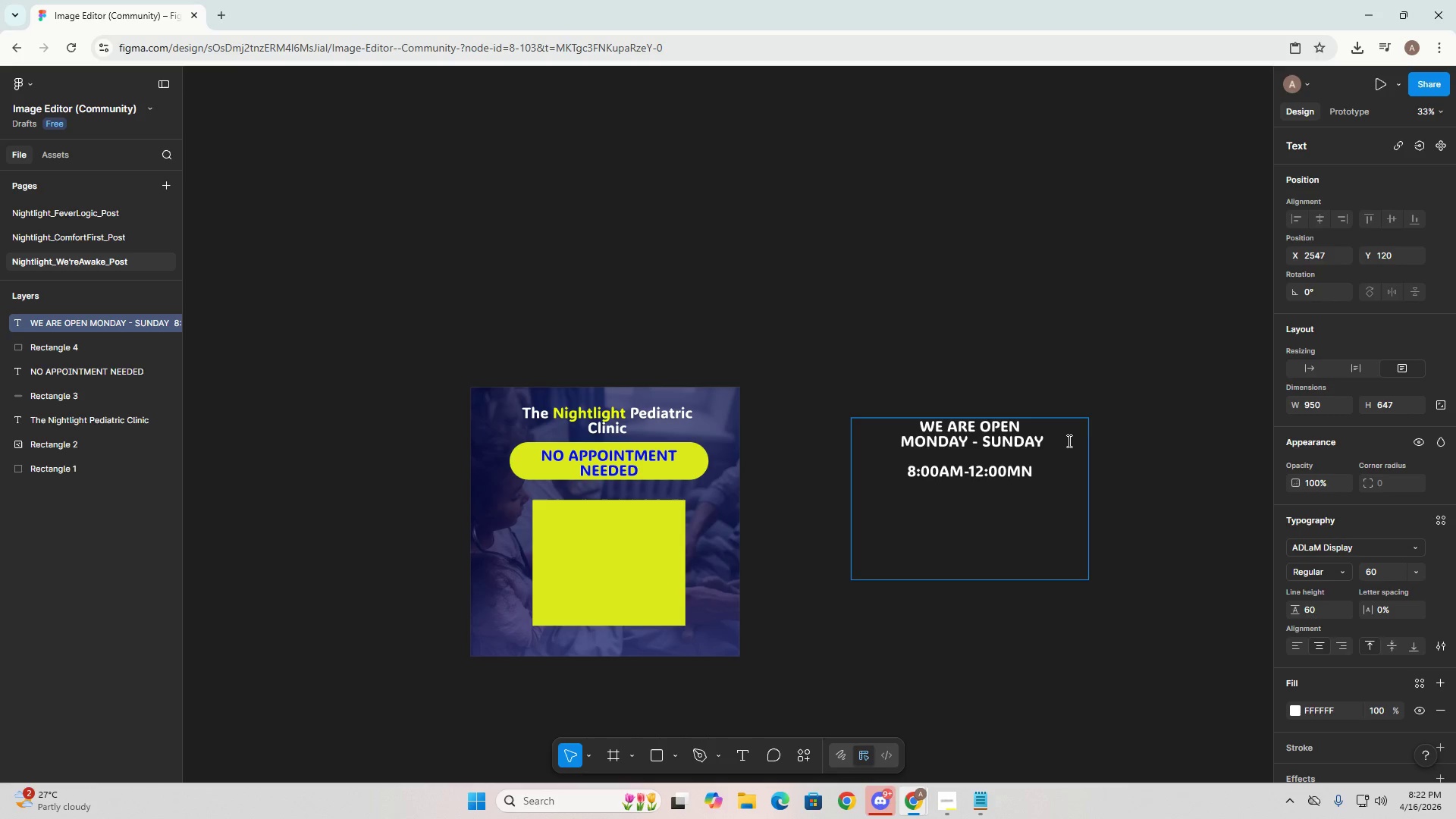 
left_click_drag(start_coordinate=[1070, 493], to_coordinate=[882, 417])
 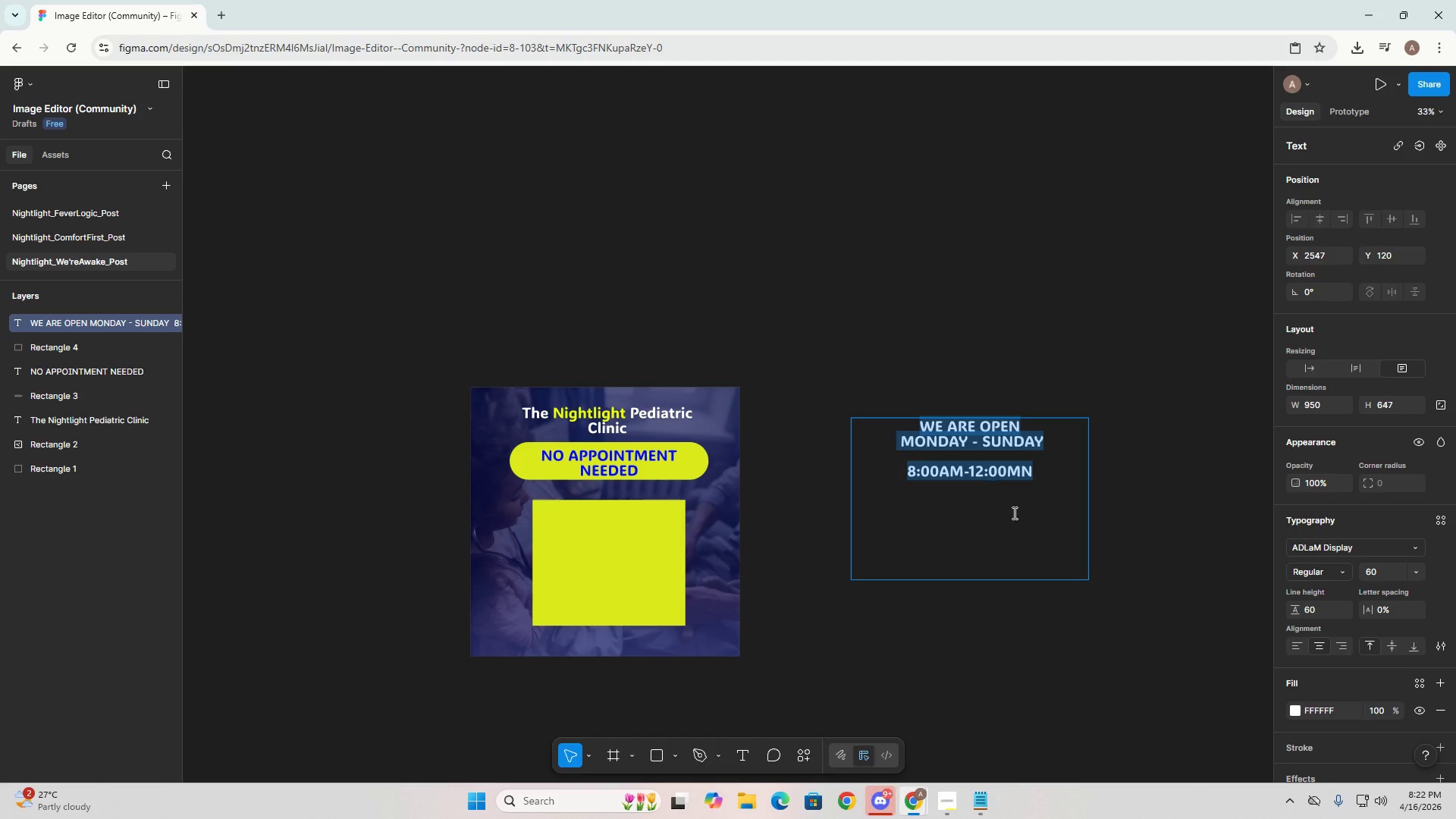 
left_click([1029, 549])
 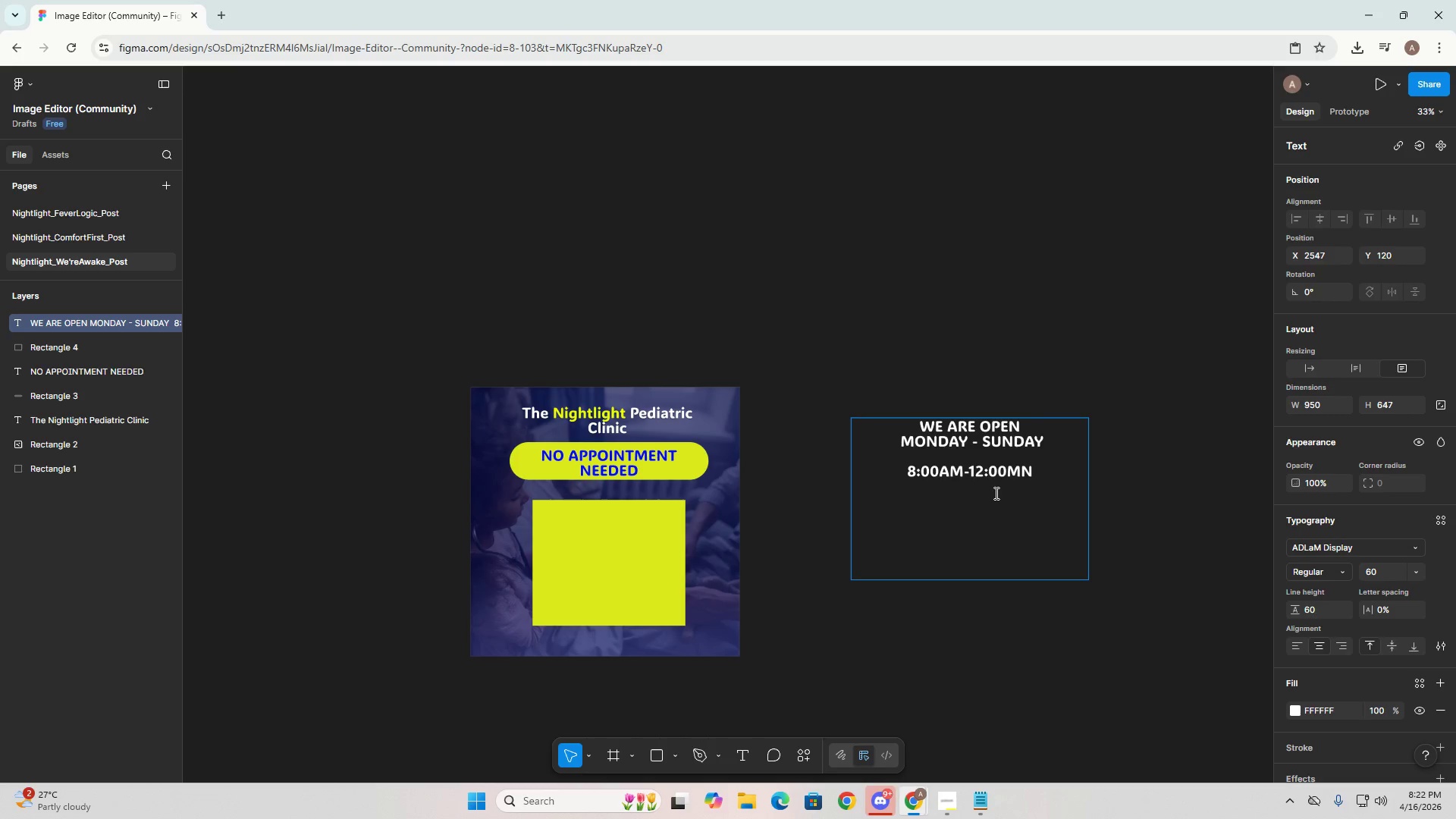 
left_click([1202, 519])
 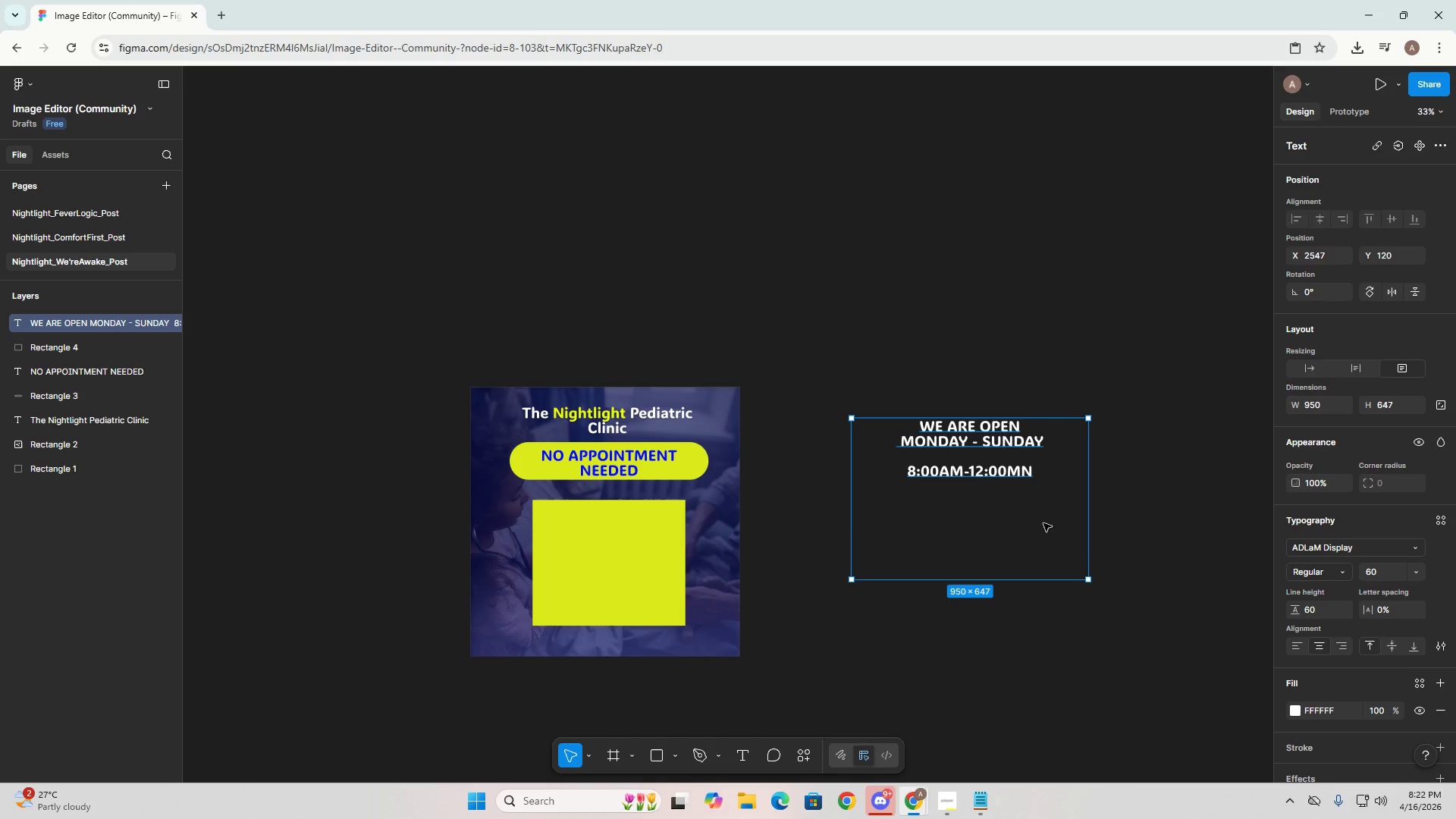 
left_click_drag(start_coordinate=[1035, 523], to_coordinate=[676, 613])
 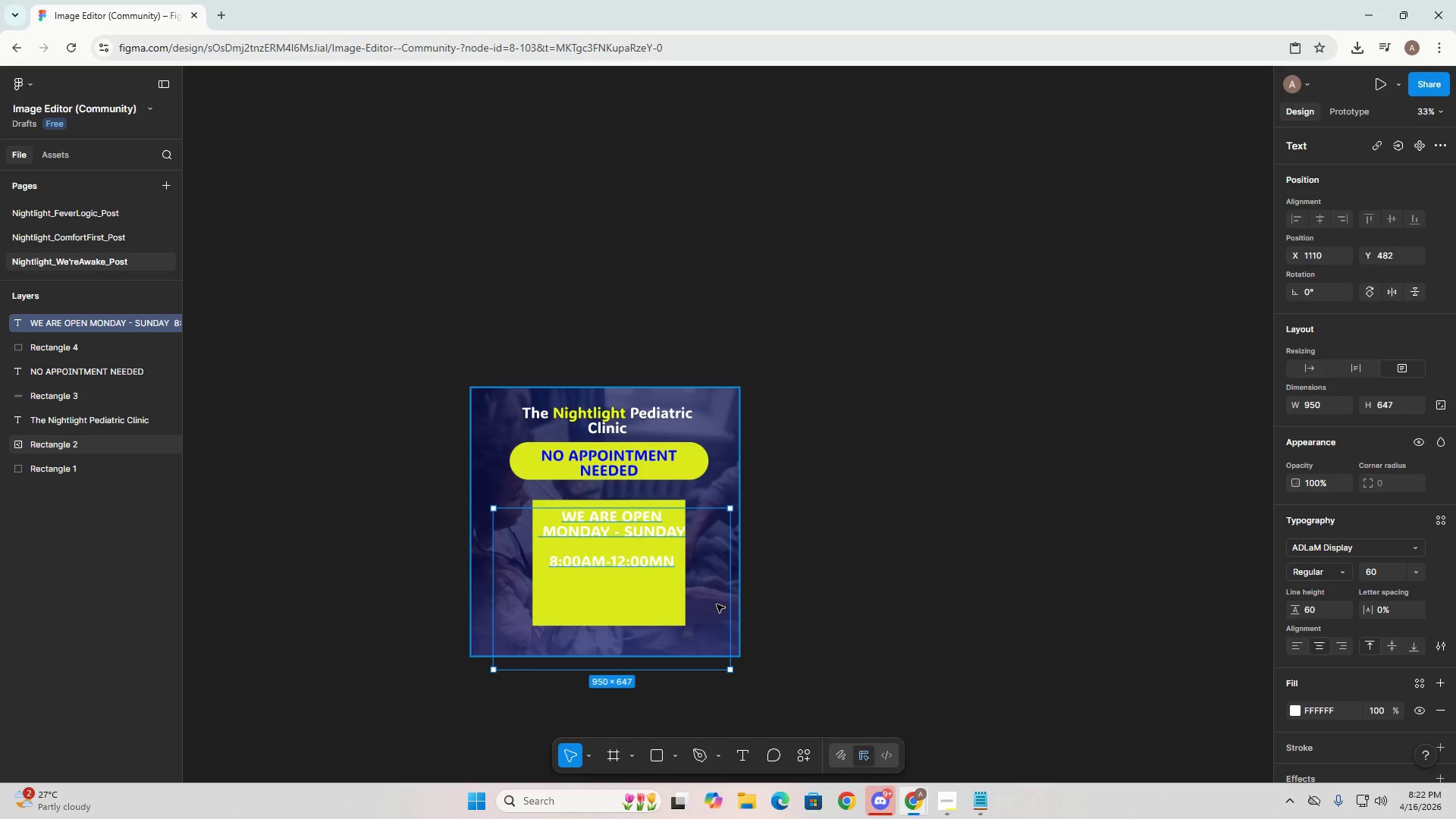 
key(Alt+AltLeft)
 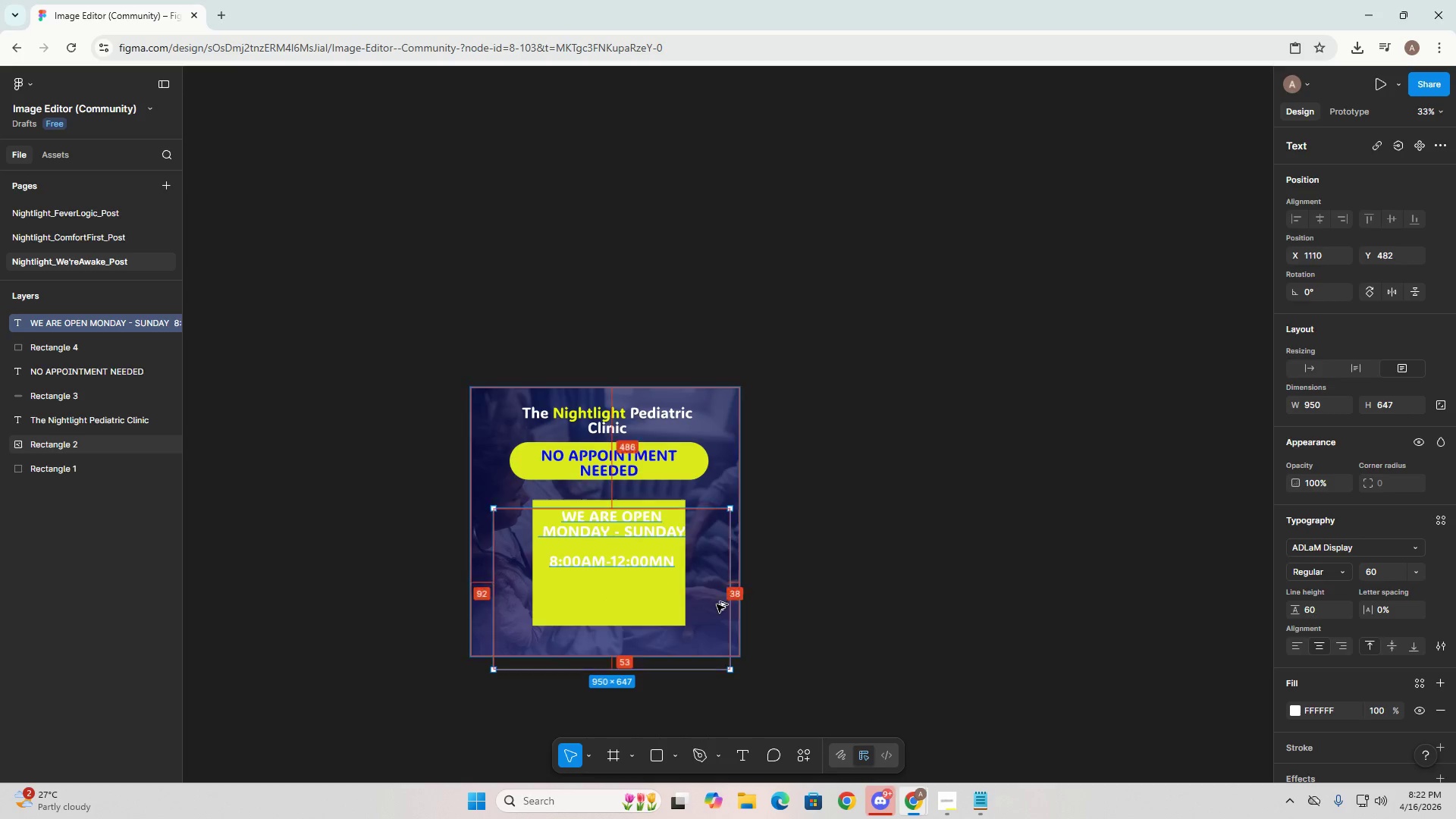 
key(Alt+Tab)
 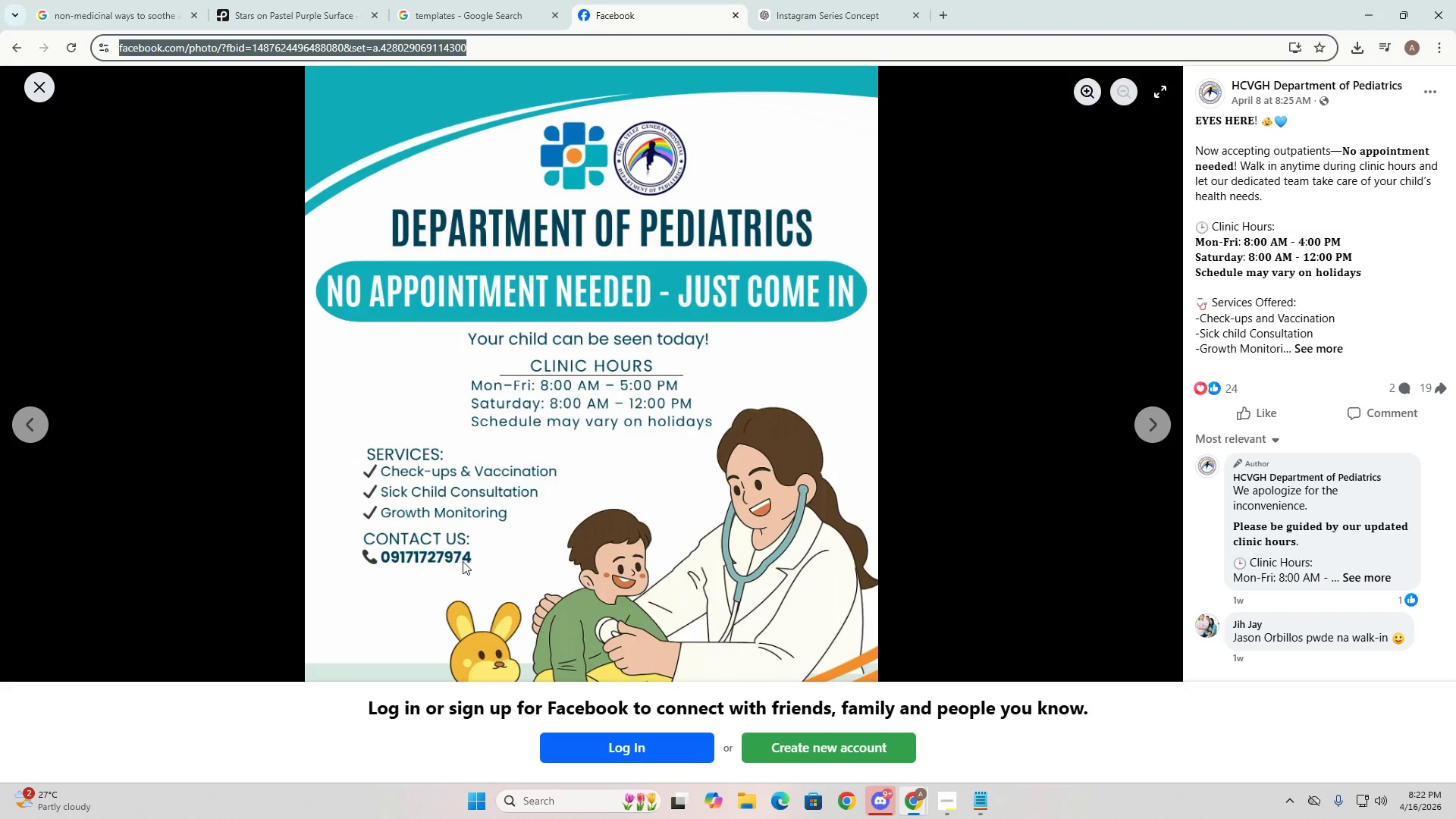 
key(Alt+AltLeft)
 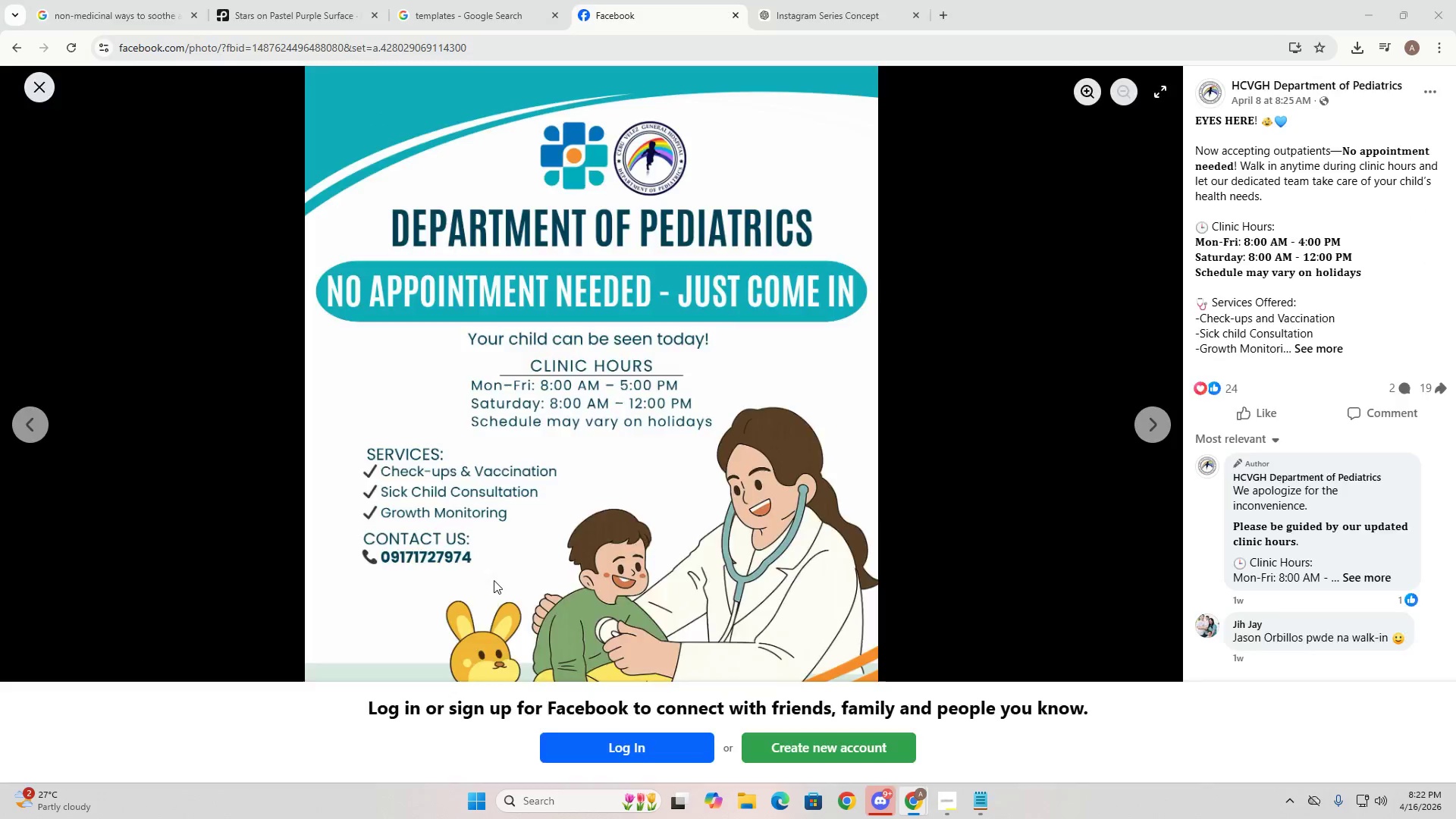 
key(Alt+Tab)
 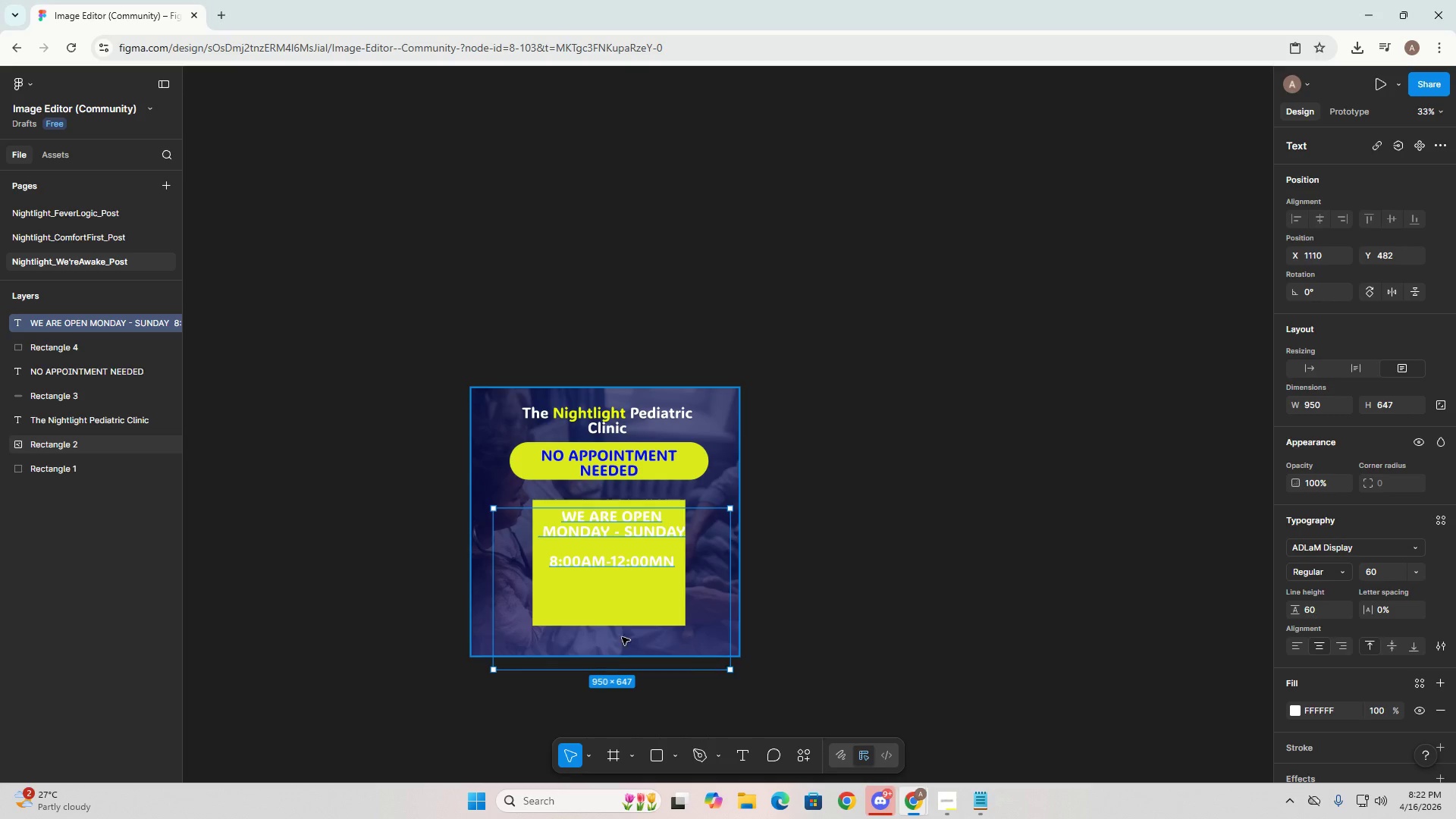 
left_click([603, 607])
 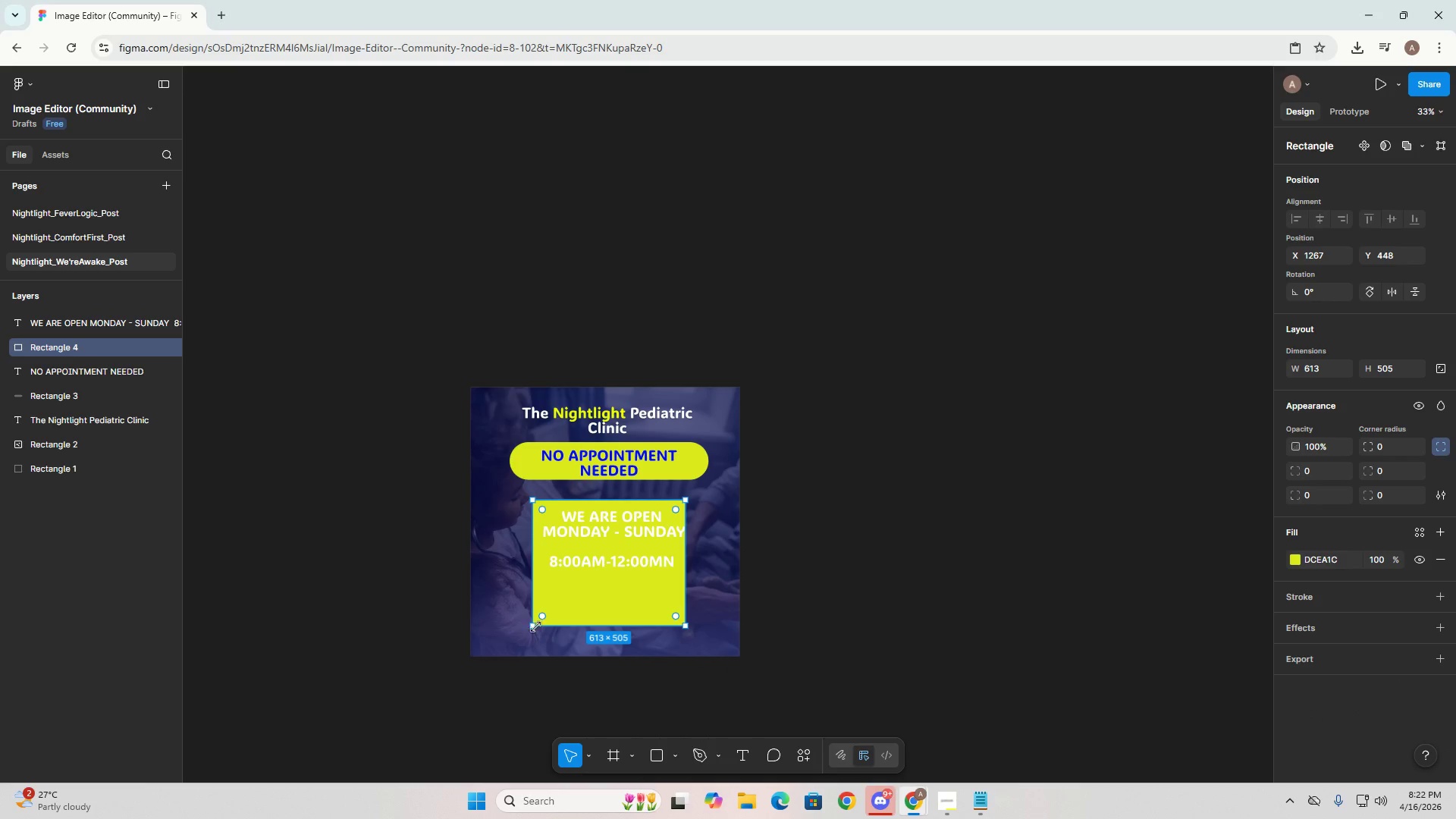 
left_click_drag(start_coordinate=[532, 623], to_coordinate=[554, 607])
 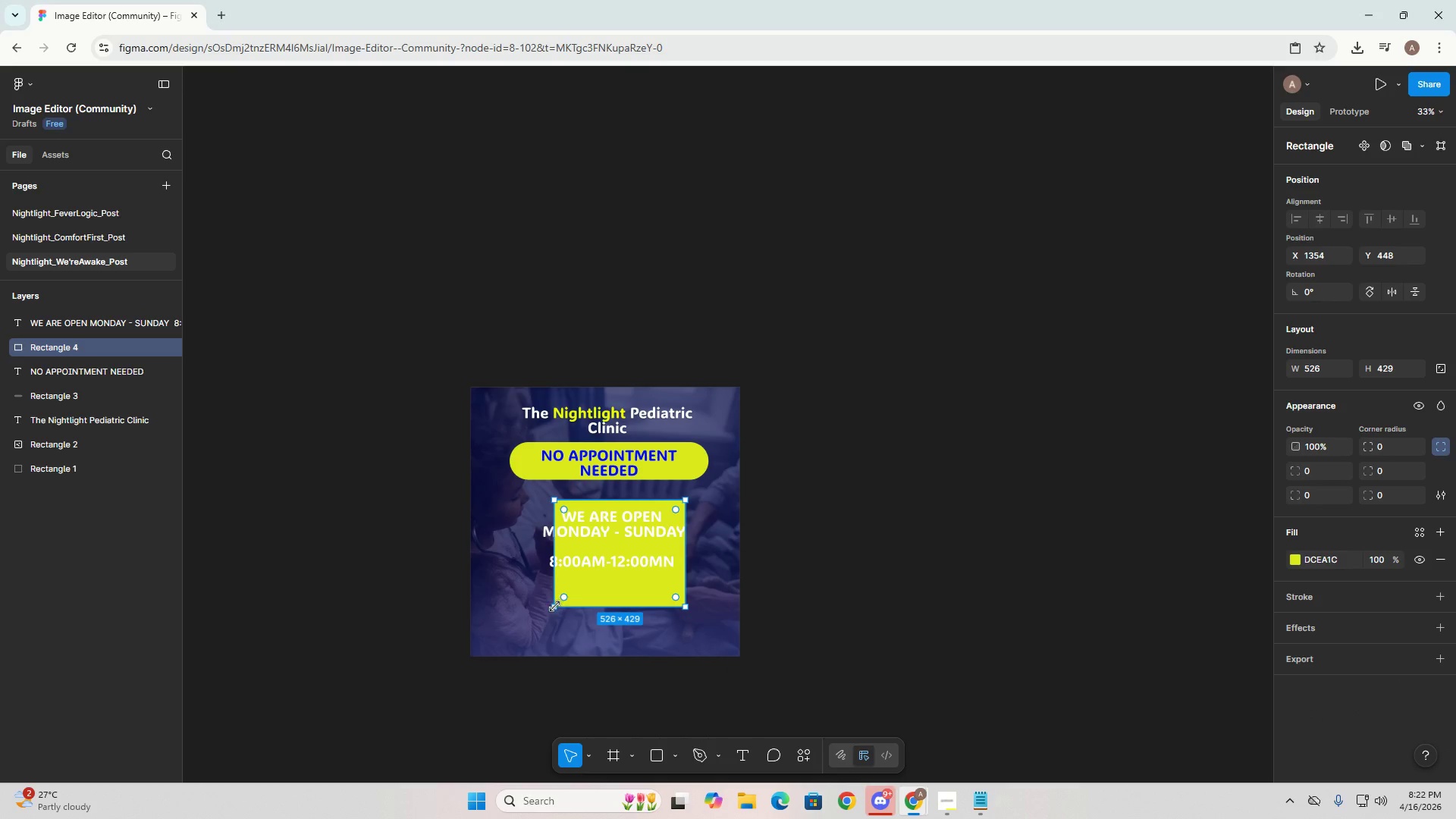 
left_click_drag(start_coordinate=[554, 607], to_coordinate=[540, 610])
 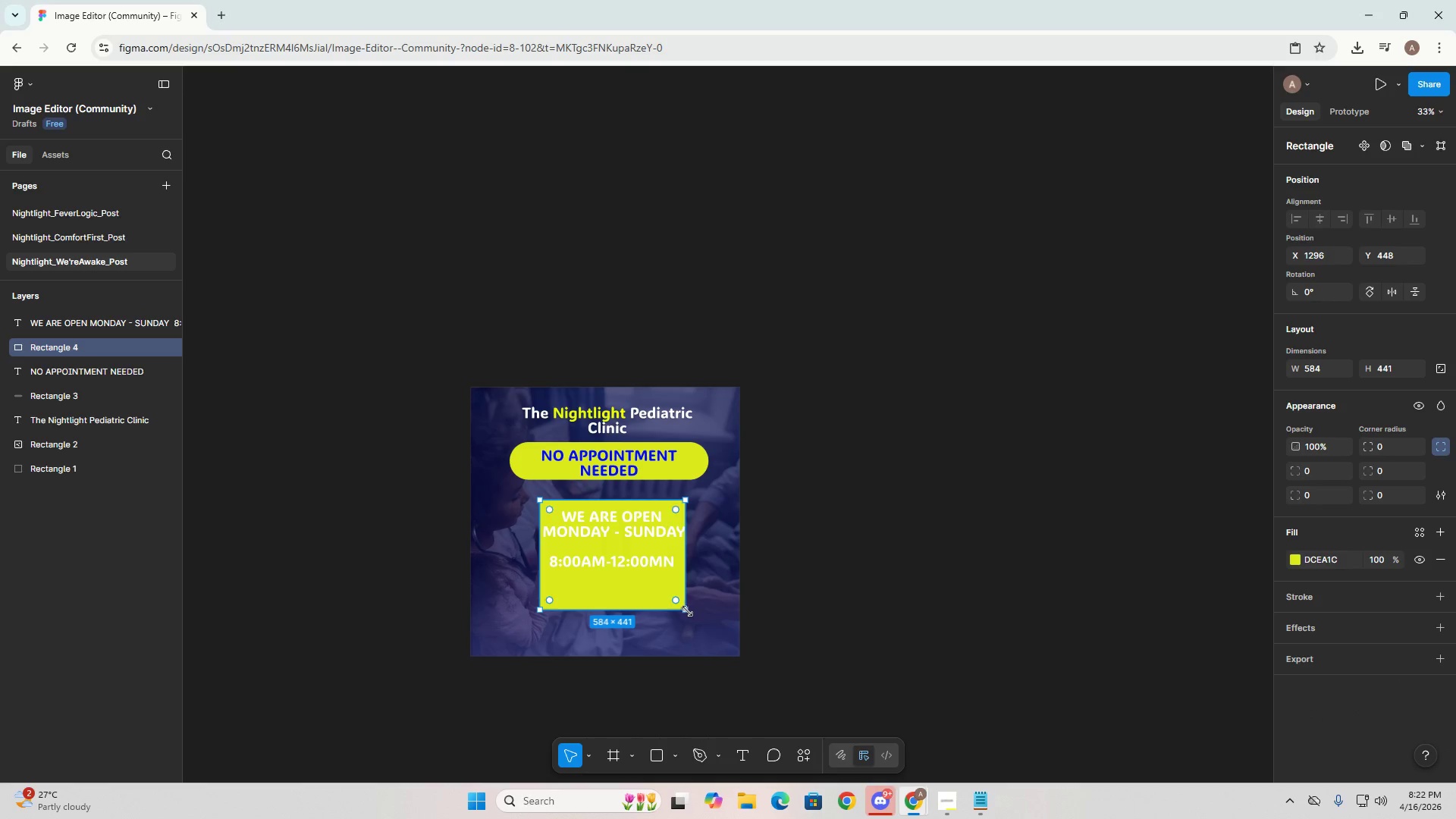 
left_click_drag(start_coordinate=[685, 610], to_coordinate=[689, 607])
 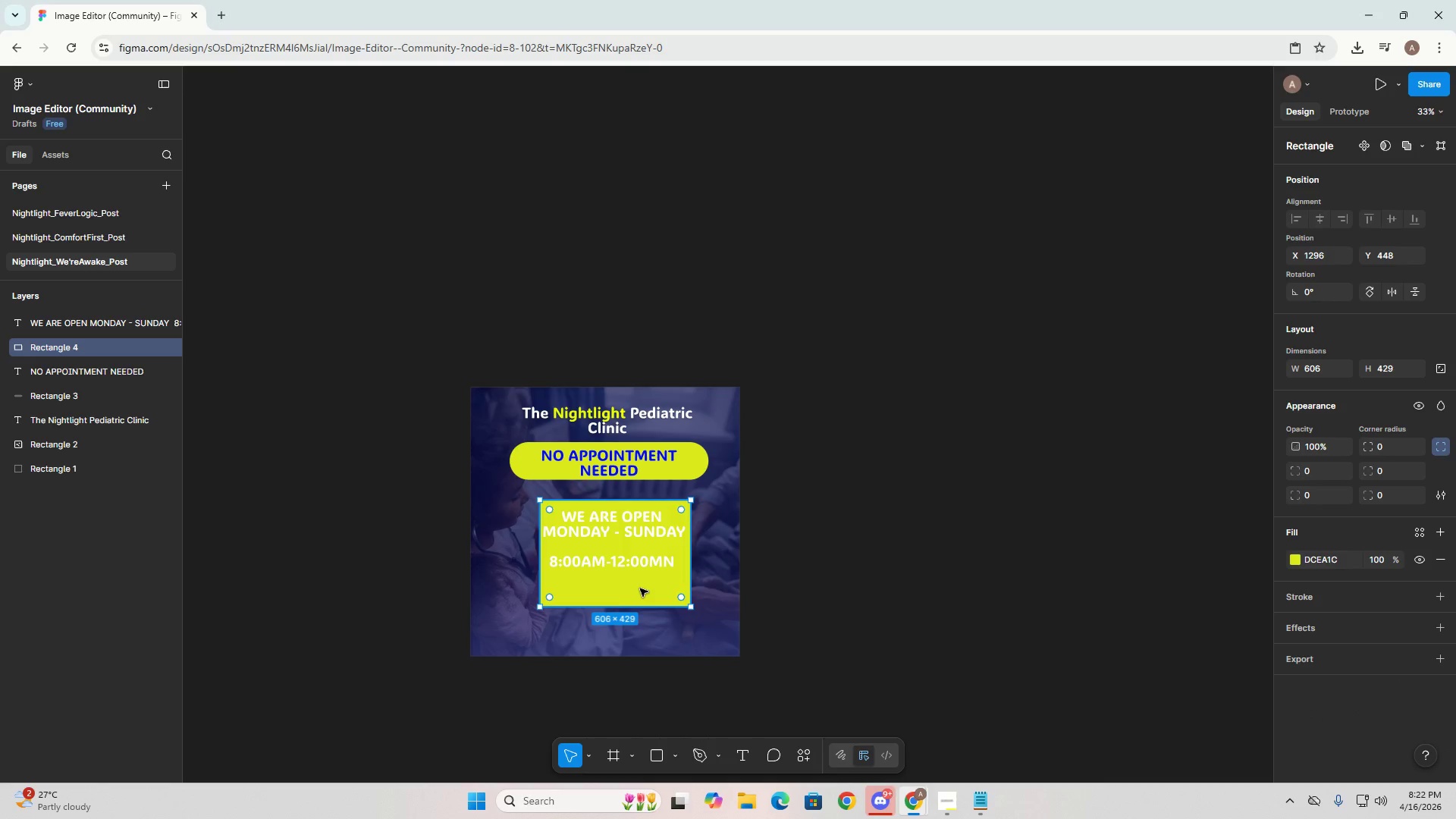 
left_click([640, 588])
 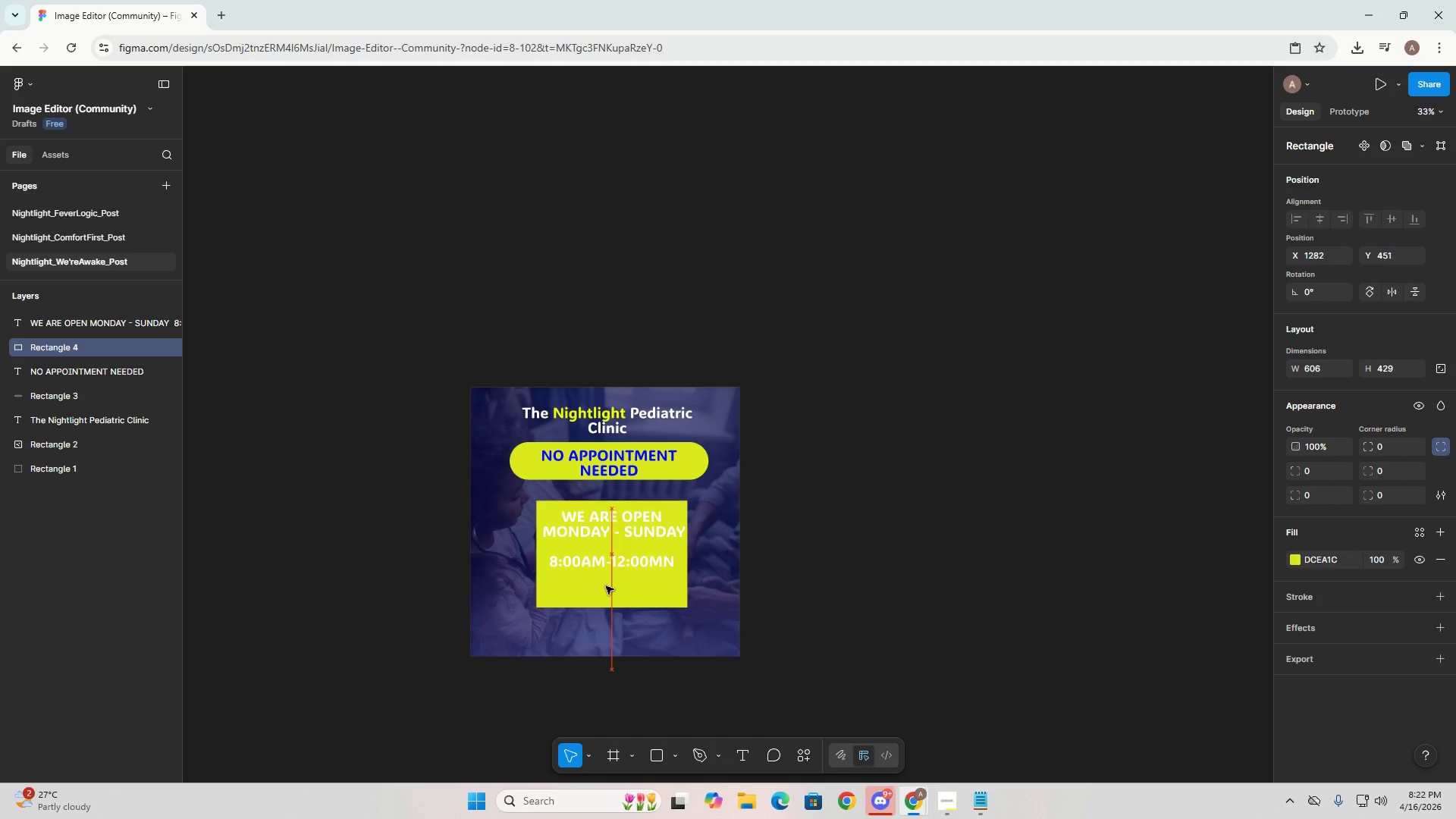 
left_click([635, 554])
 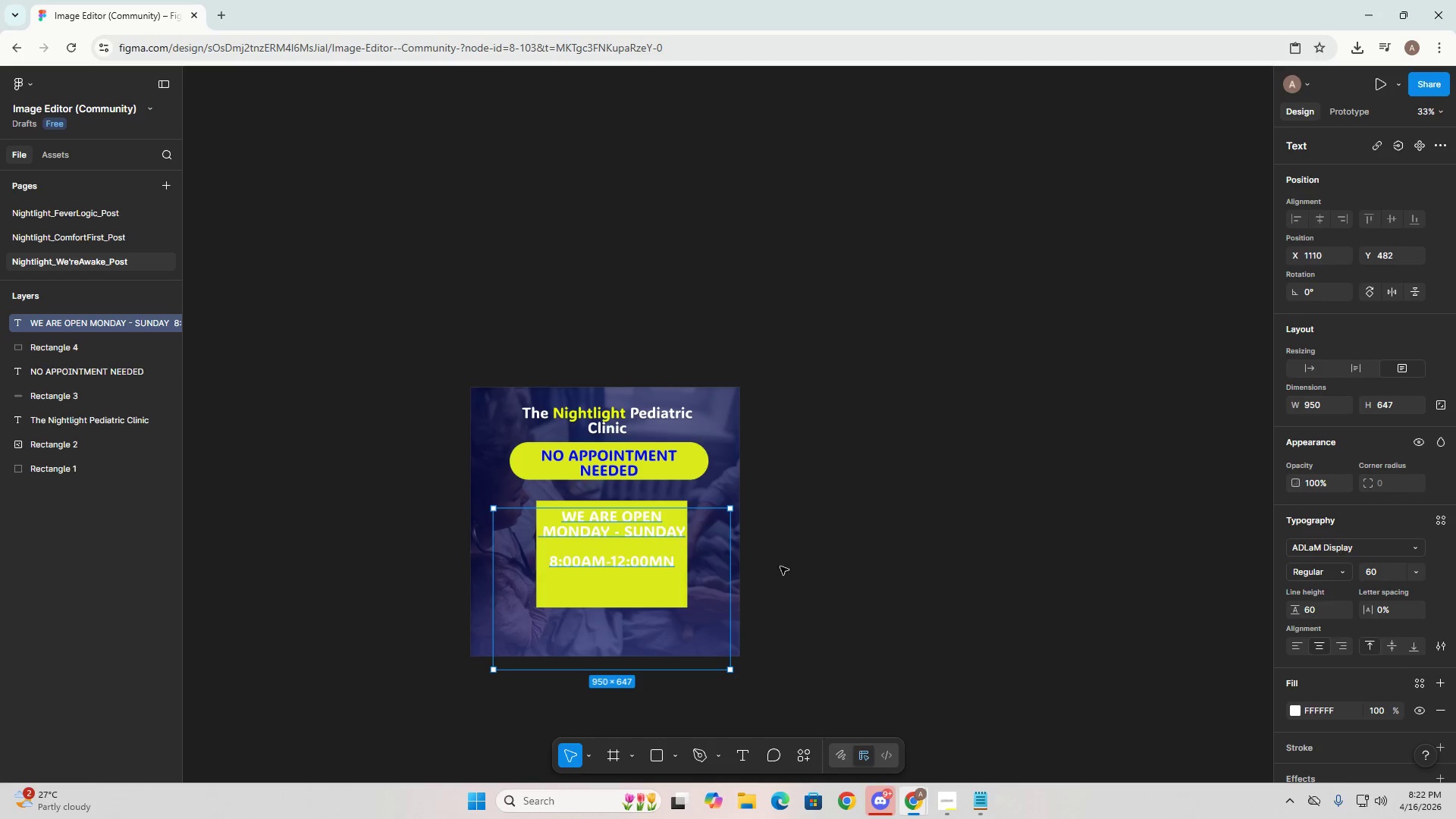 
left_click([780, 566])
 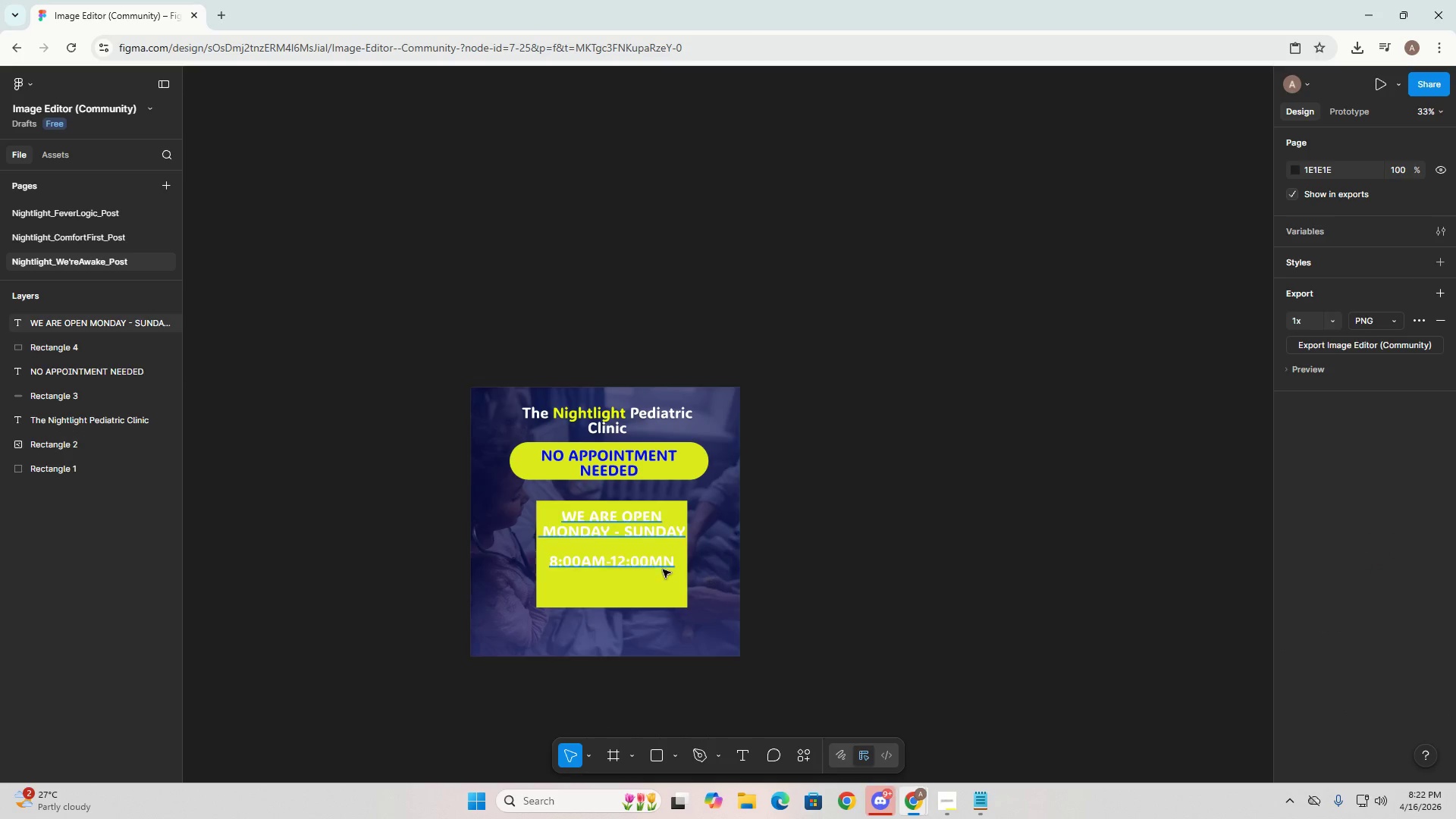 
left_click([630, 532])
 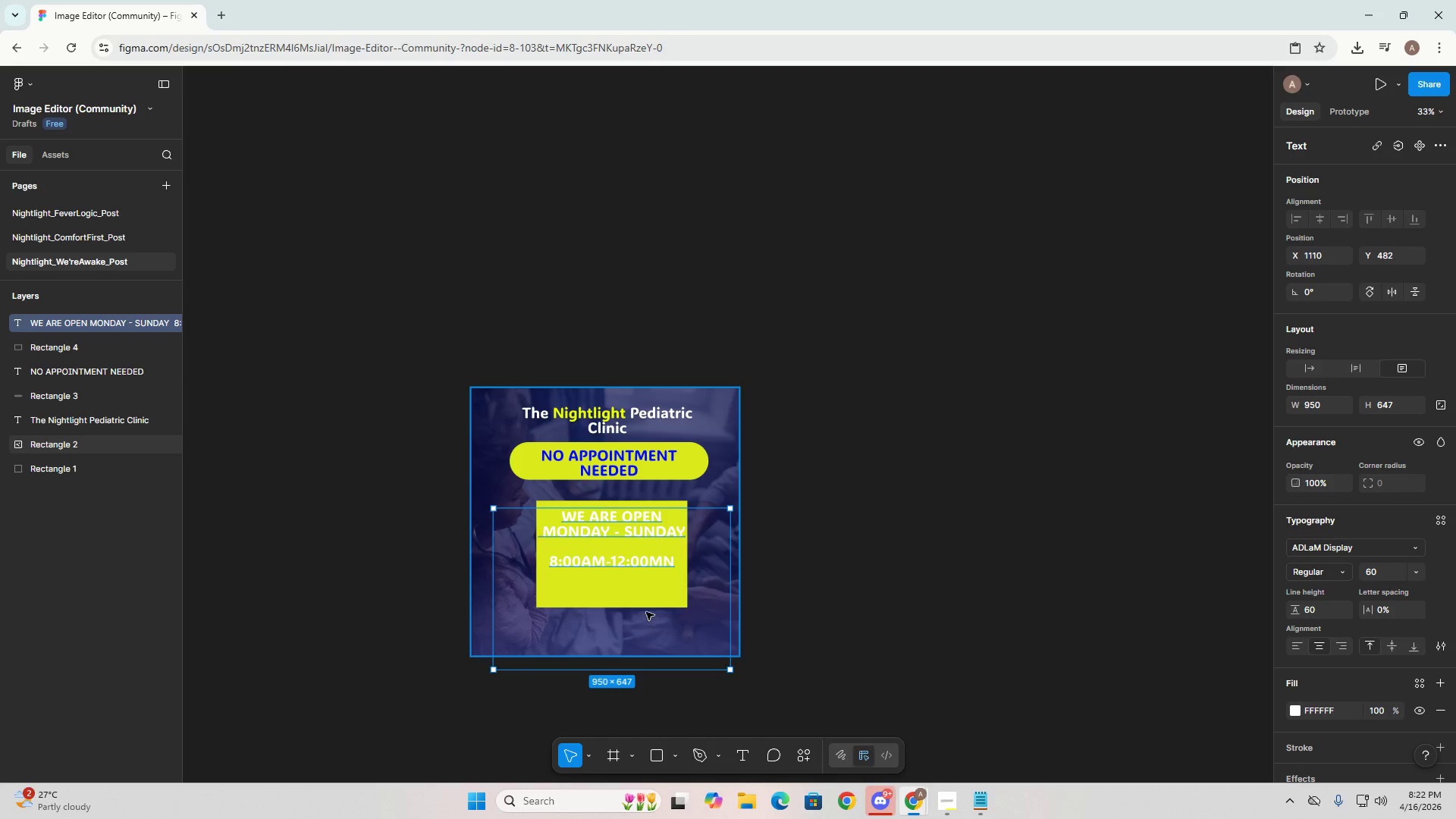 
left_click_drag(start_coordinate=[645, 588], to_coordinate=[640, 588])
 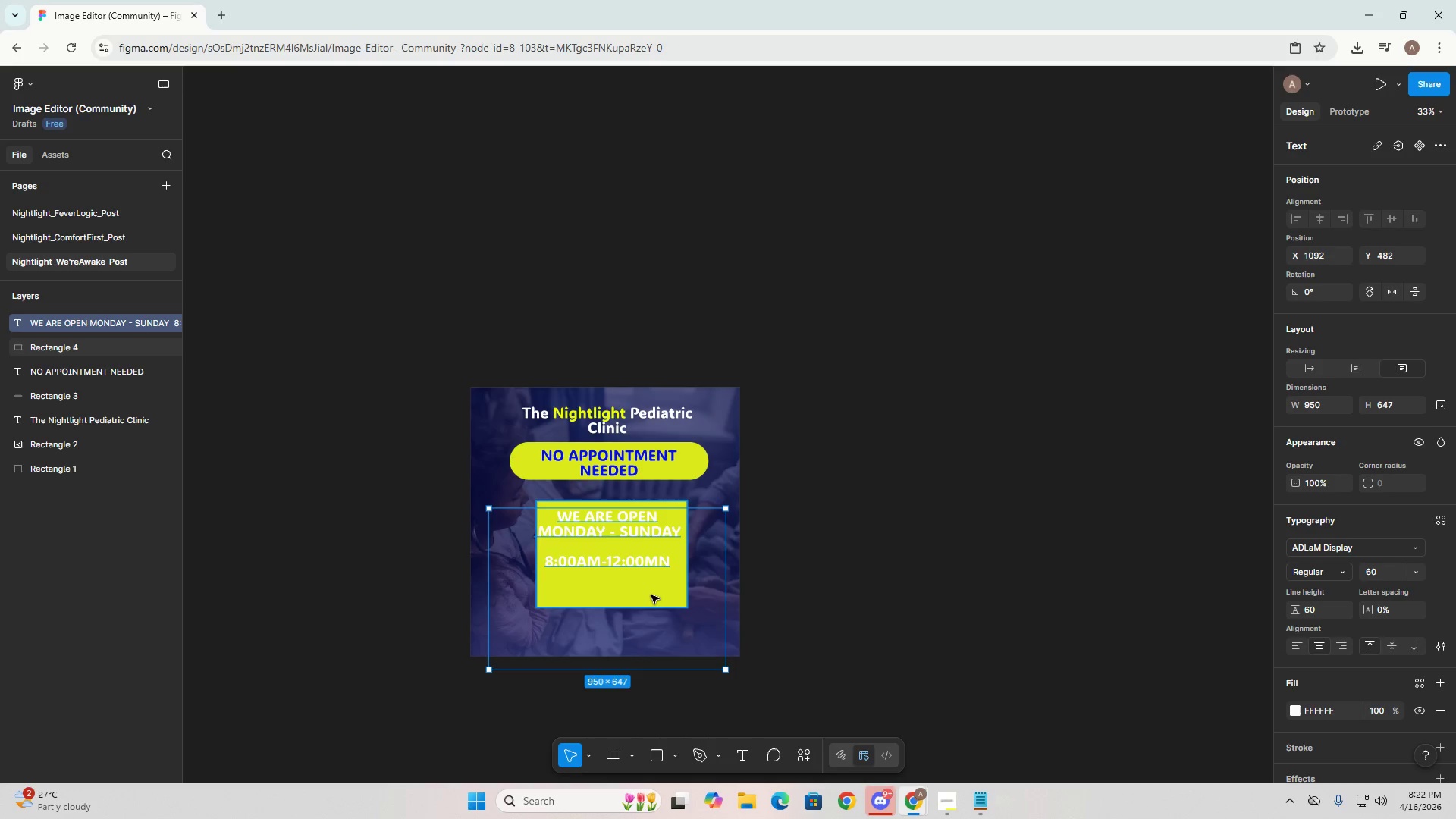 
left_click([651, 595])
 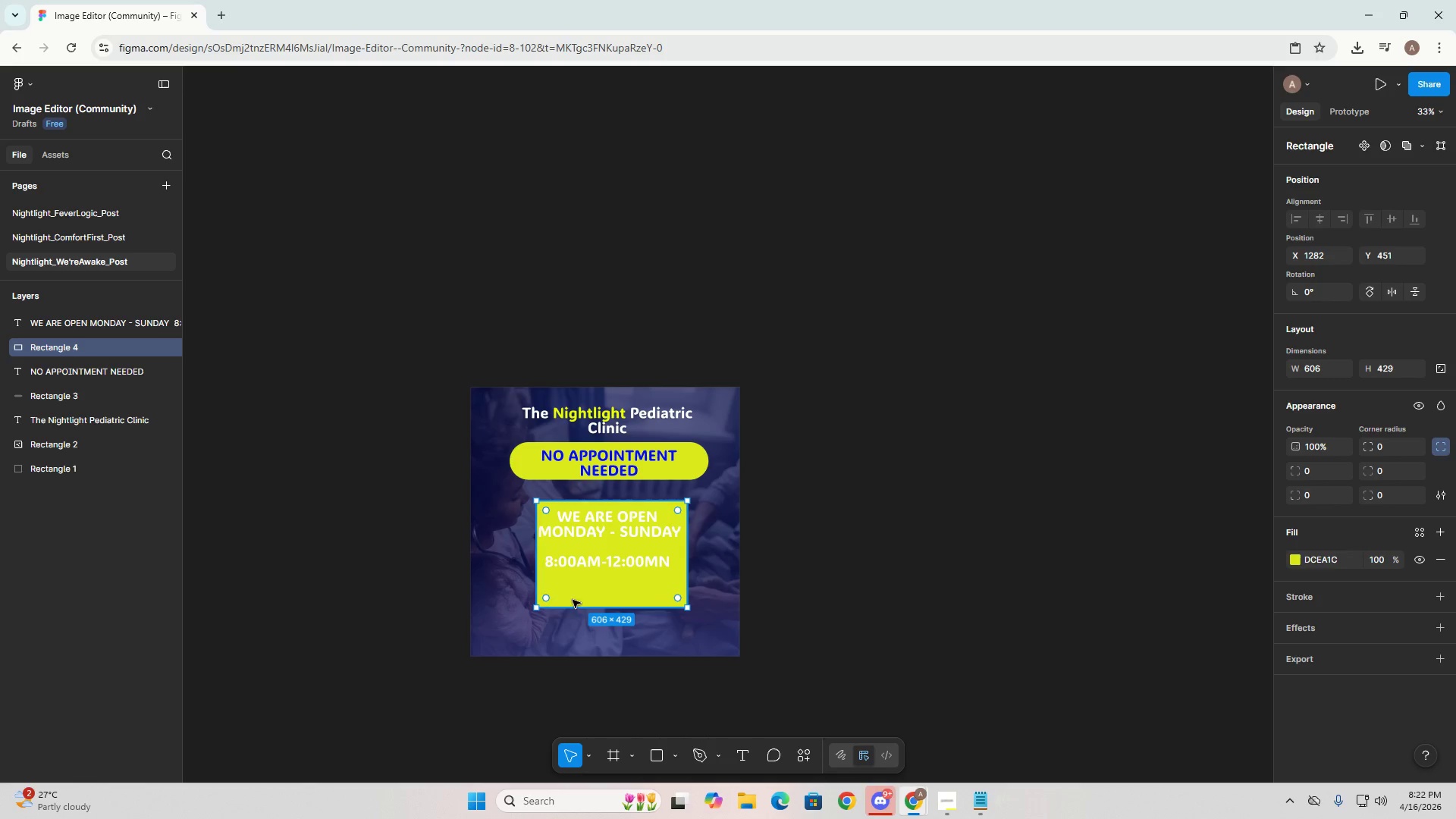 
left_click_drag(start_coordinate=[536, 609], to_coordinate=[532, 610])
 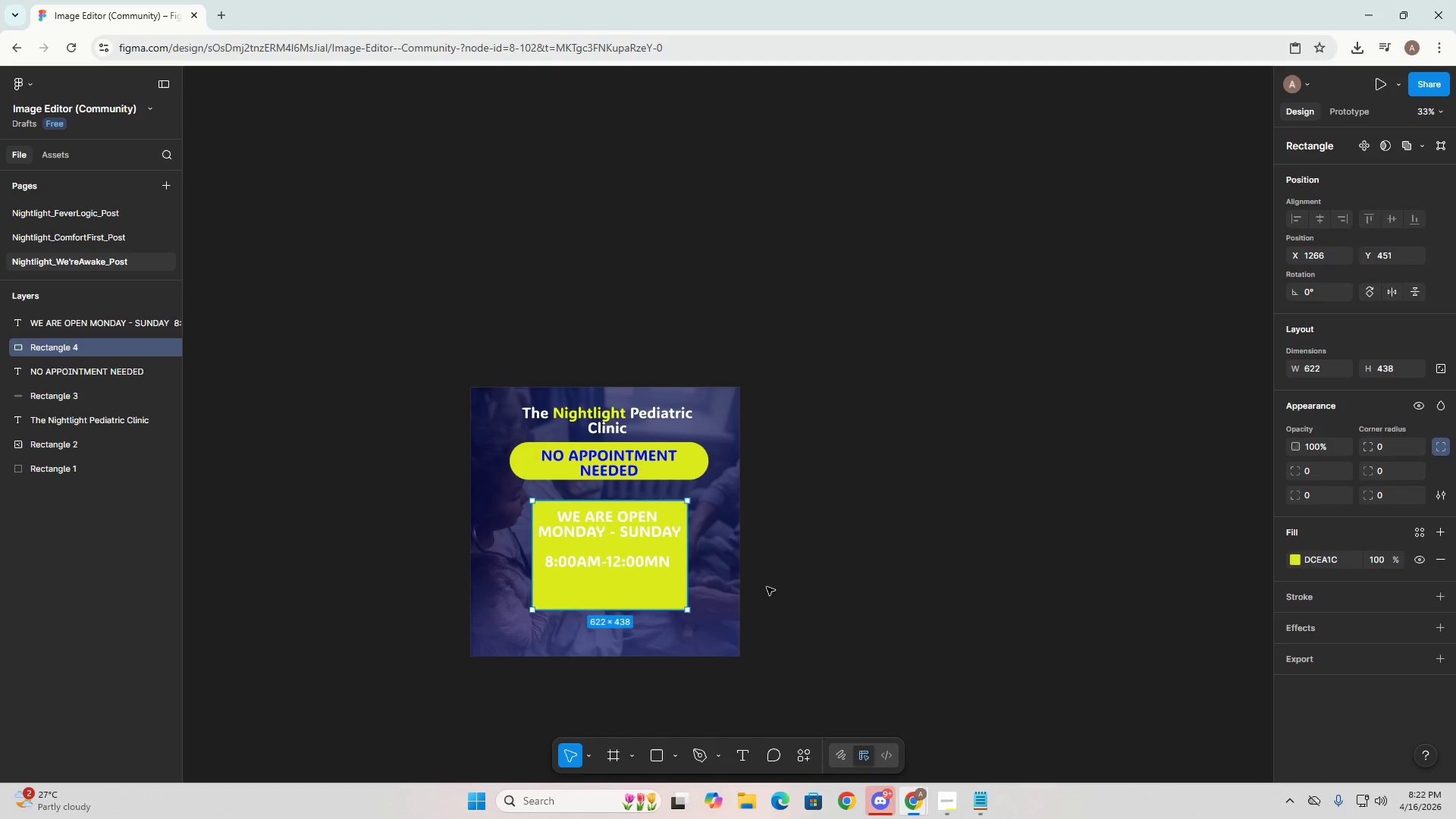 
left_click([908, 578])
 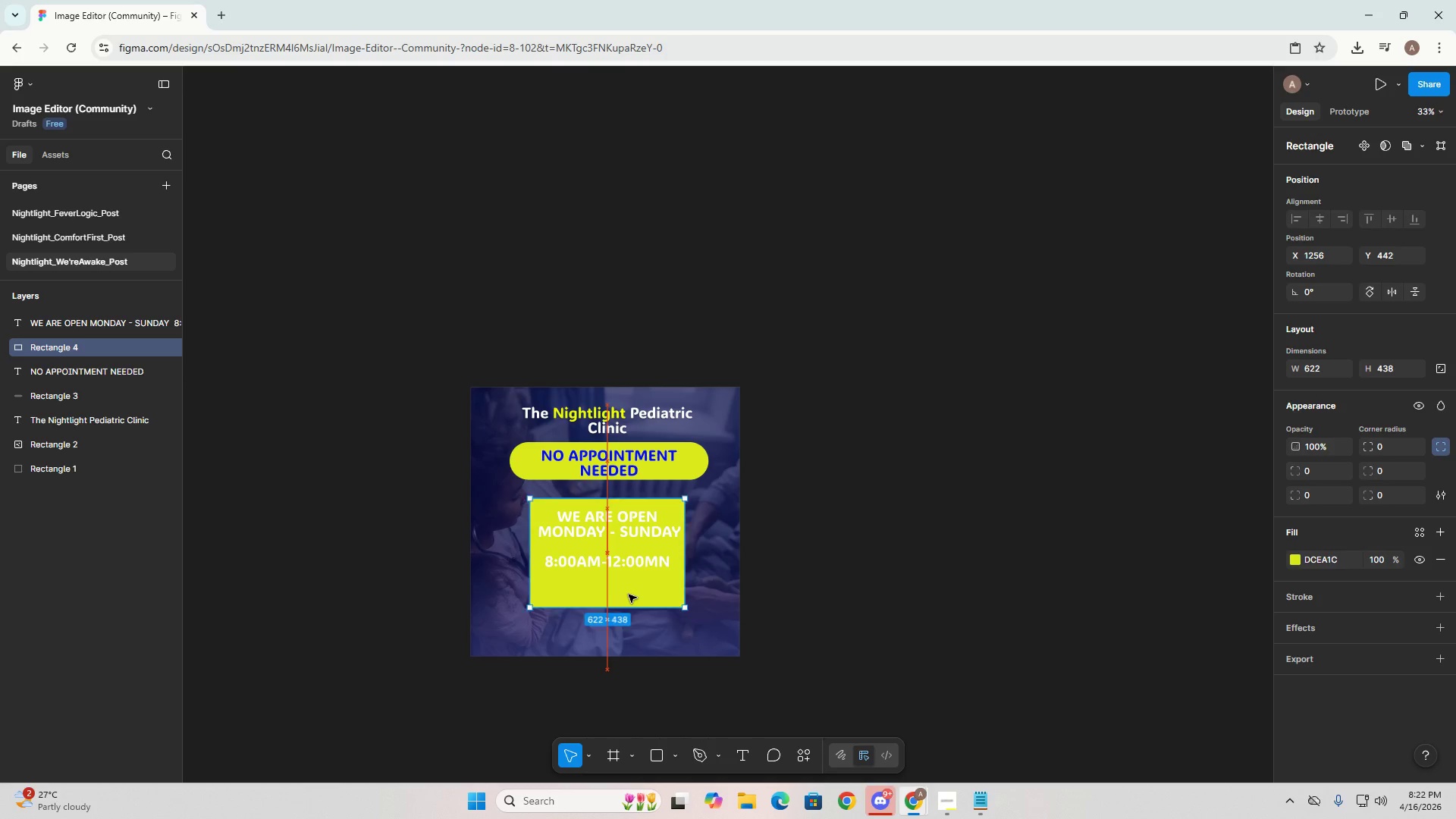 
left_click([935, 513])
 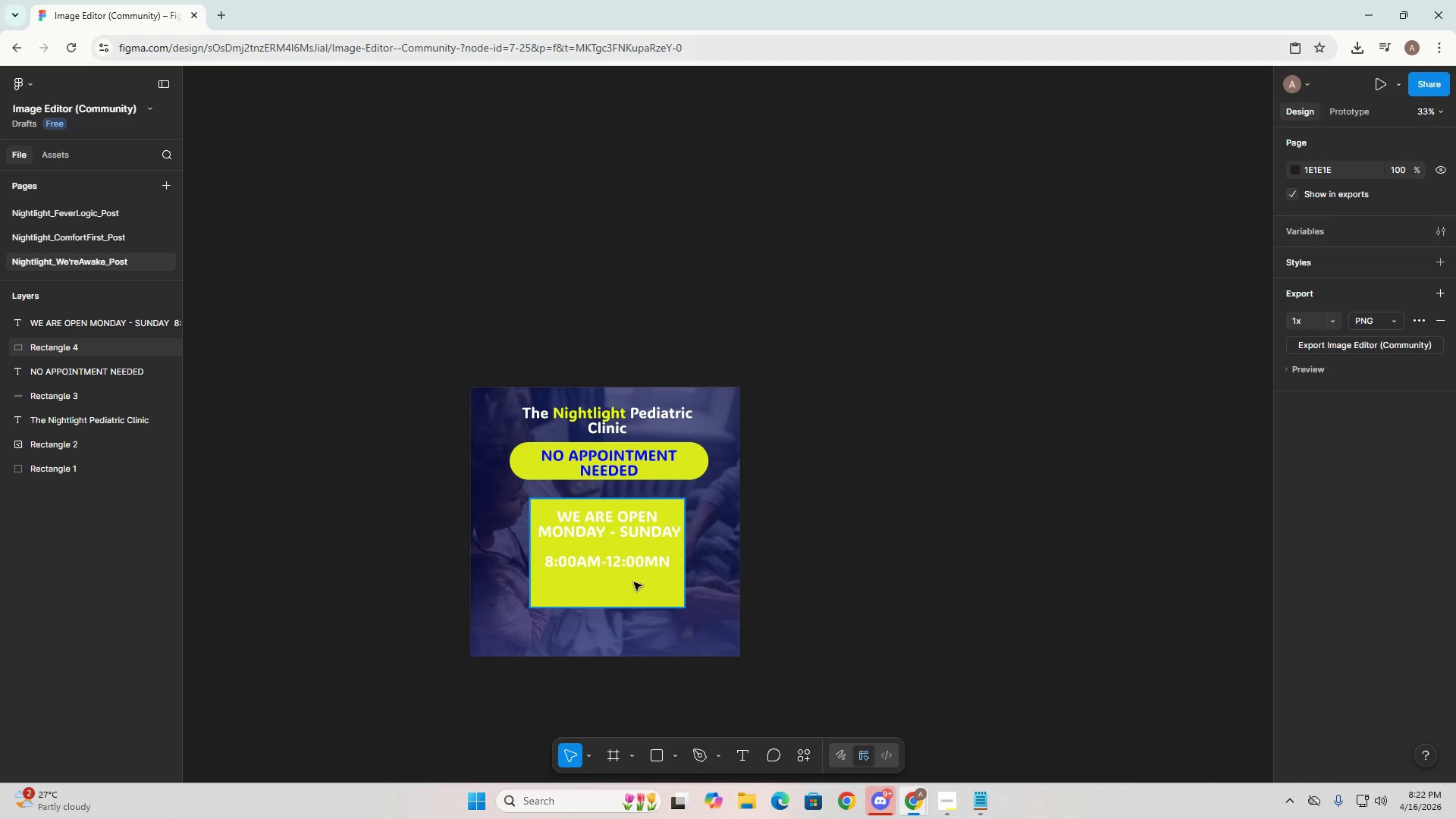 
double_click([633, 535])
 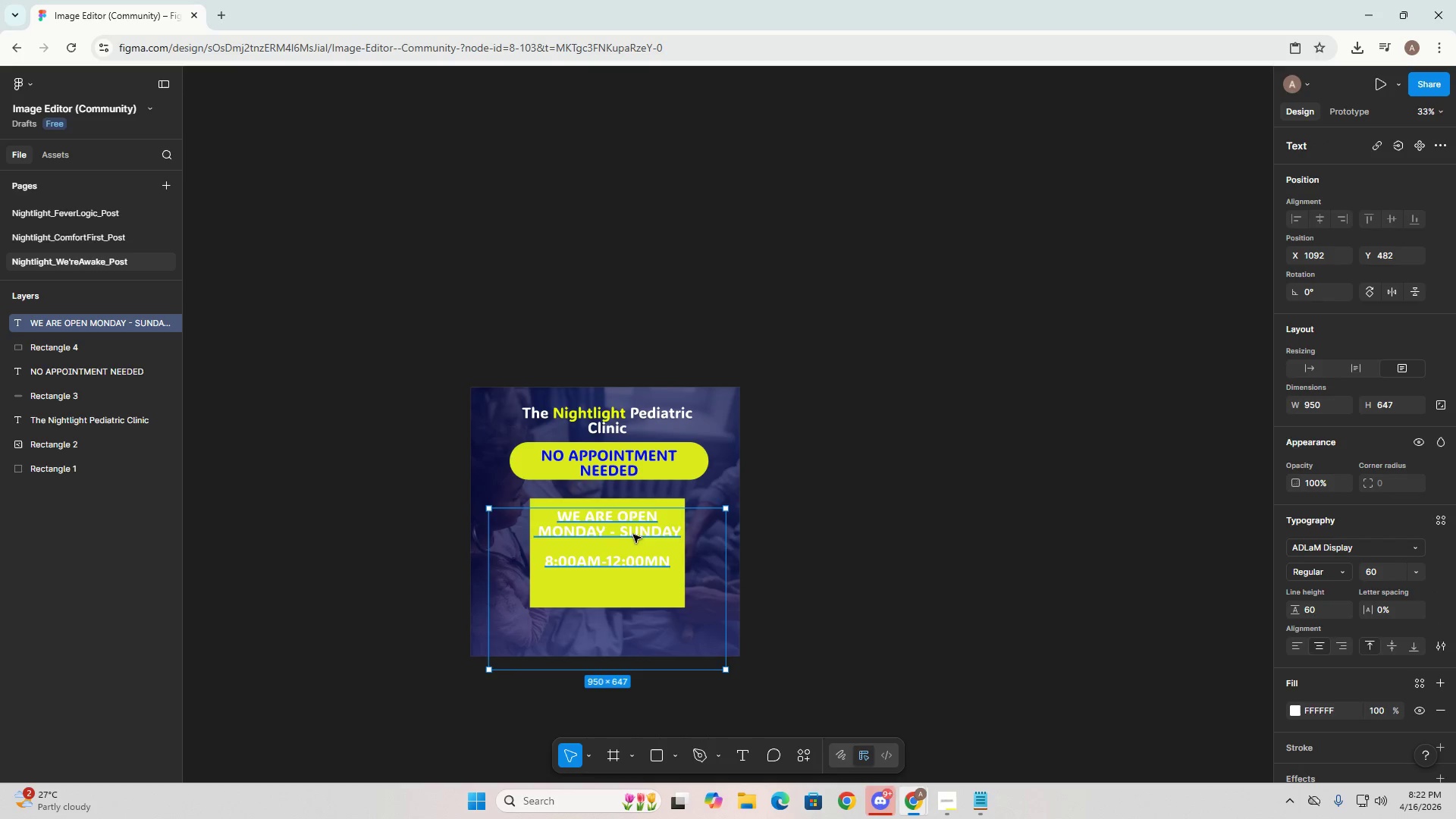 
triple_click([635, 534])
 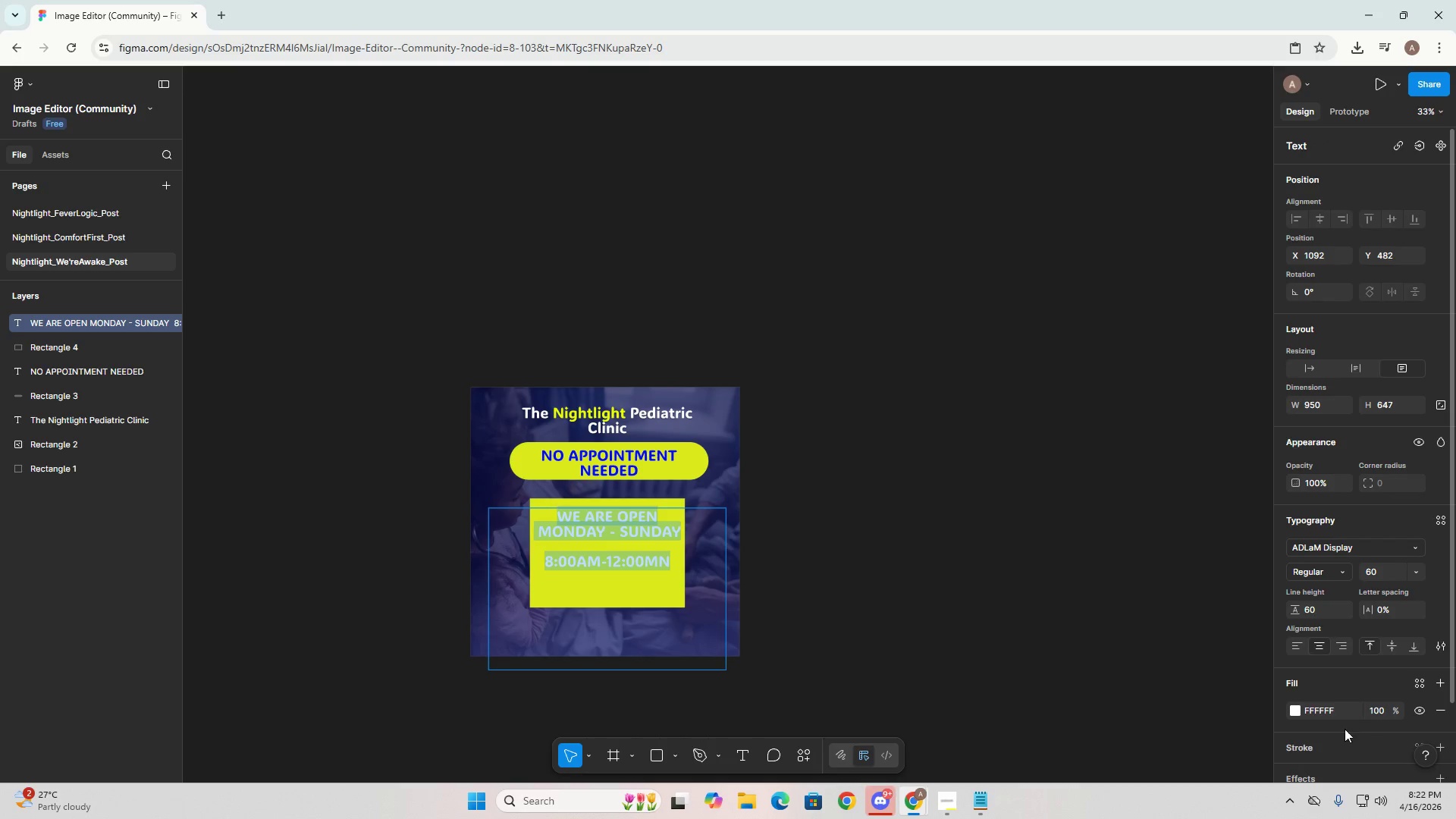 
left_click([1294, 711])
 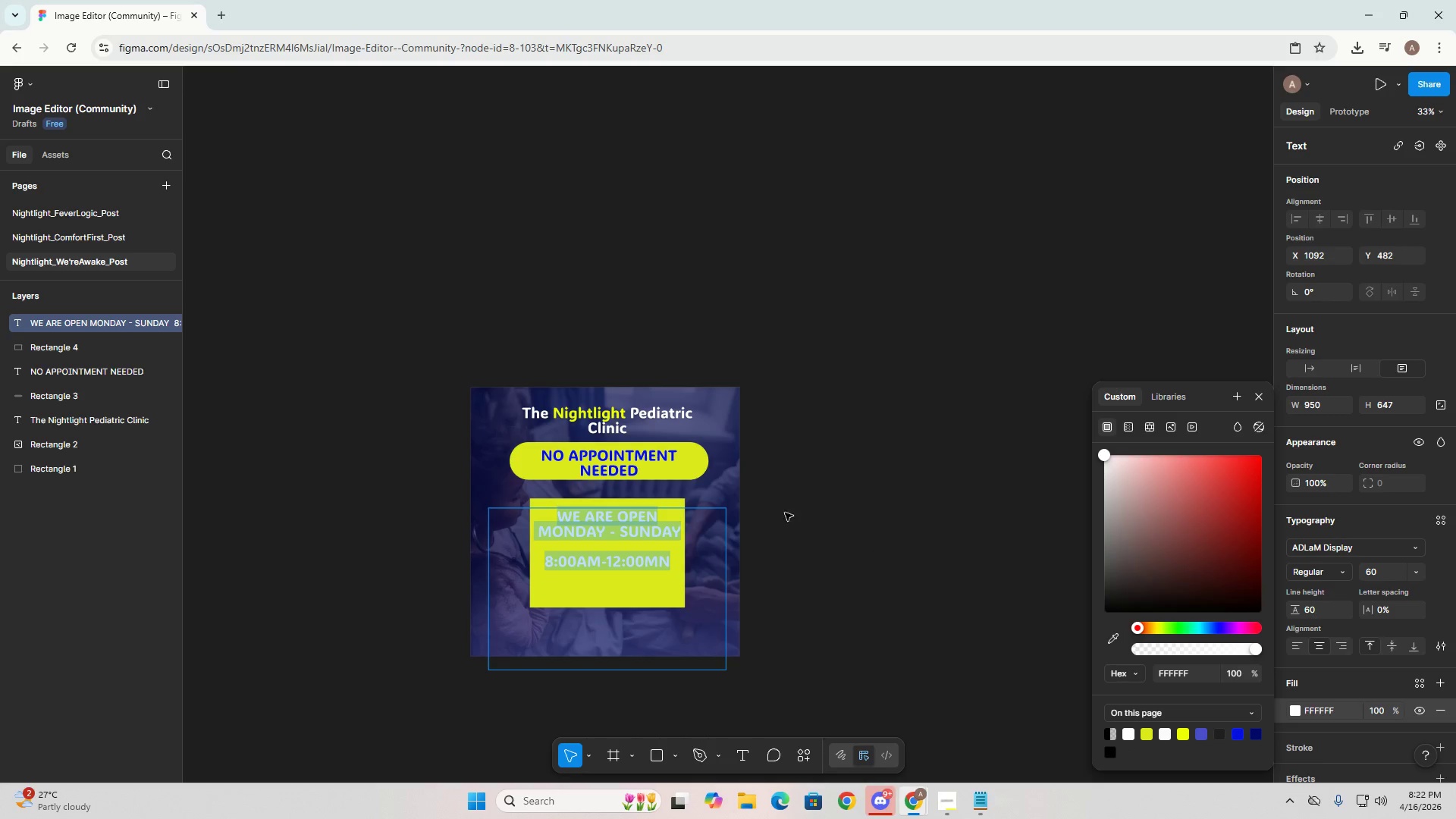 
left_click([643, 460])
 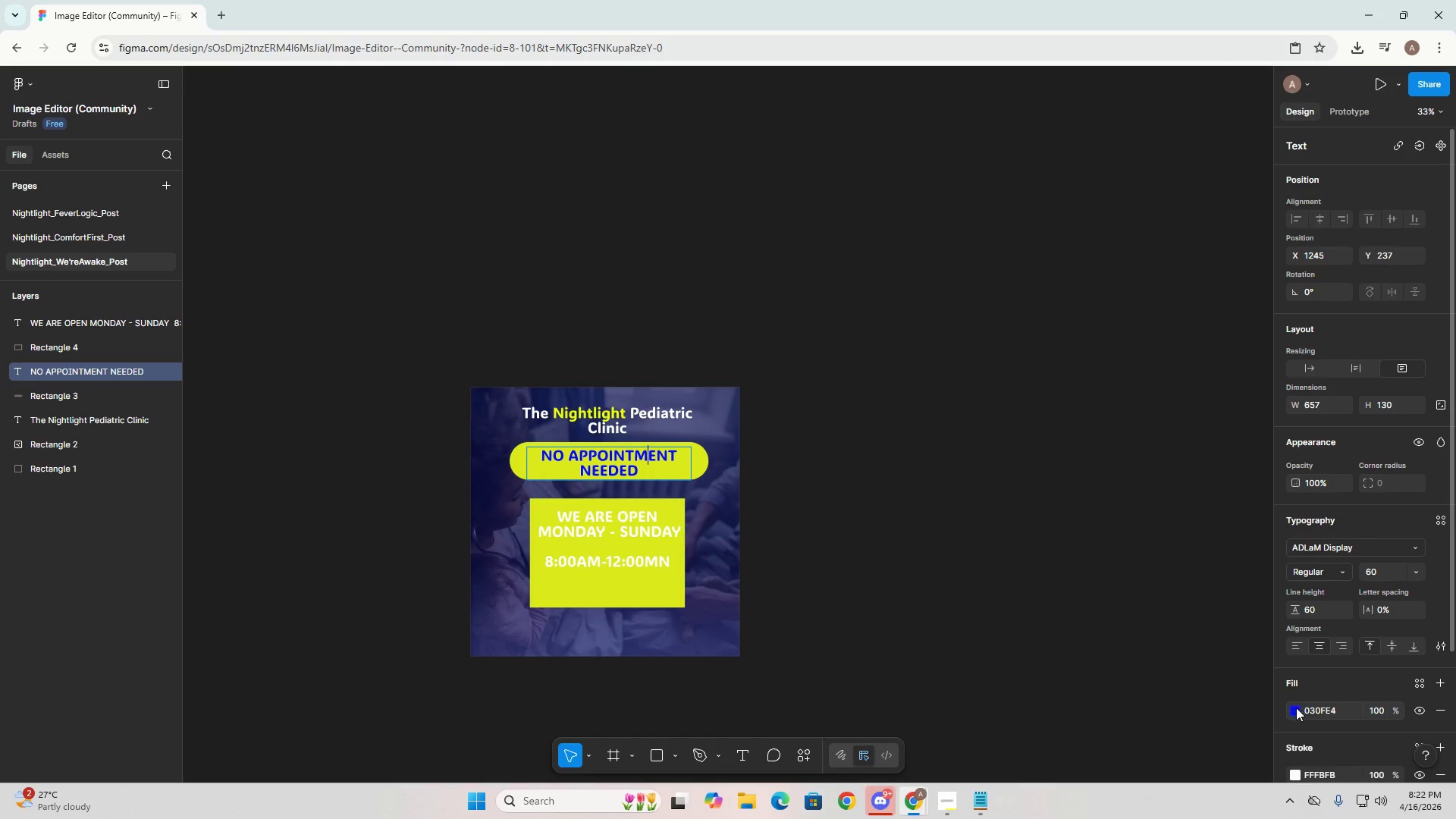 
double_click([1314, 709])
 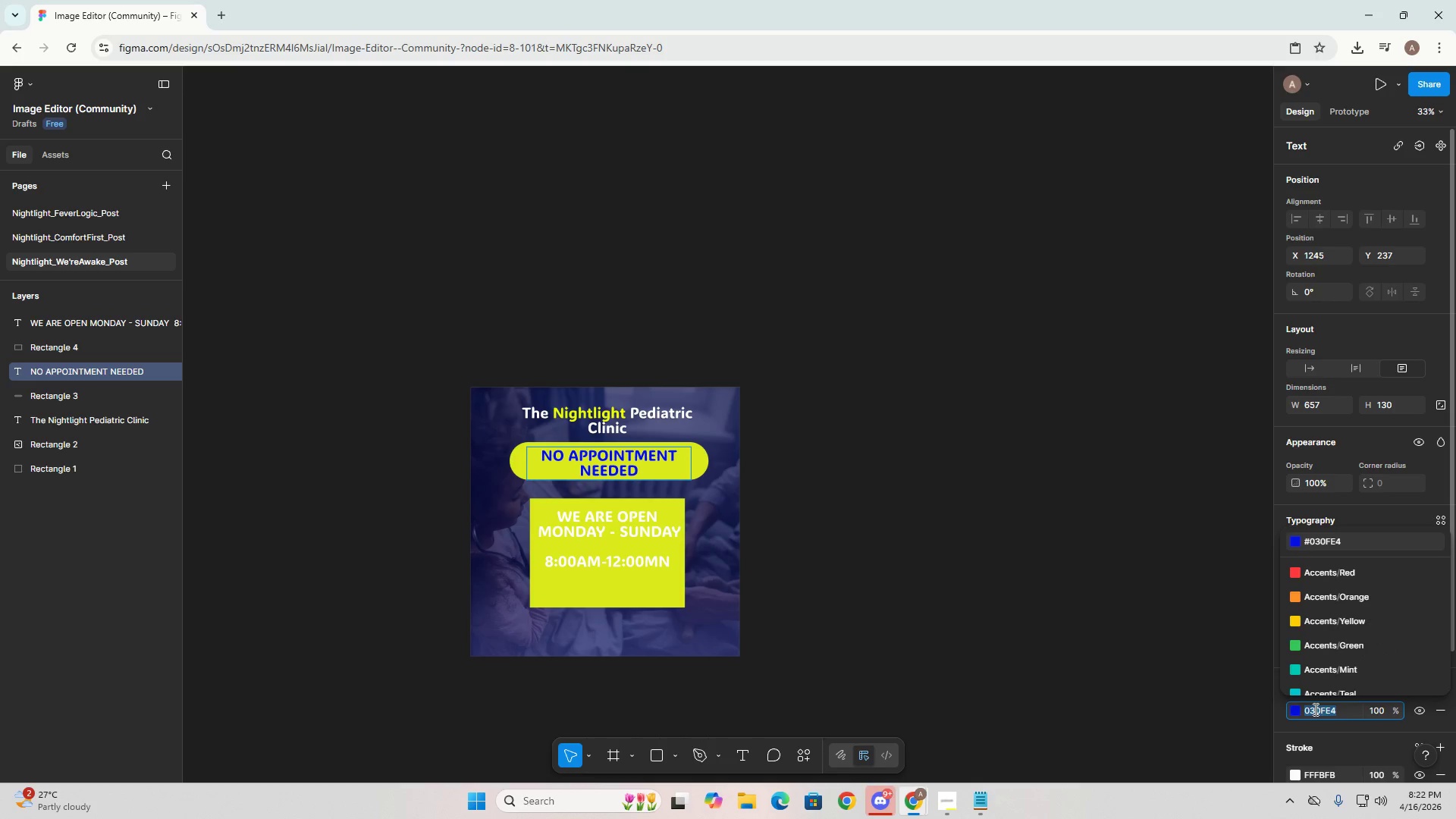 
key(Control+C)
 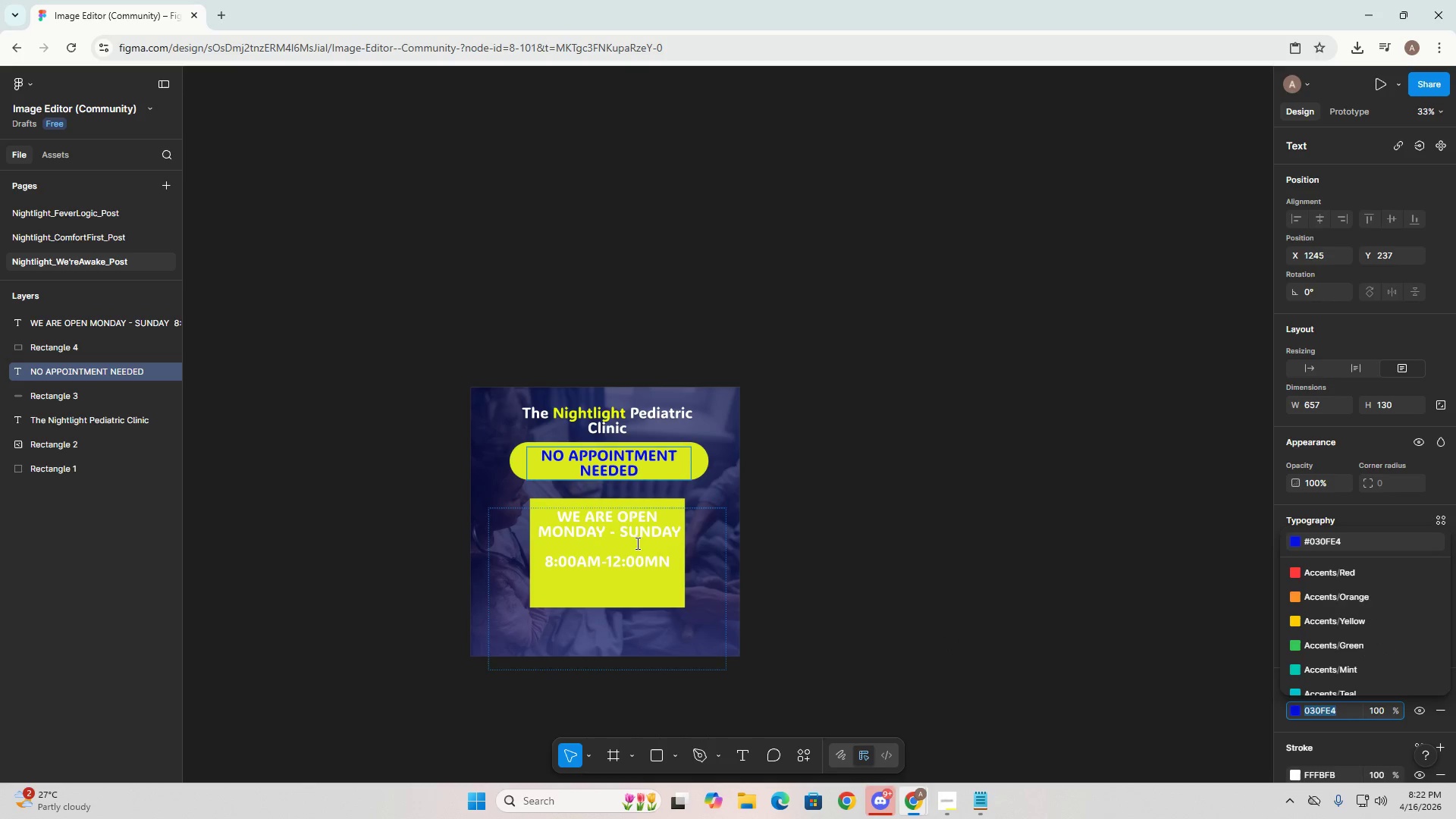 
double_click([632, 537])
 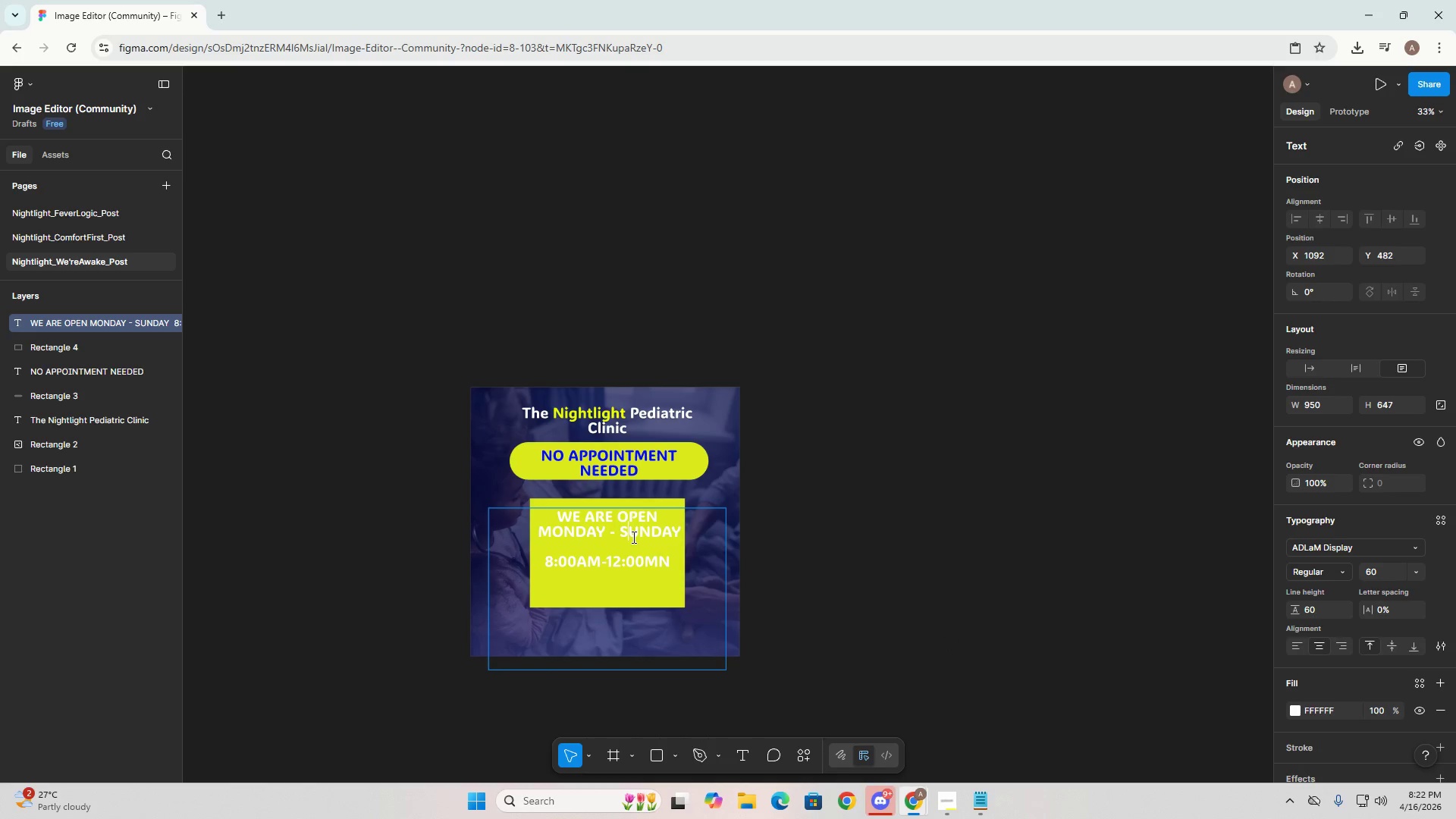 
key(Control+A)
 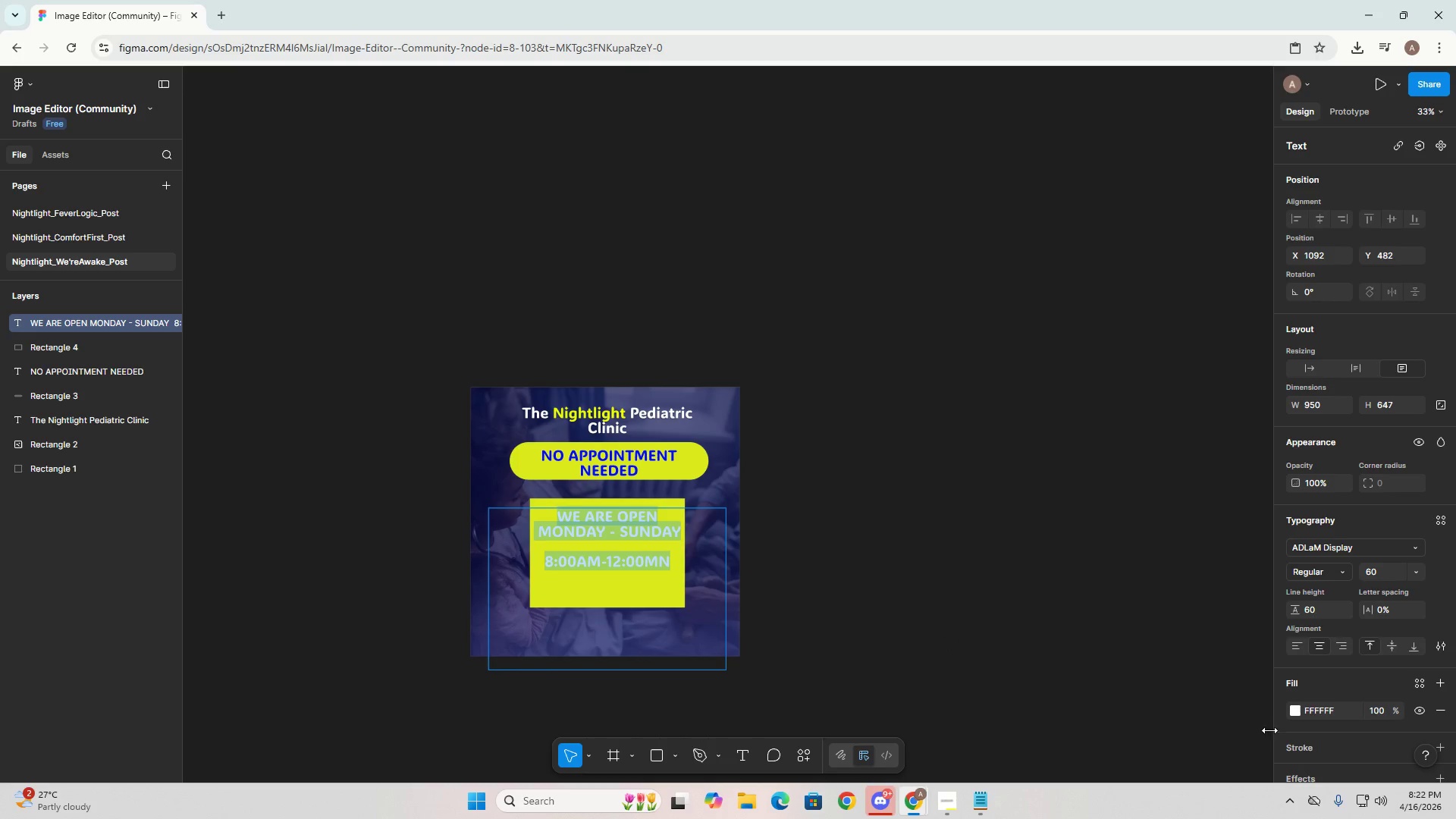 
left_click([1326, 714])
 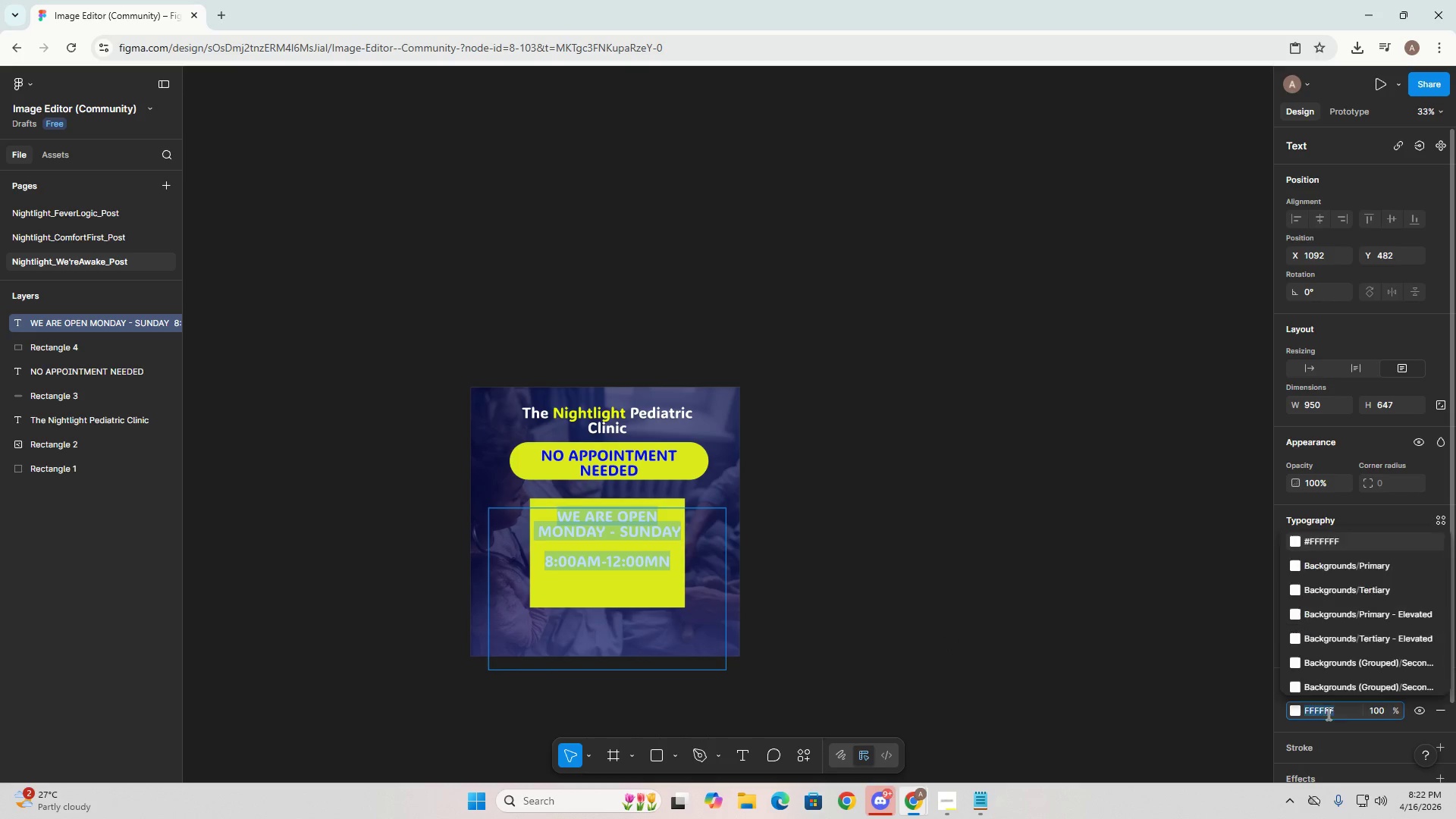 
key(Control+V)
 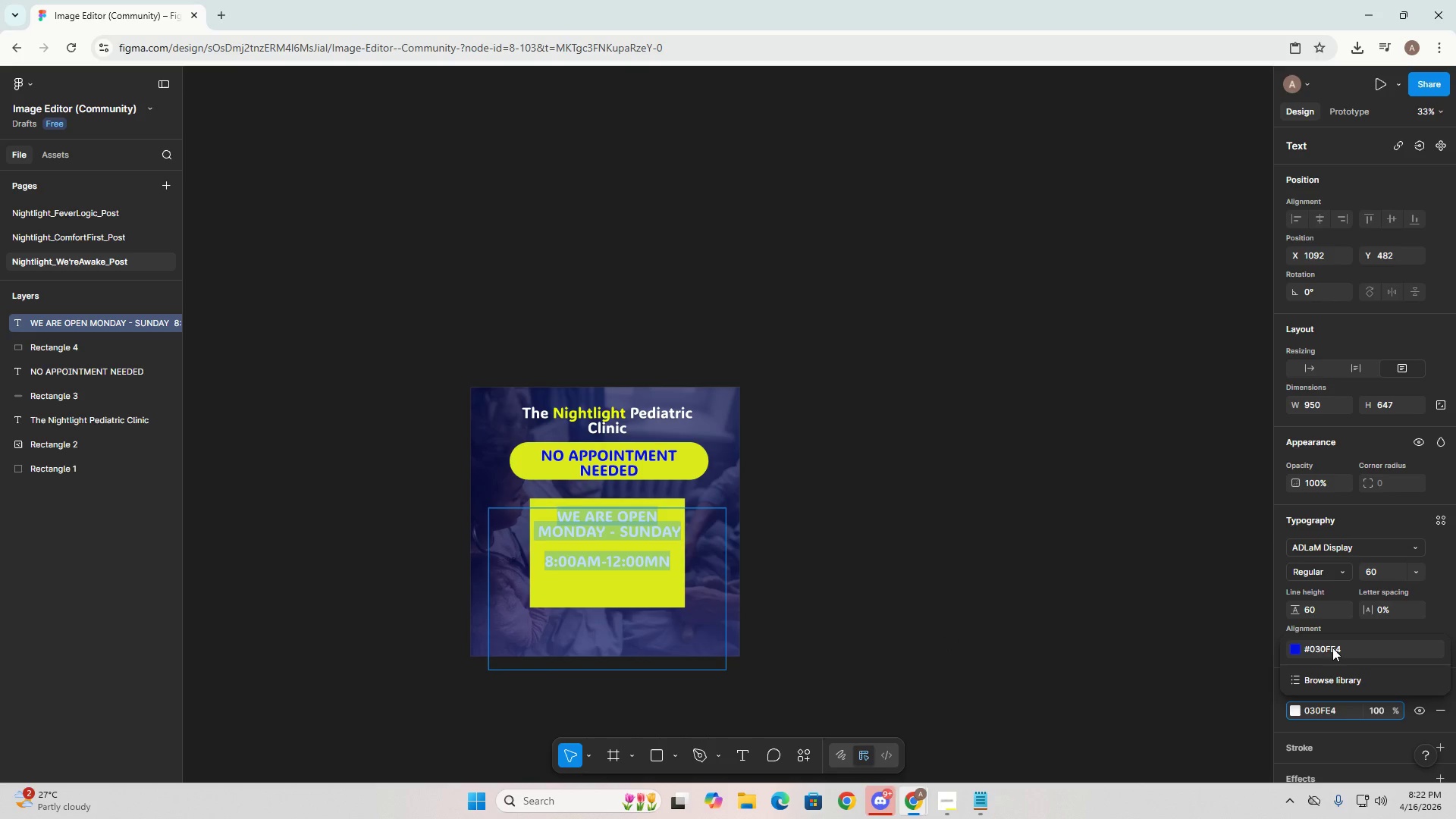 
left_click([1139, 666])
 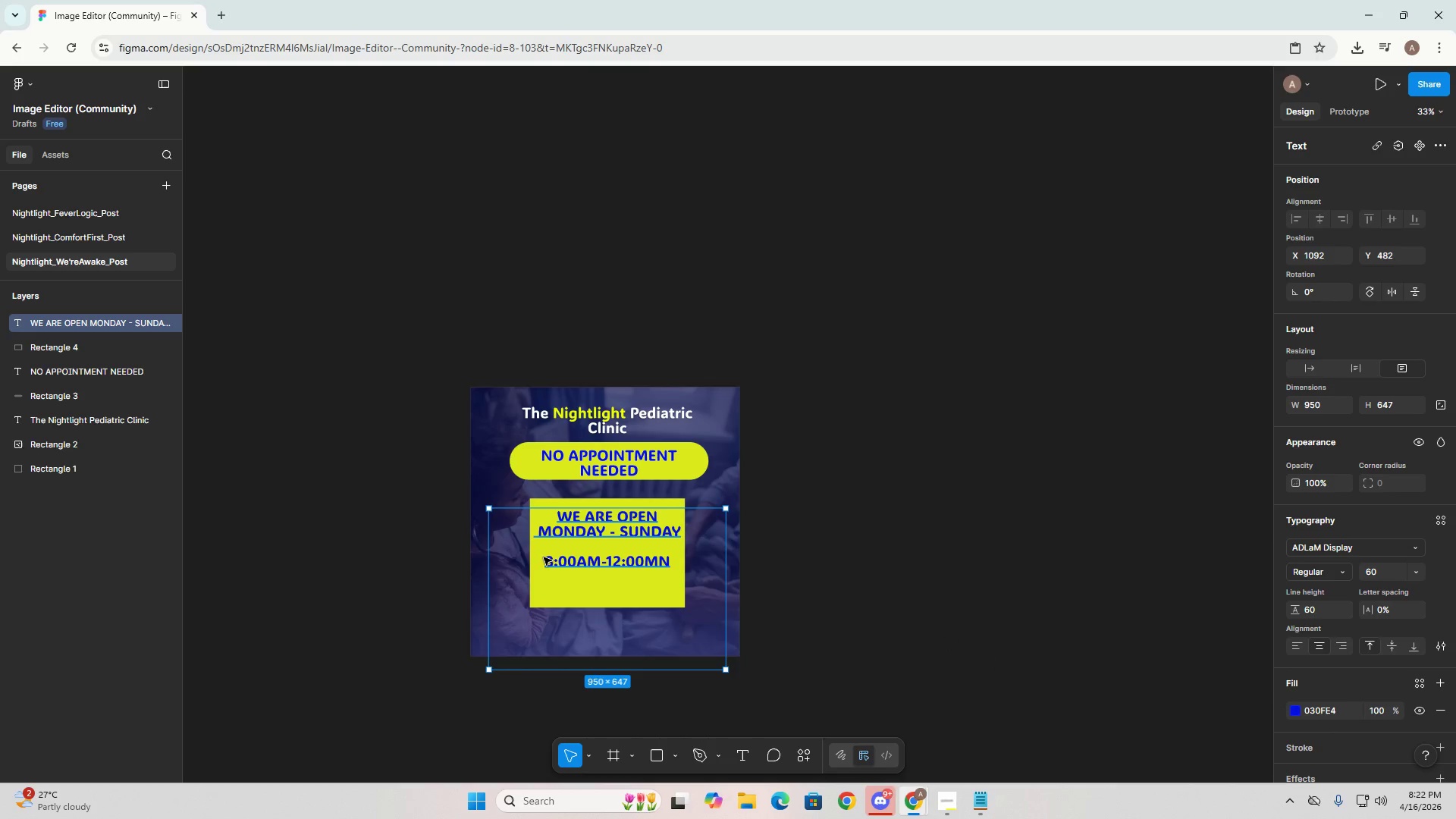 
scroll: coordinate [601, 600], scroll_direction: down, amount: 1.0
 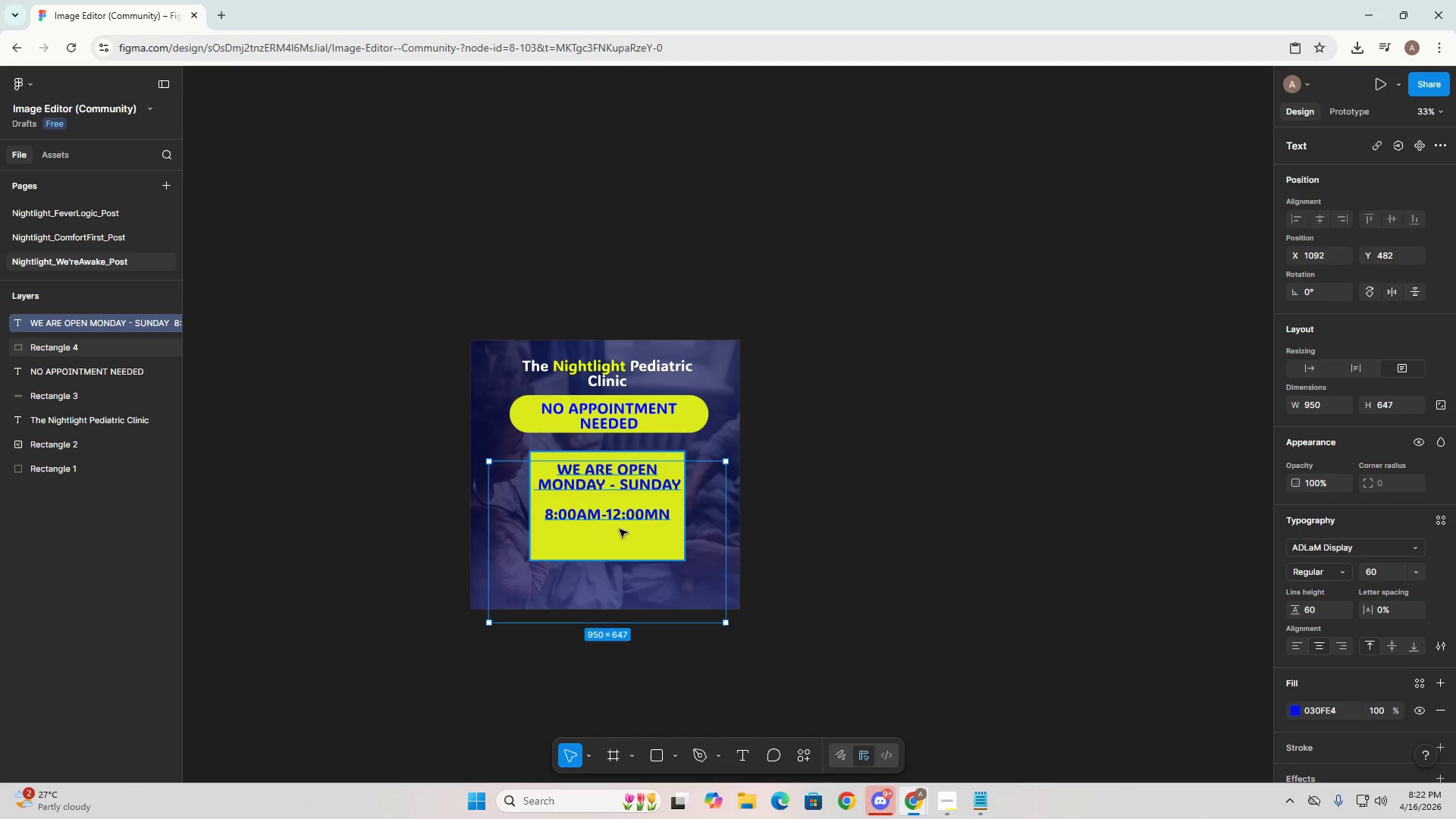 
left_click([615, 497])
 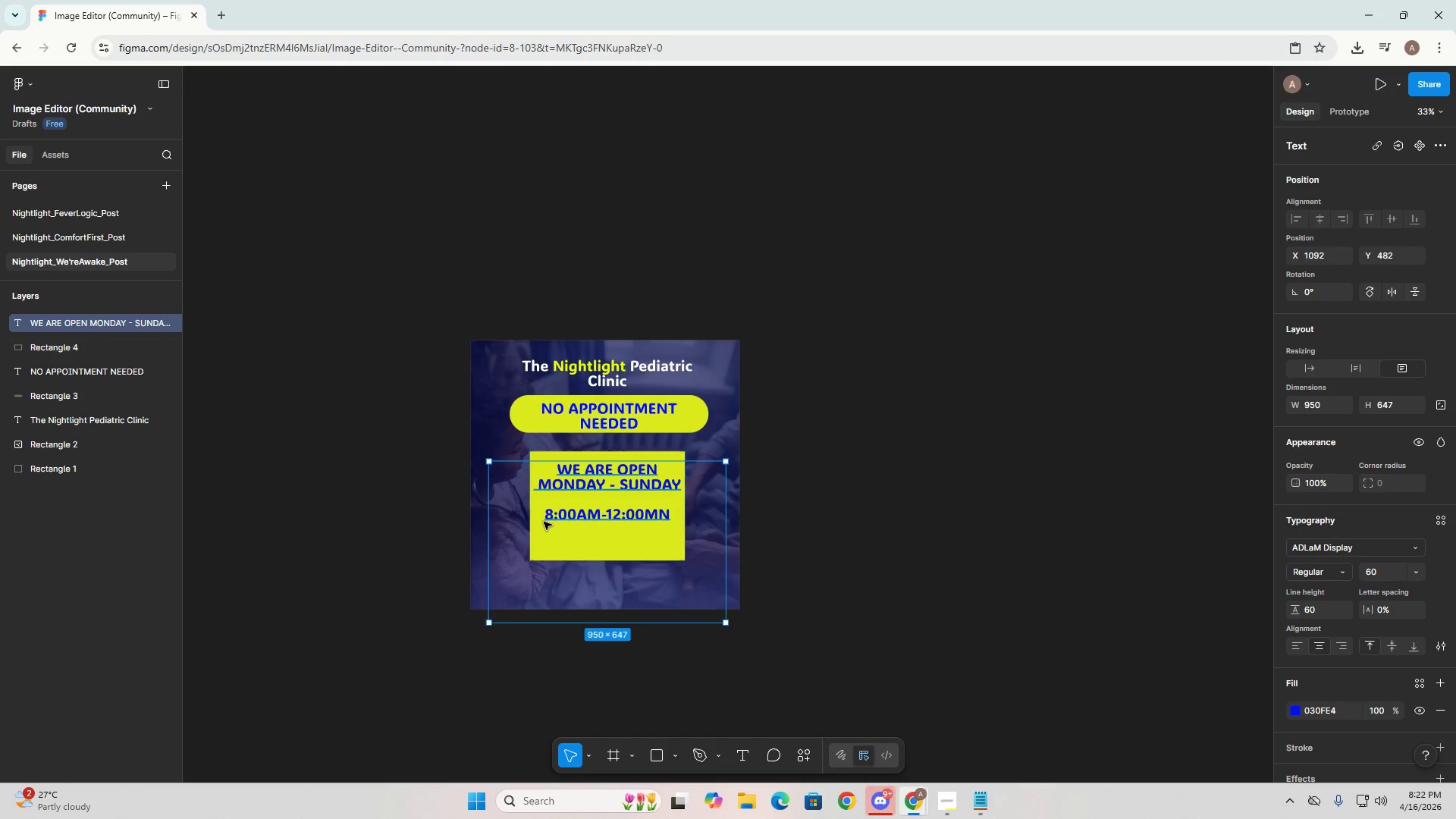 
double_click([559, 519])
 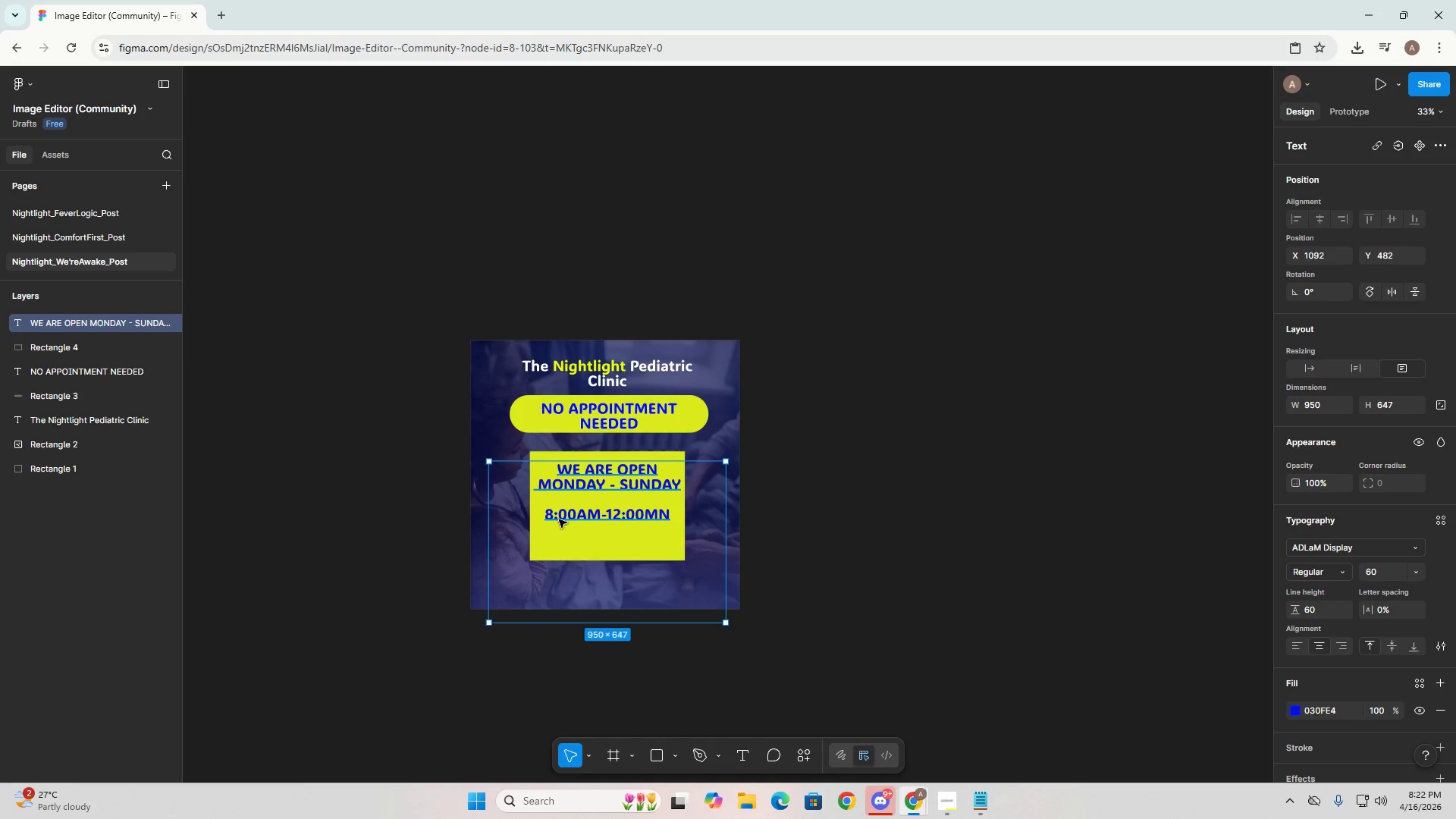 
triple_click([559, 519])
 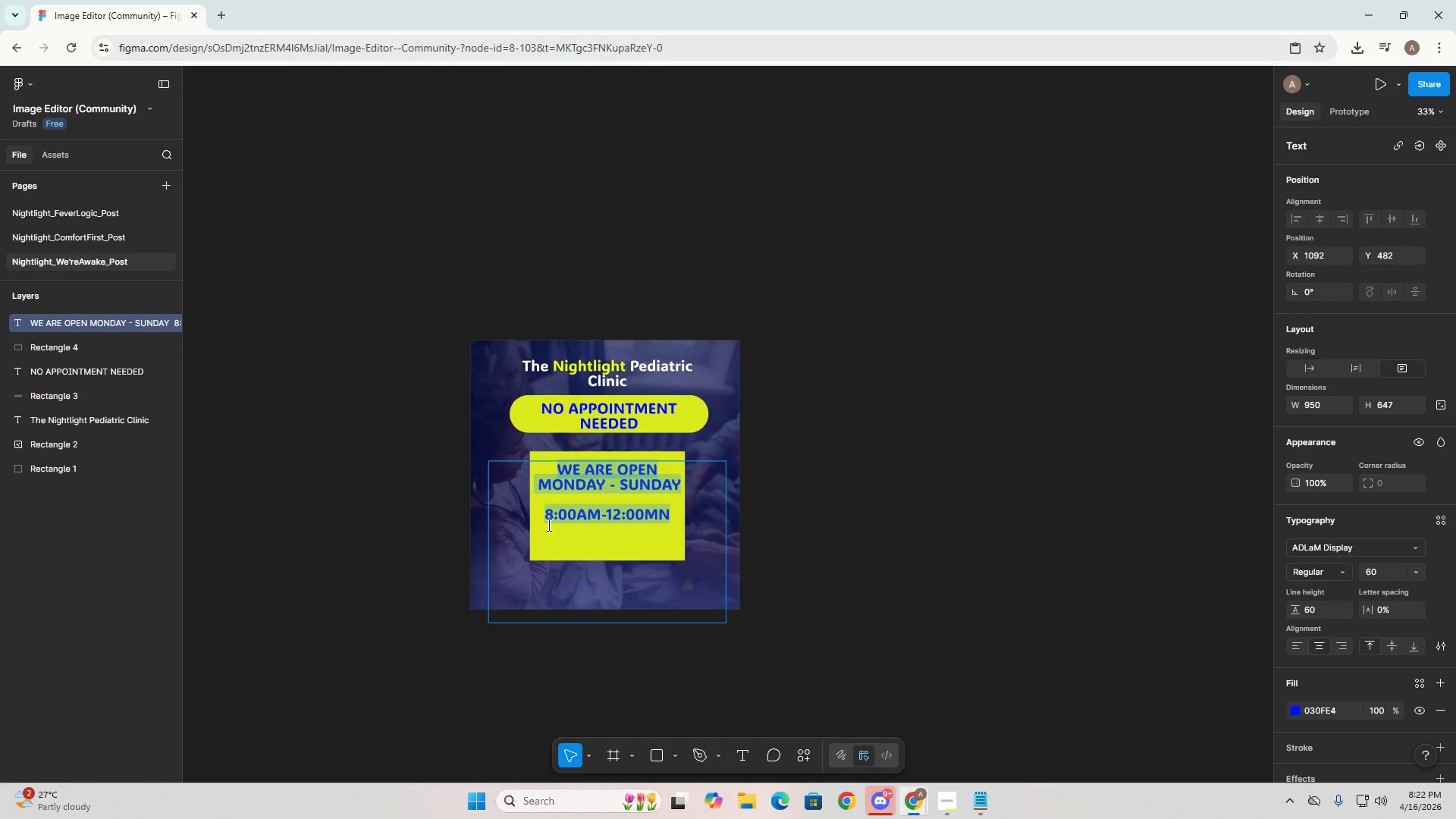 
triple_click([548, 523])
 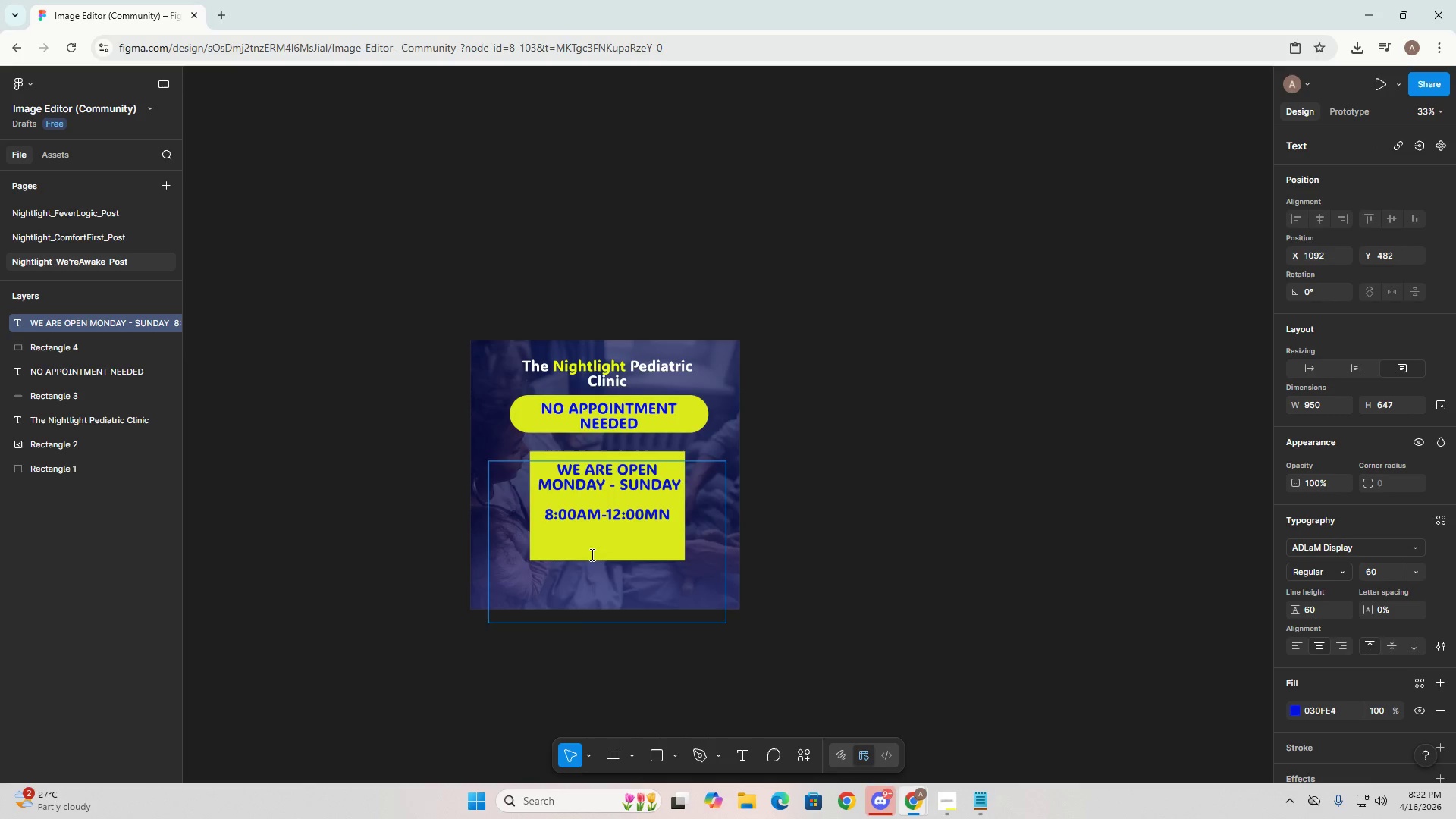 
key(Backspace)
 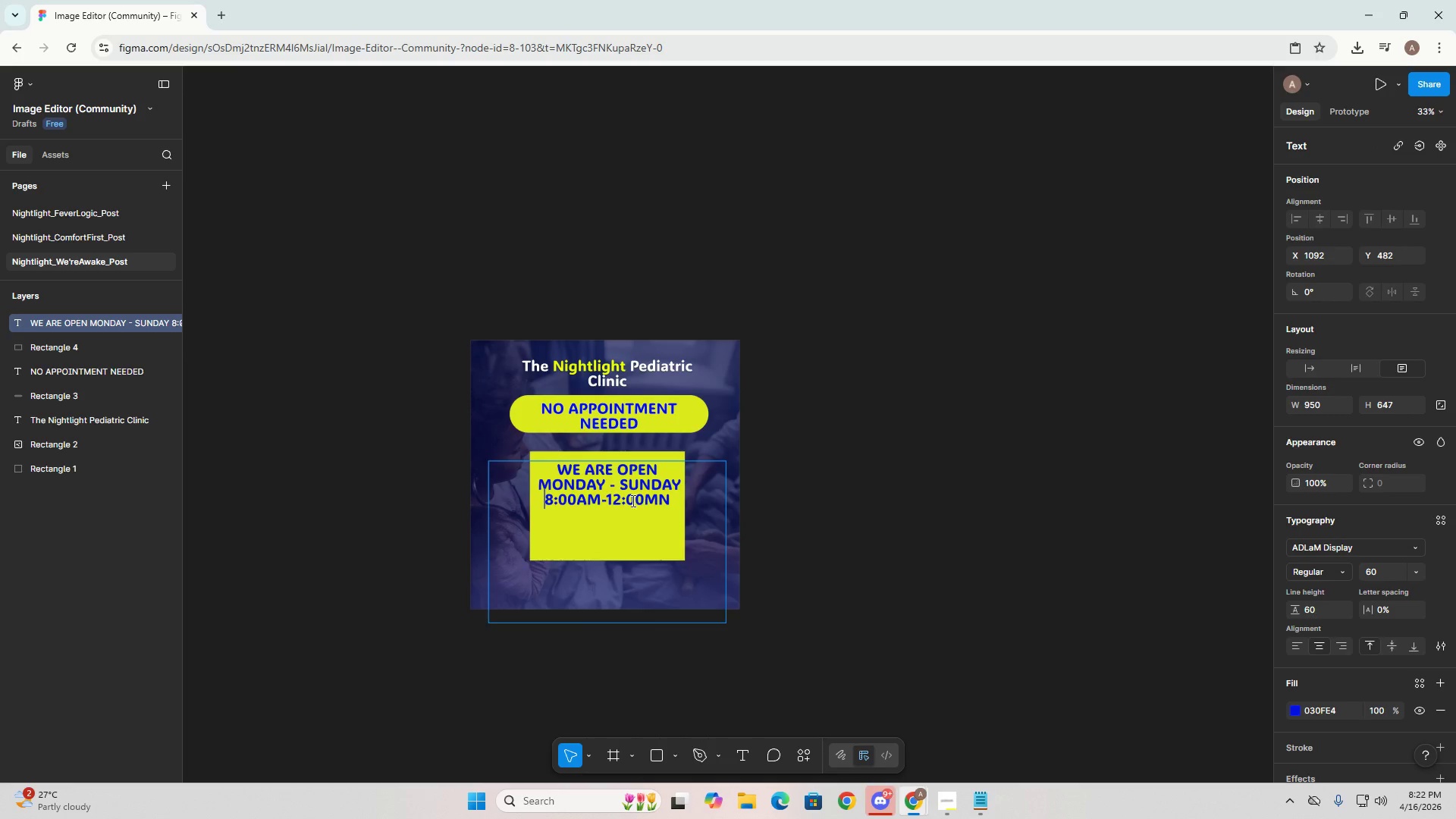 
double_click([621, 487])
 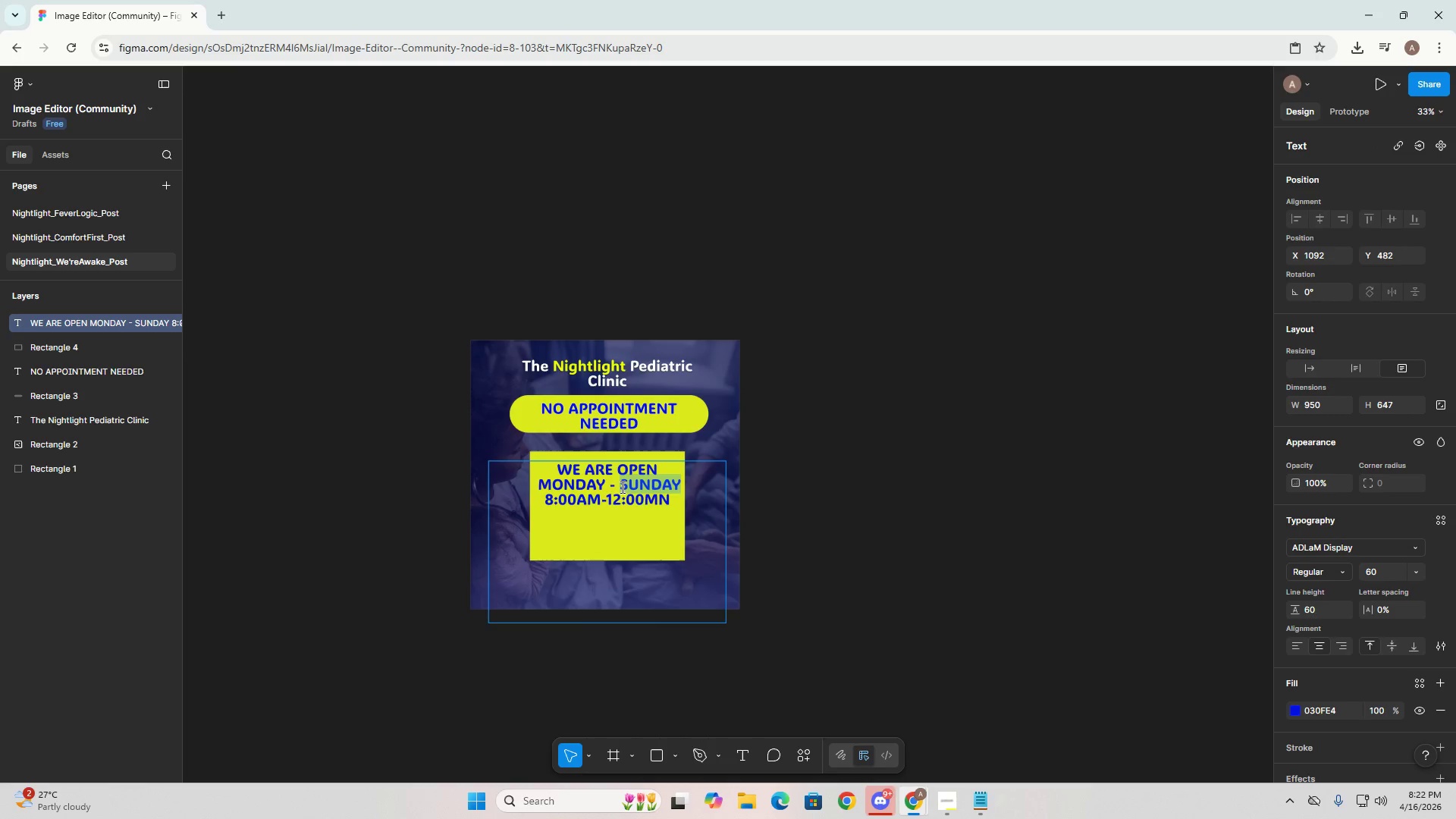 
key(Control+A)
 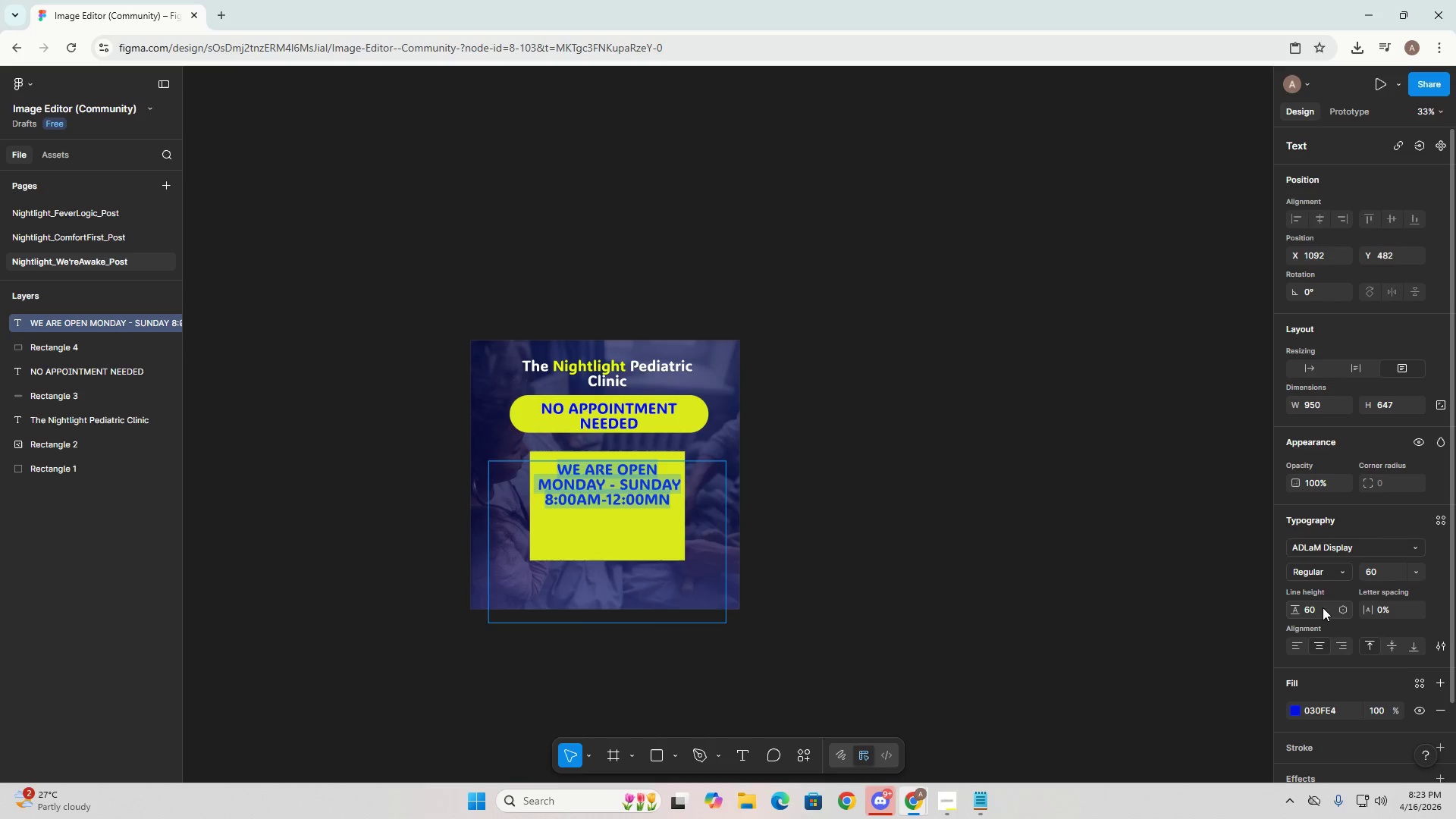 
double_click([1321, 607])
 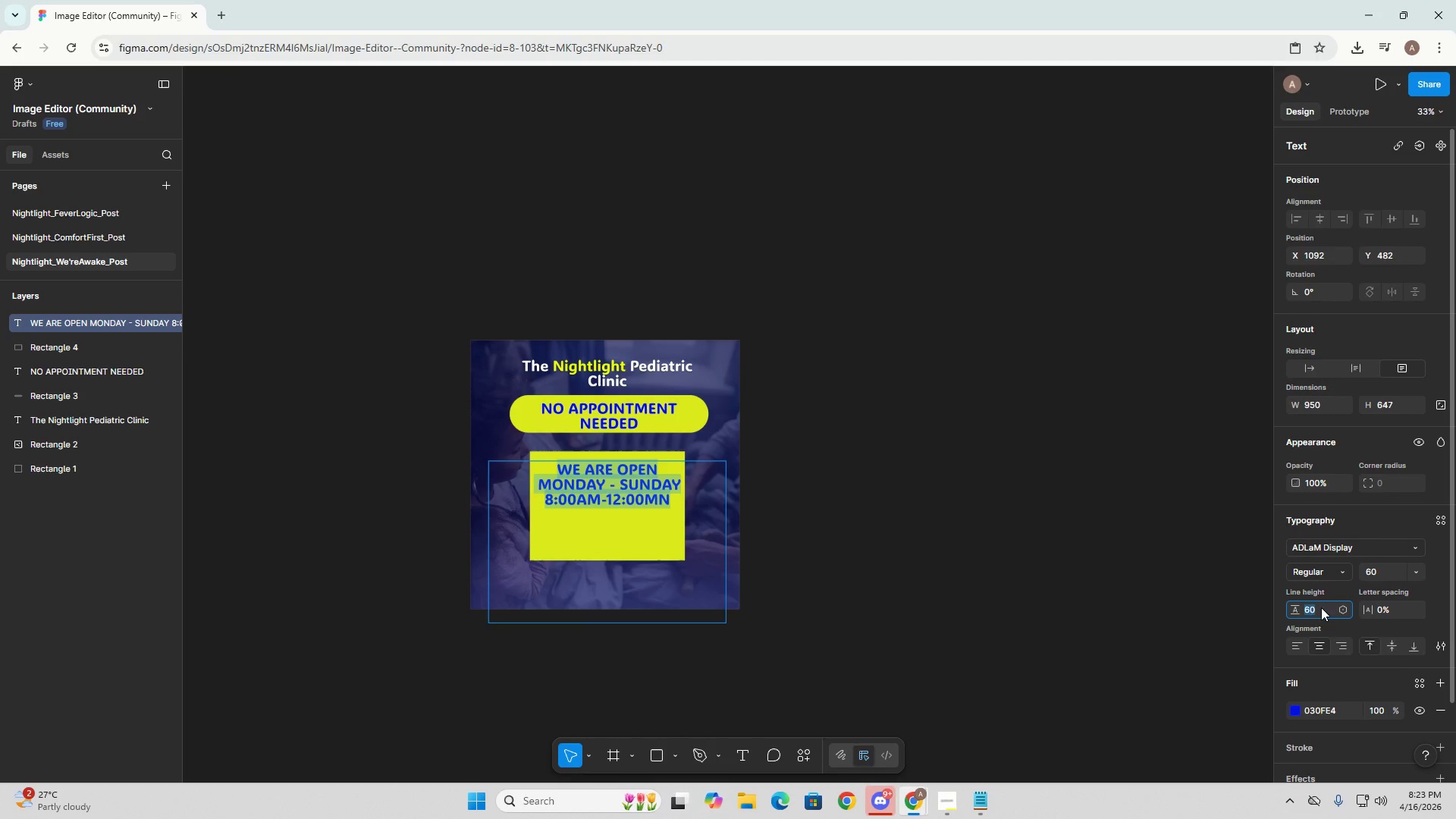 
key(Numpad8)
 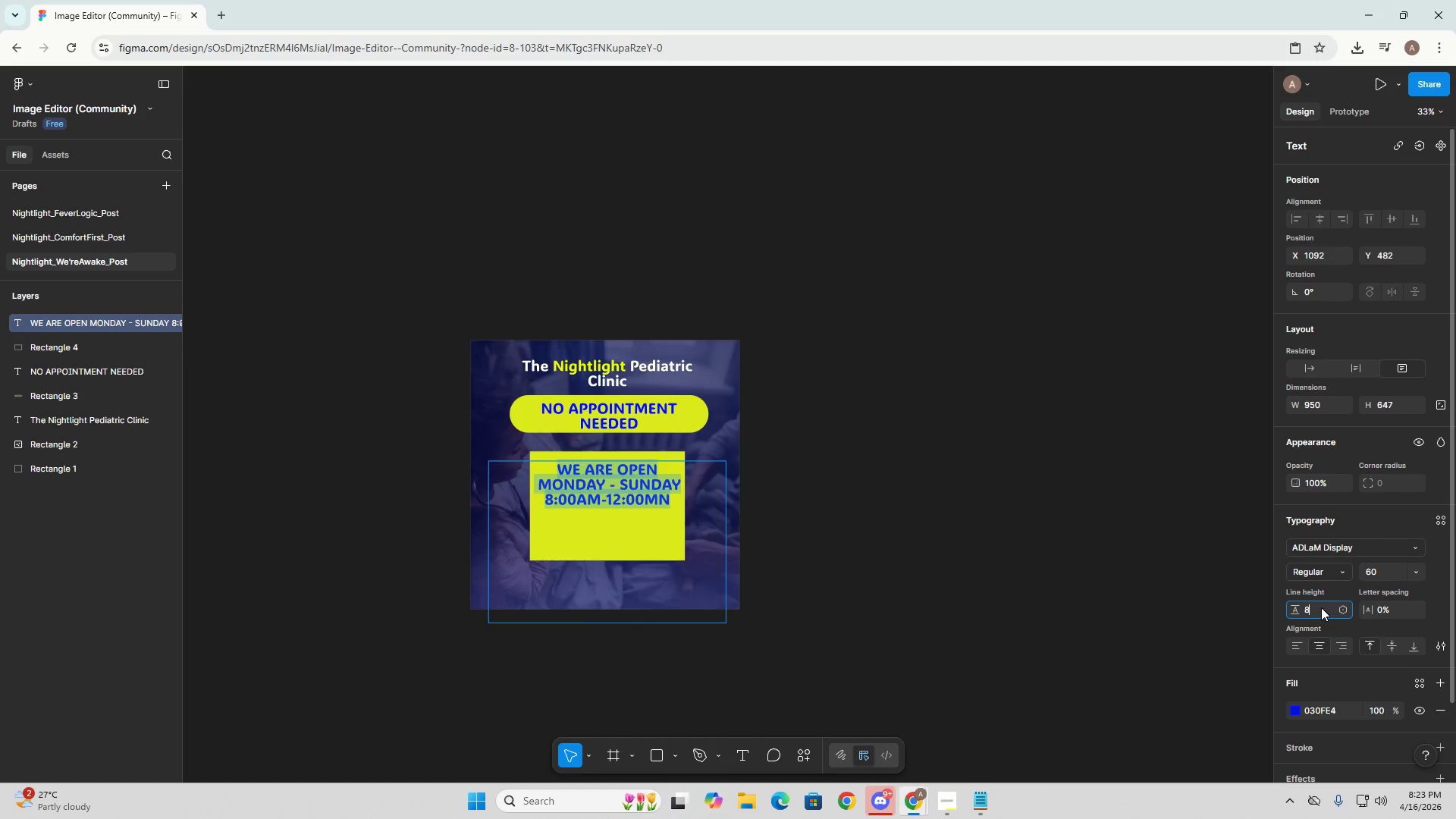 
key(Numpad0)
 